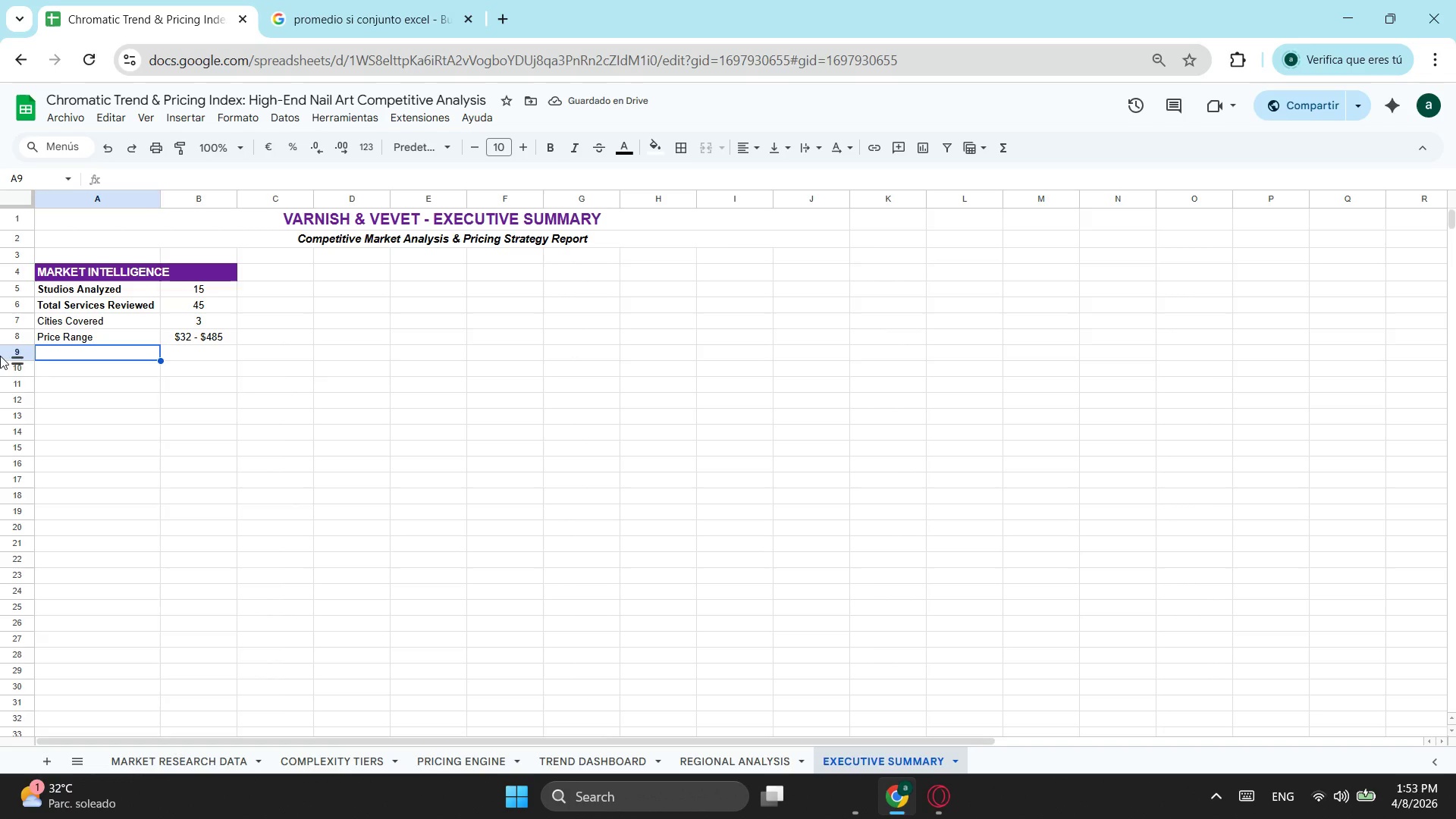 
wait(5.19)
 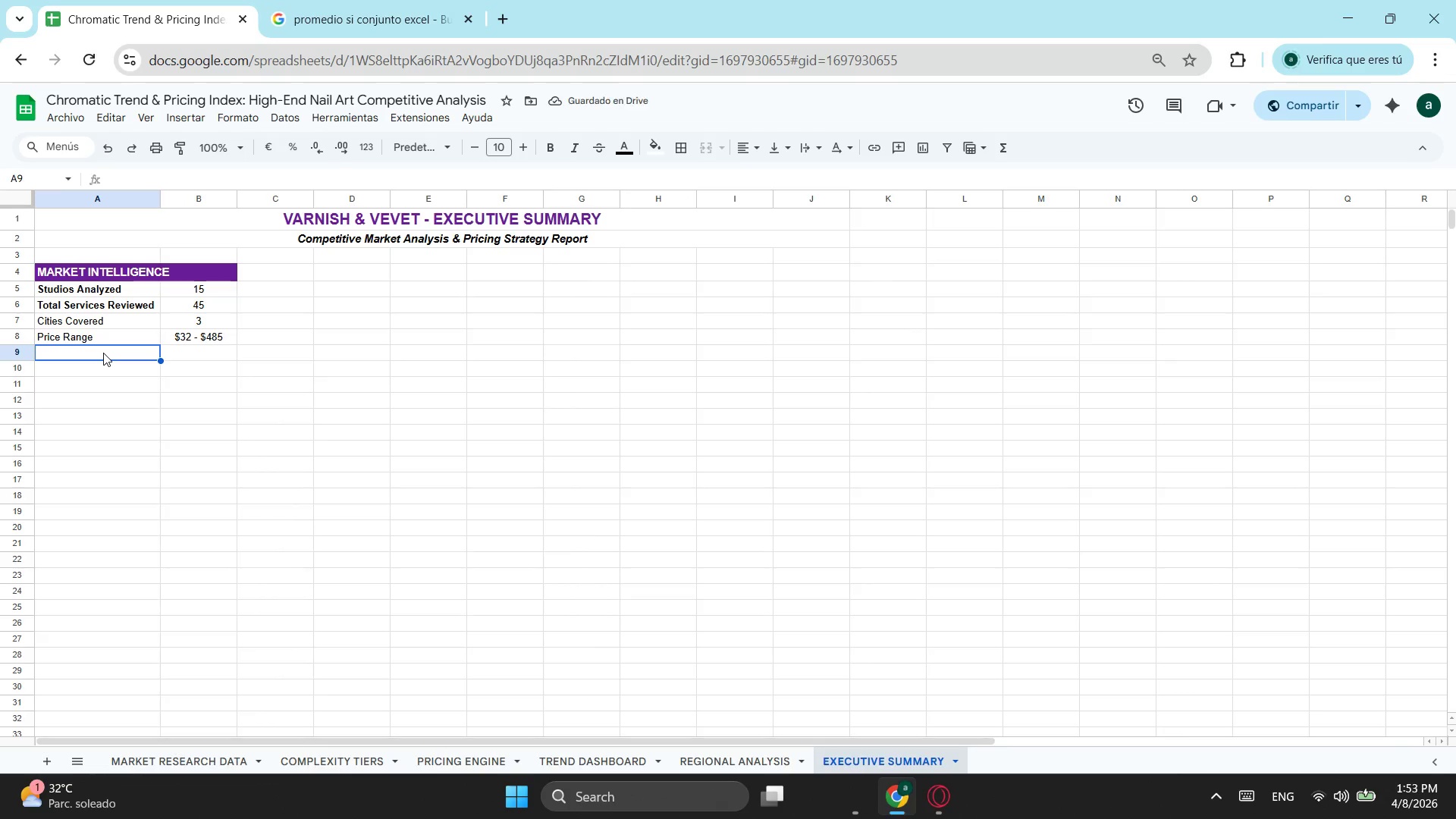 
left_click([133, 357])
 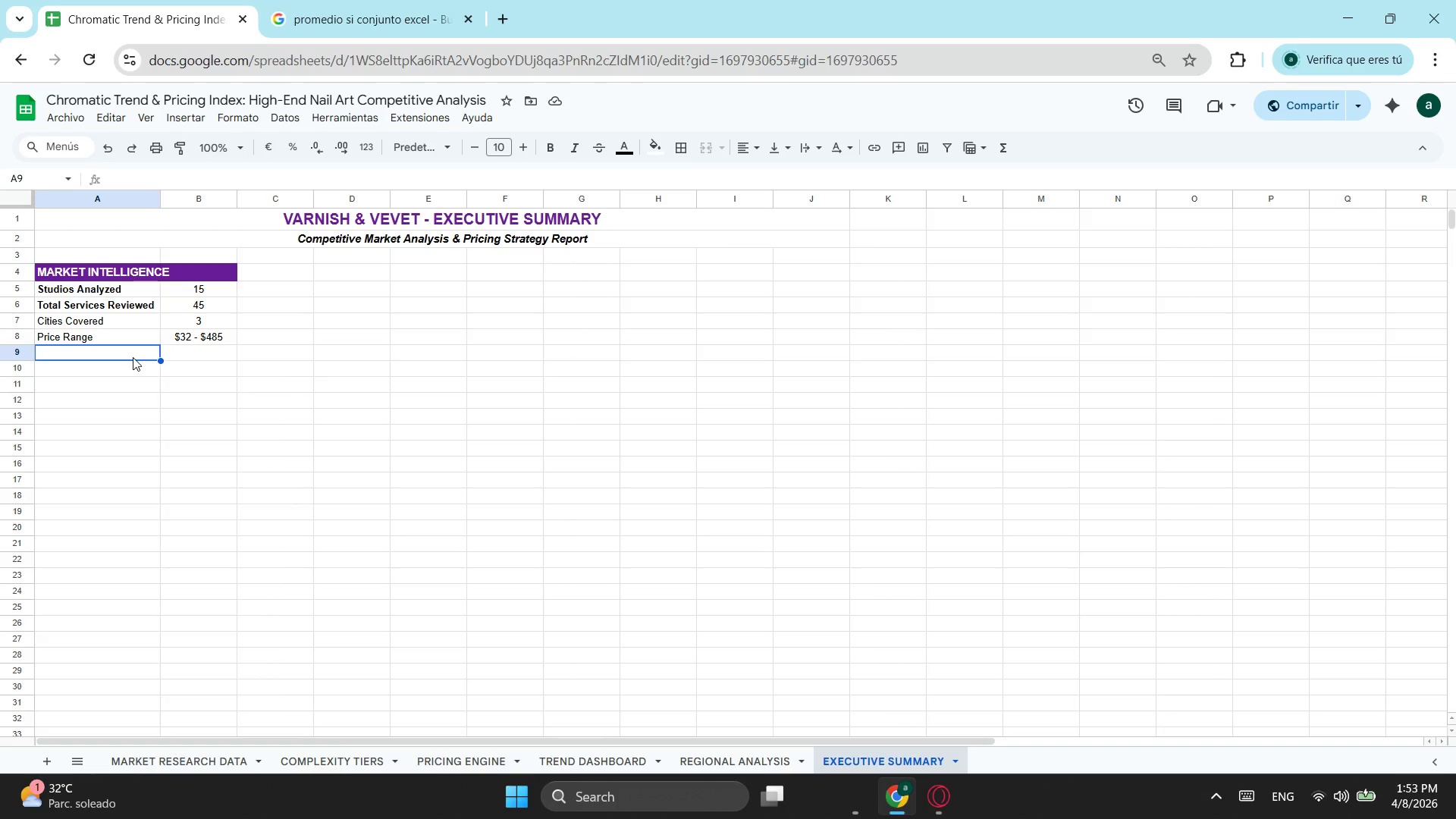 
key(Shift+A)
 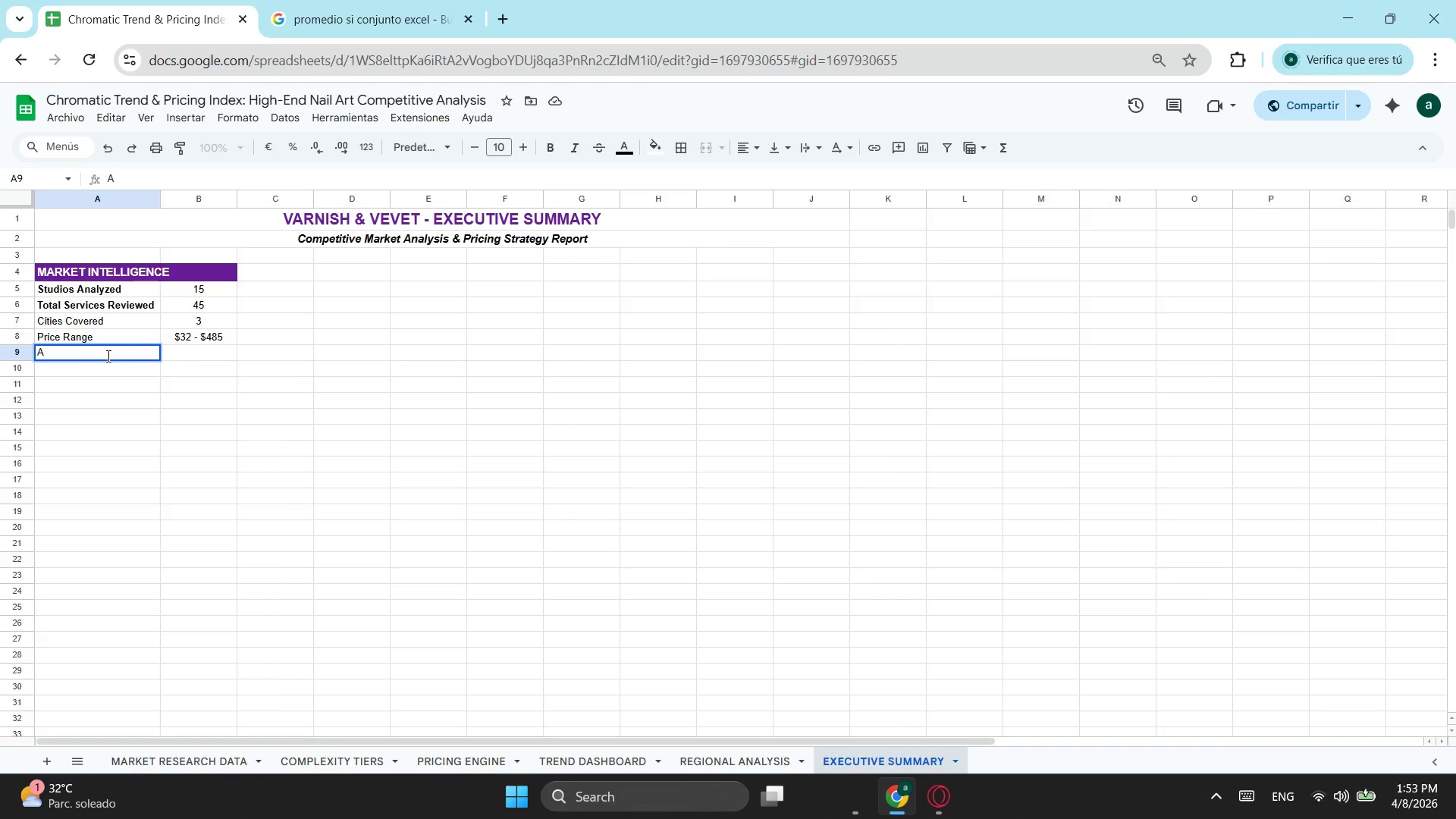 
type(b)
key(Backspace)
type(verage Market Price)
key(Tab)
 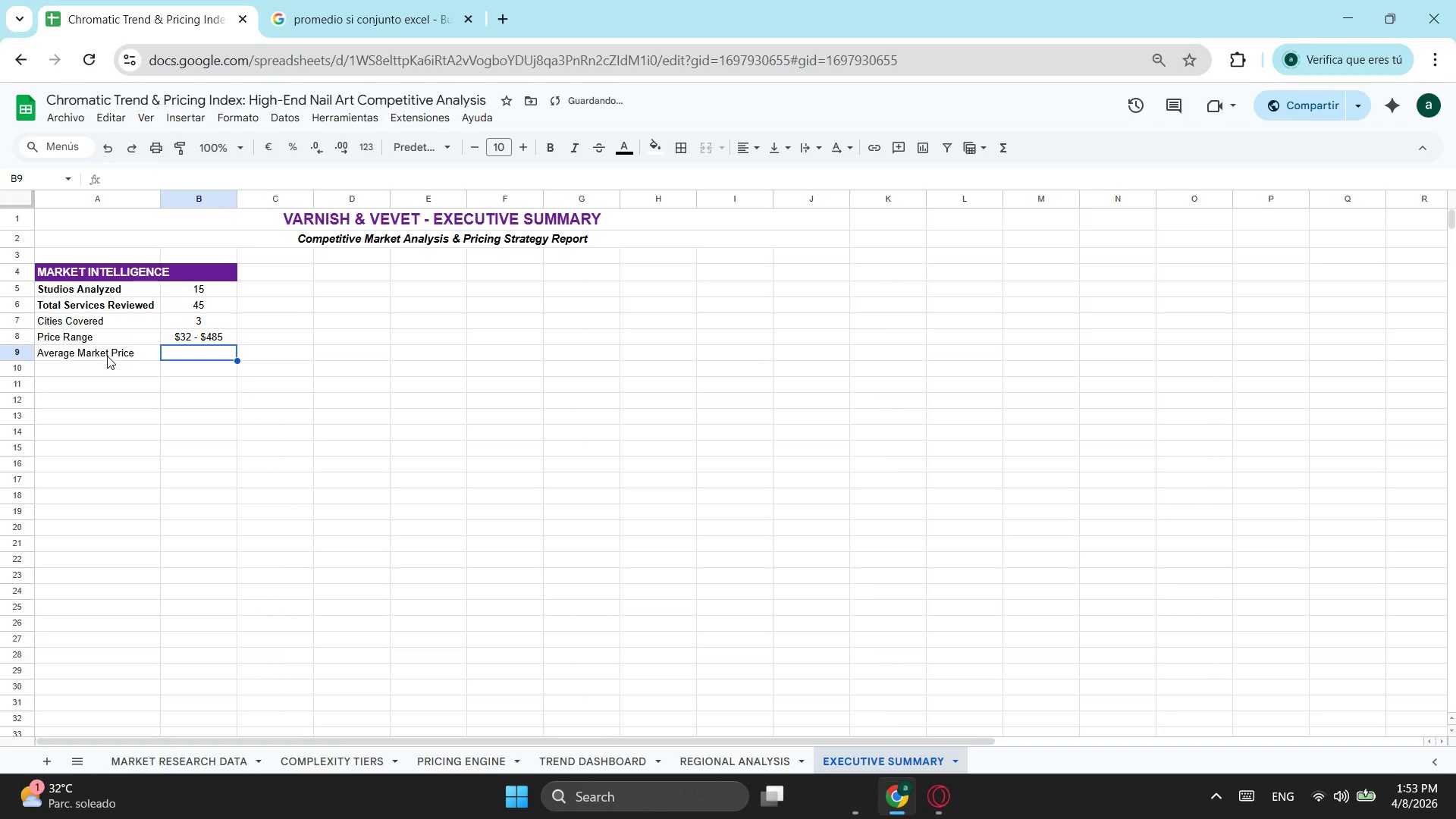 
type(=Prome)
 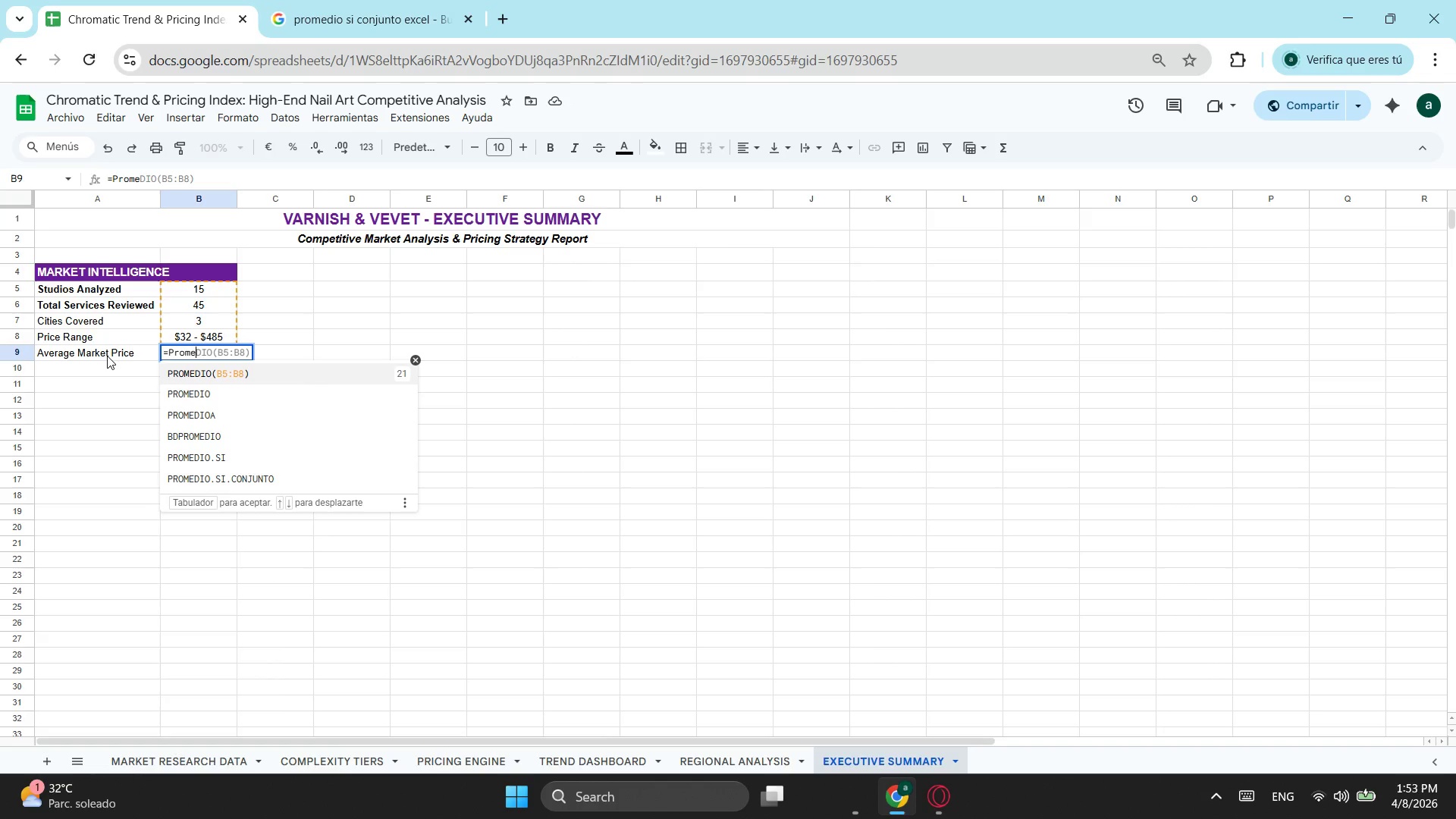 
wait(6.86)
 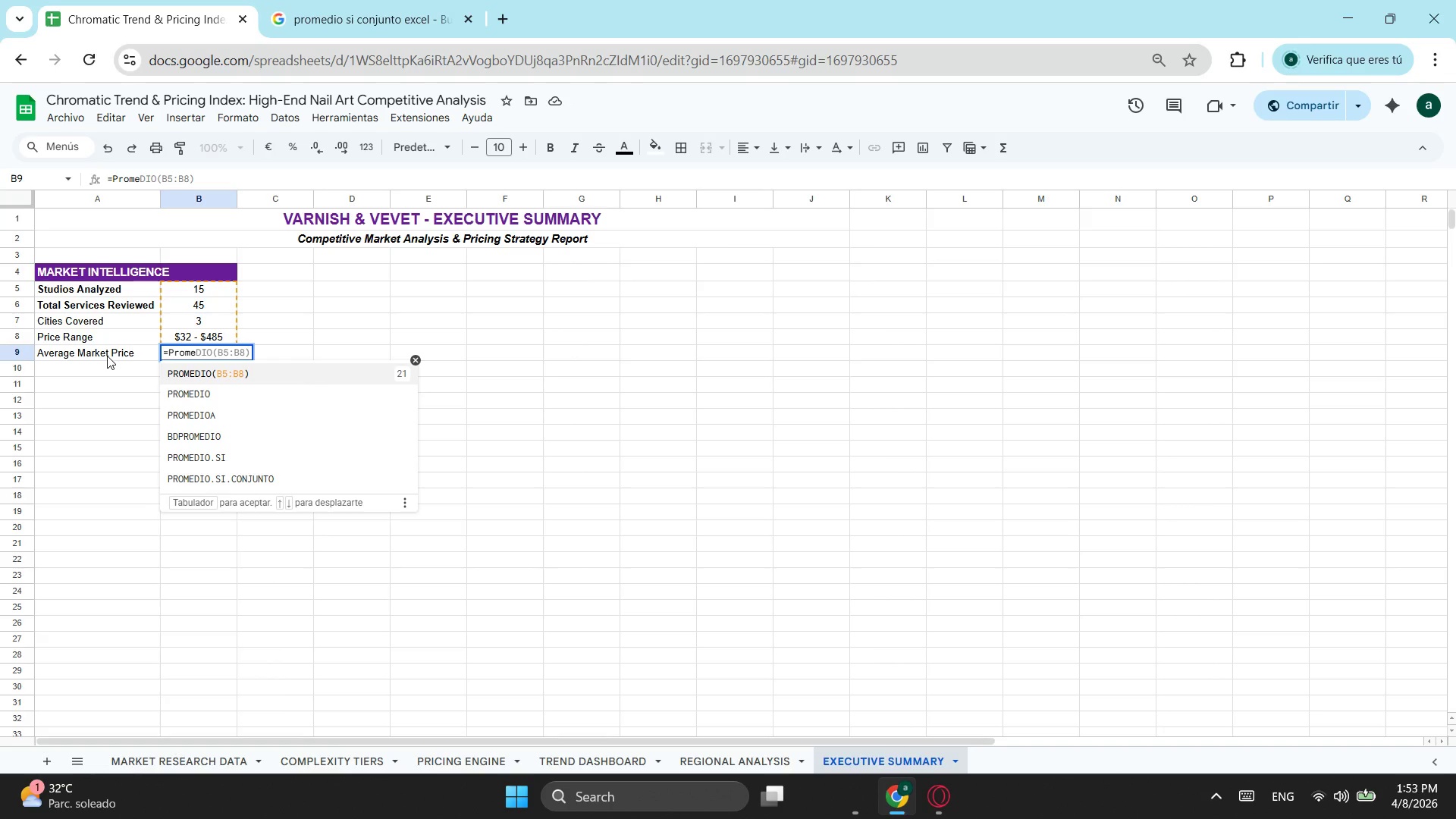 
left_click([206, 388])
 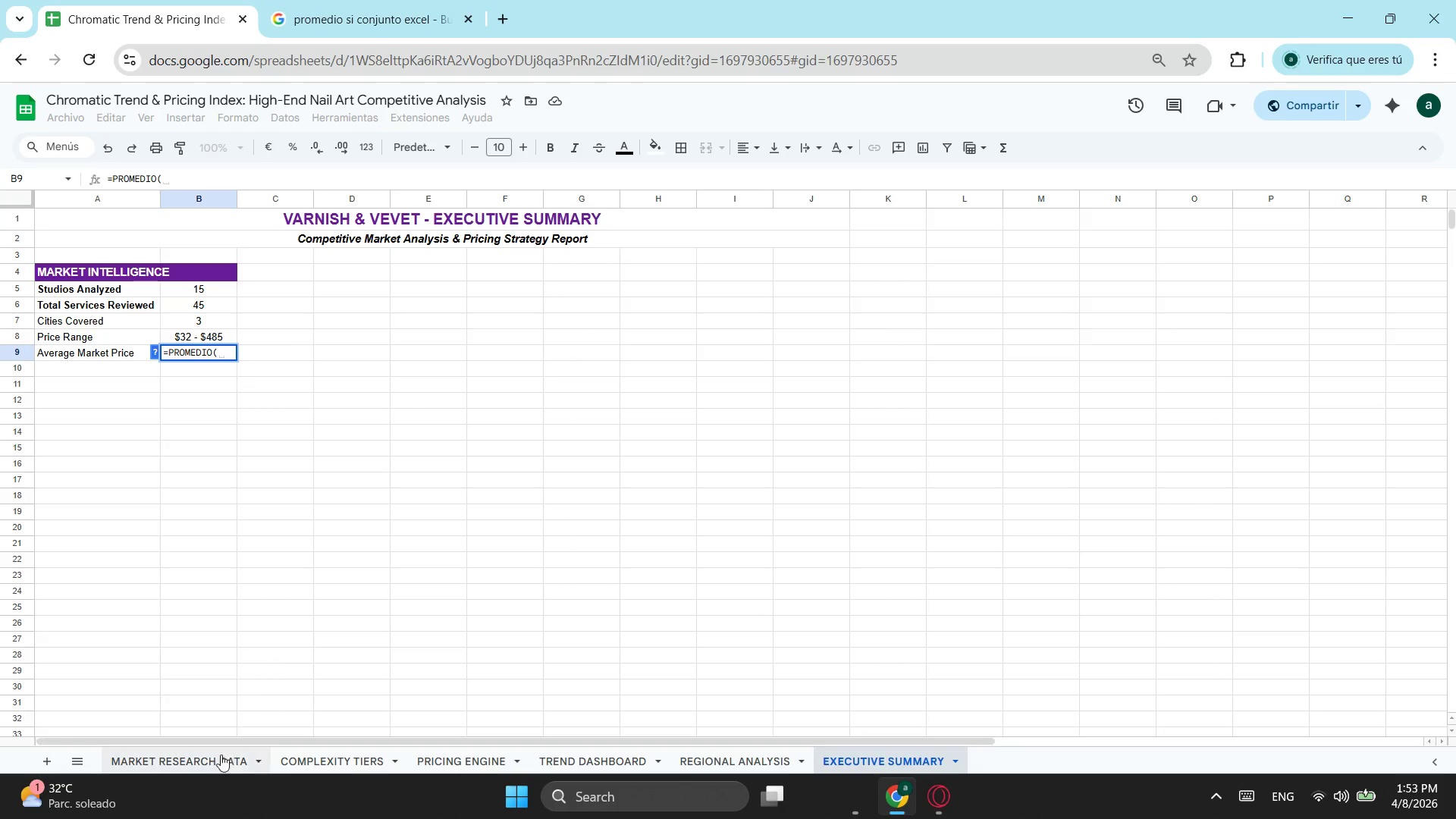 
left_click([201, 759])
 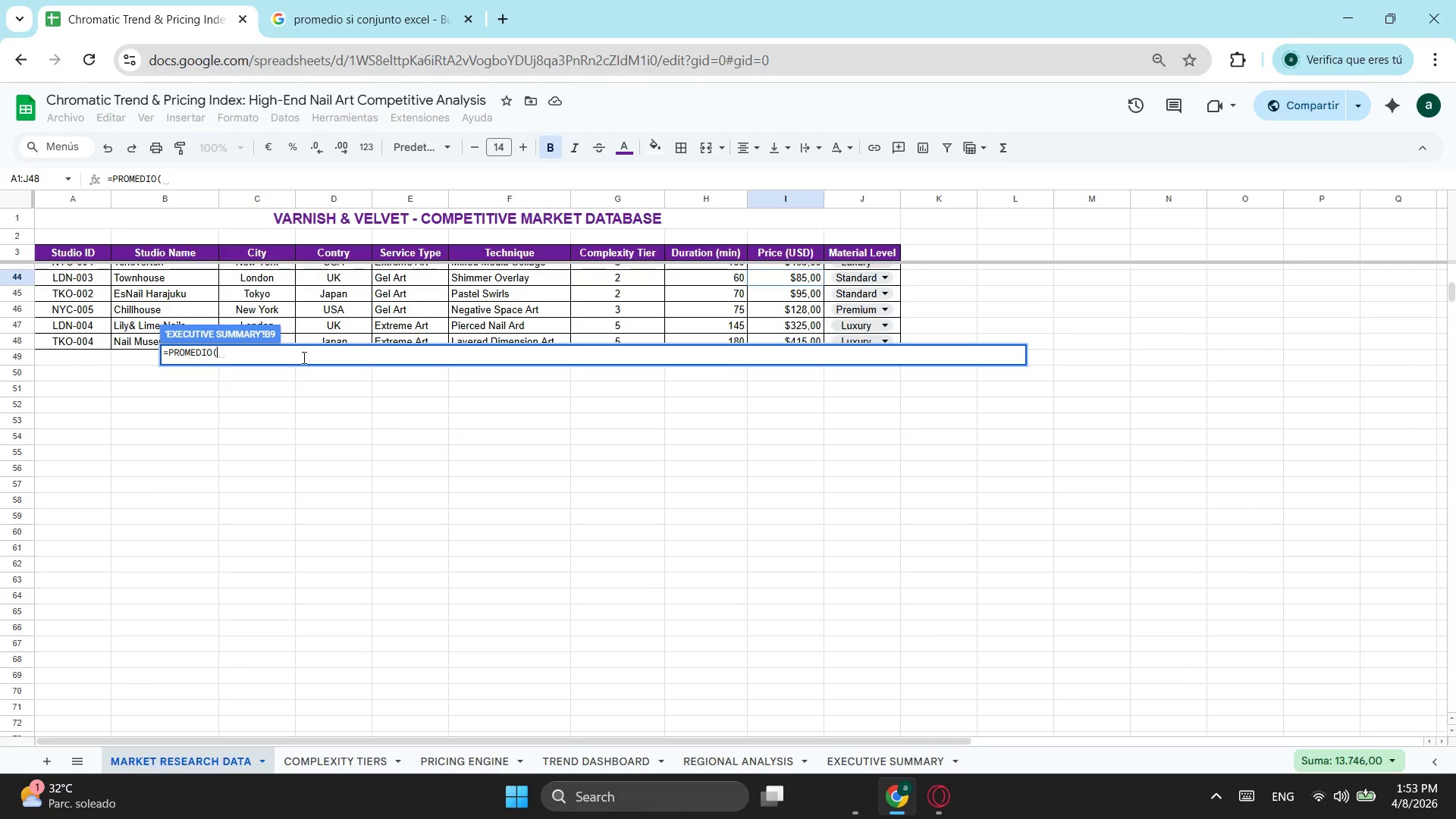 
scroll: coordinate [391, 419], scroll_direction: up, amount: 7.0
 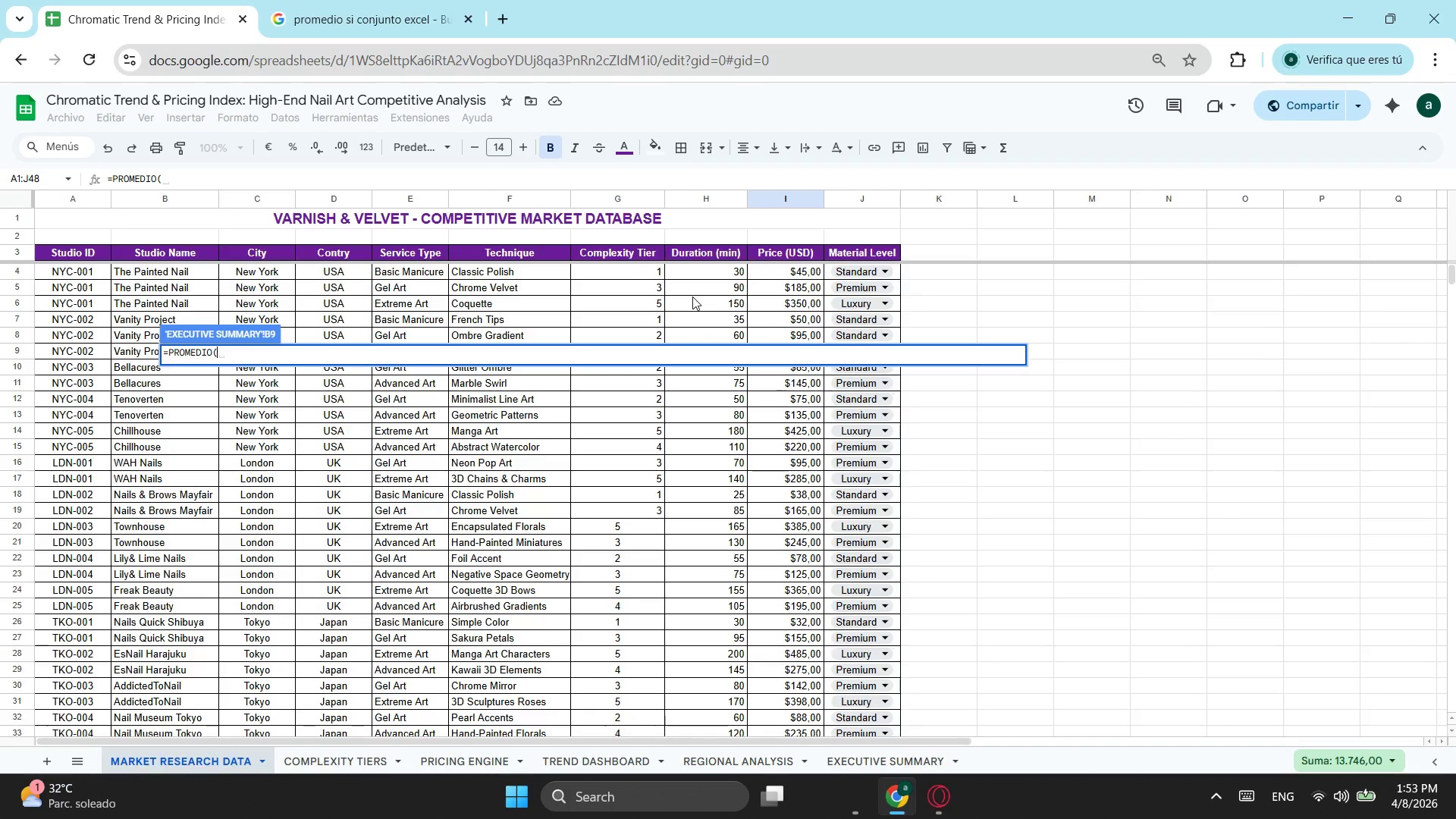 
left_click_drag(start_coordinate=[805, 271], to_coordinate=[787, 659])
 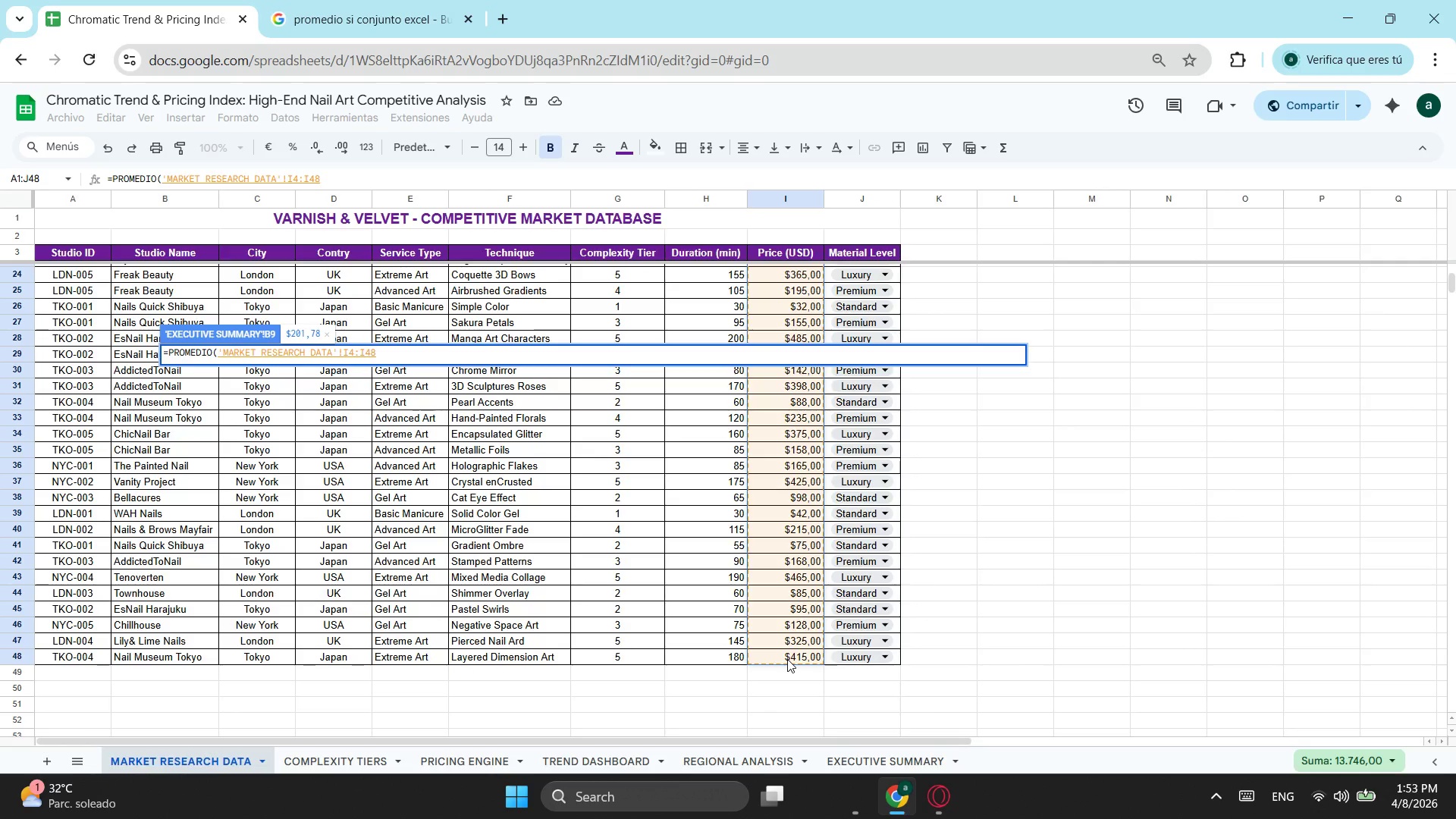 
scroll: coordinate [739, 620], scroll_direction: down, amount: 2.0
 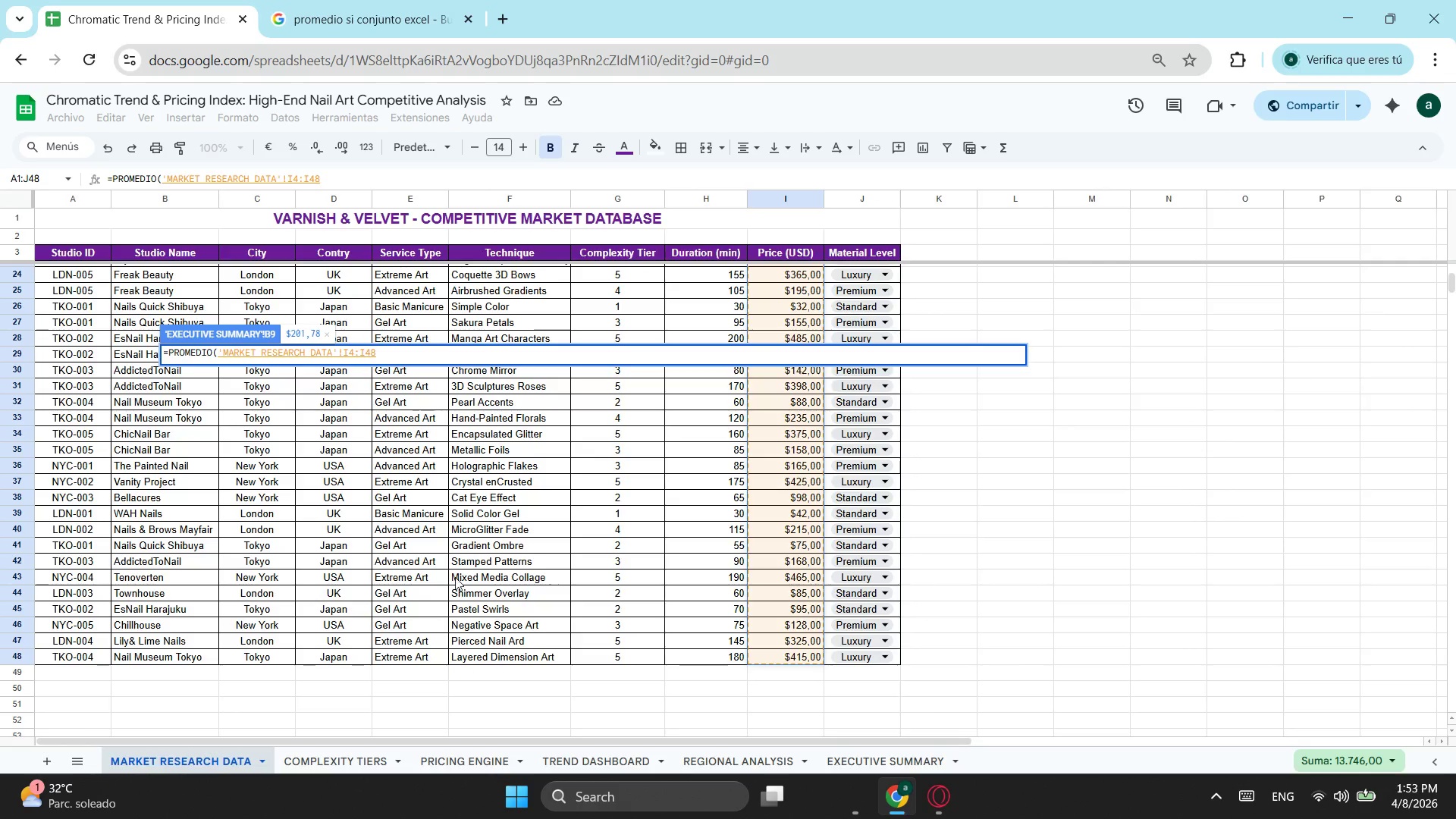 
left_click([391, 356])
 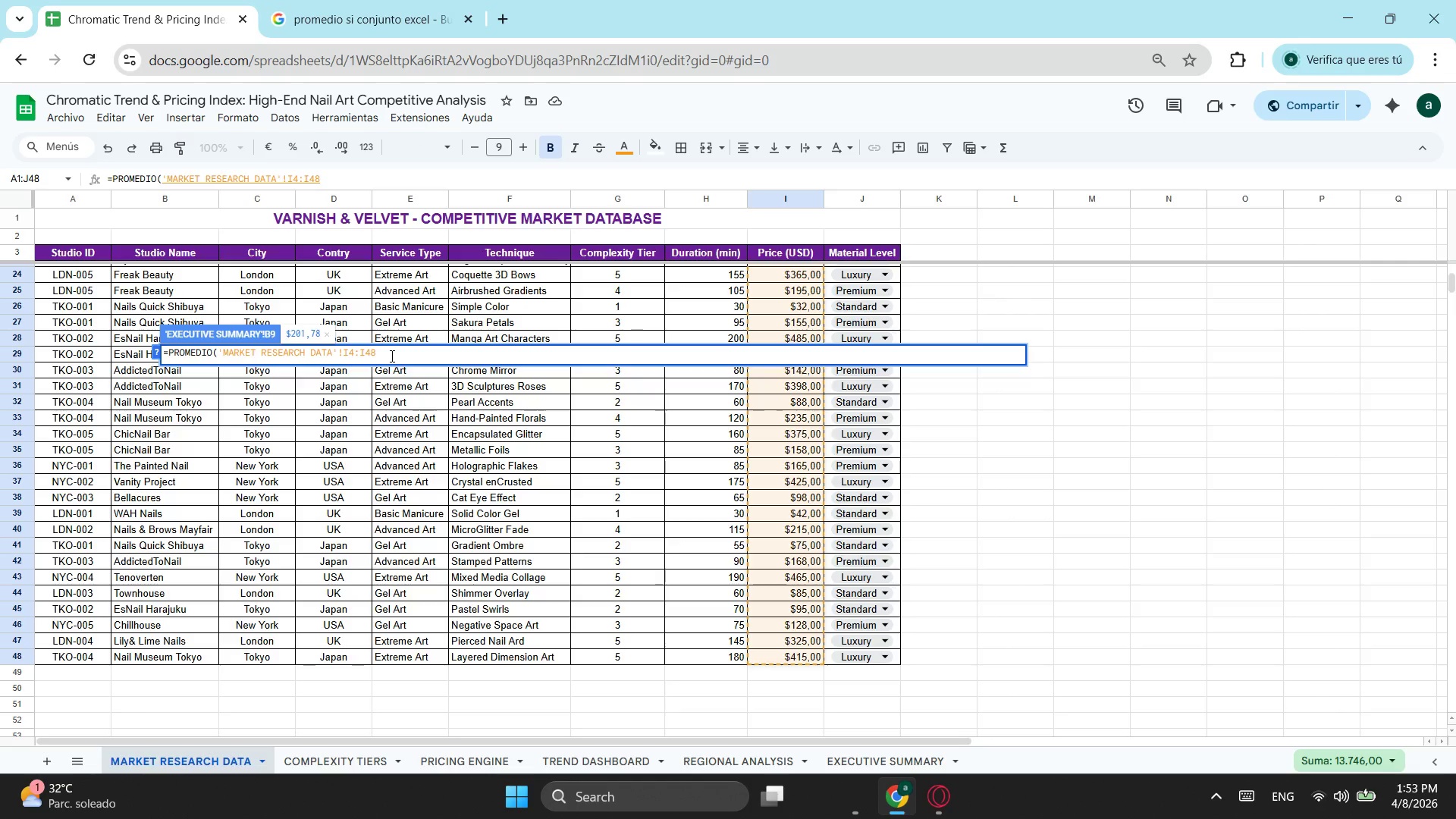 
key(Backspace)
key(Backspace)
type(60))
 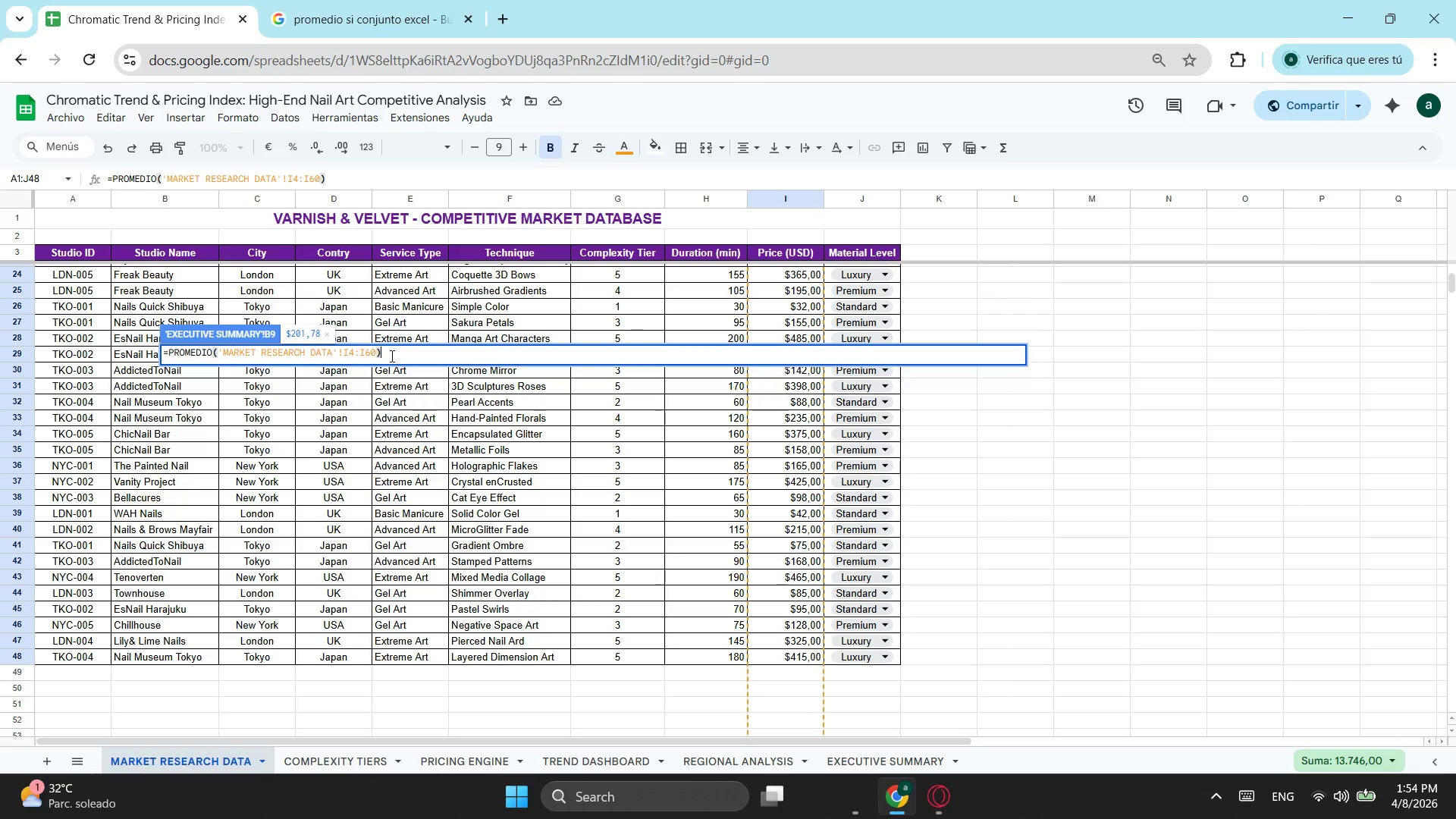 
key(Enter)
 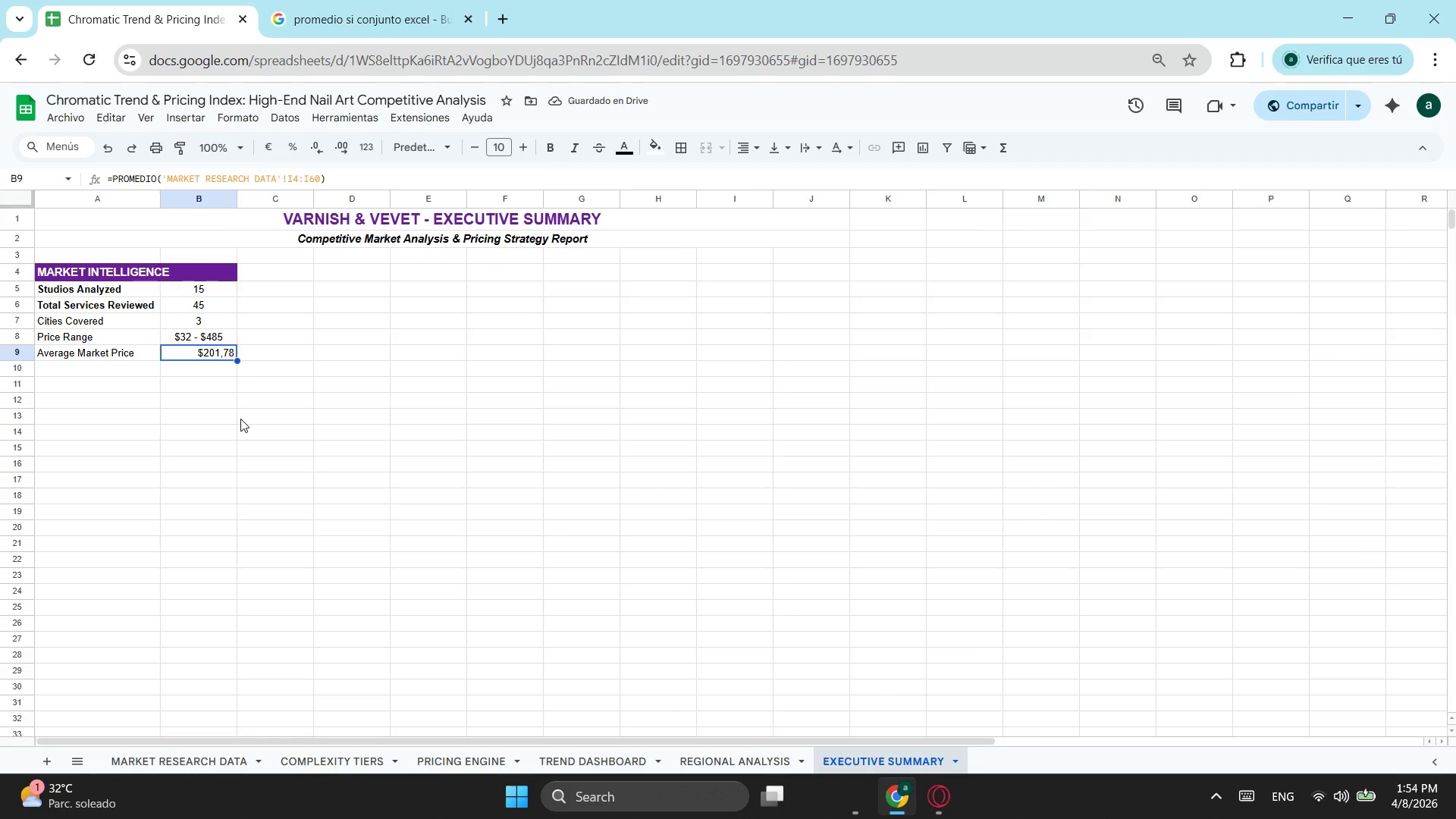 
wait(5.3)
 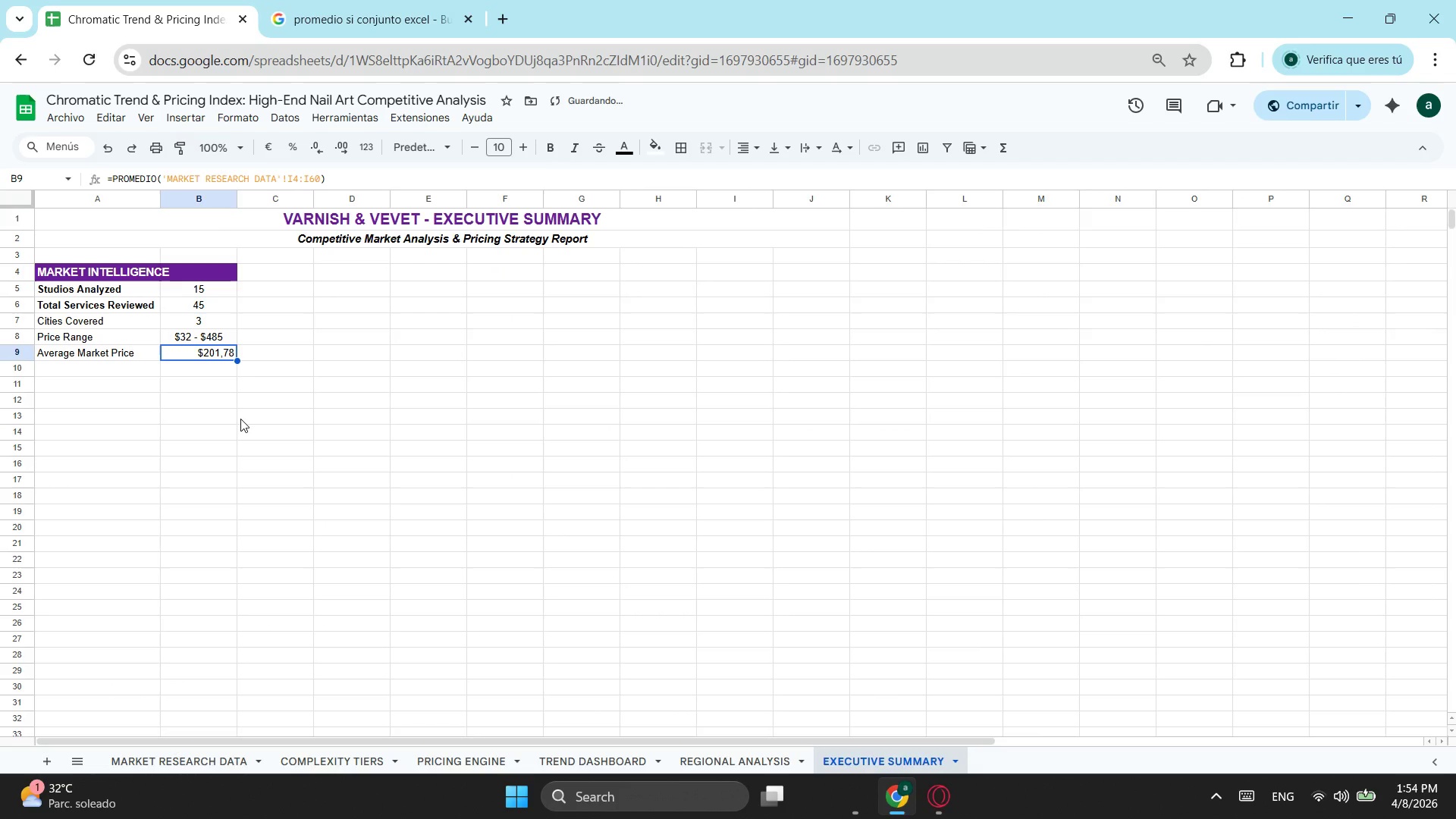 
left_click([318, 180])
 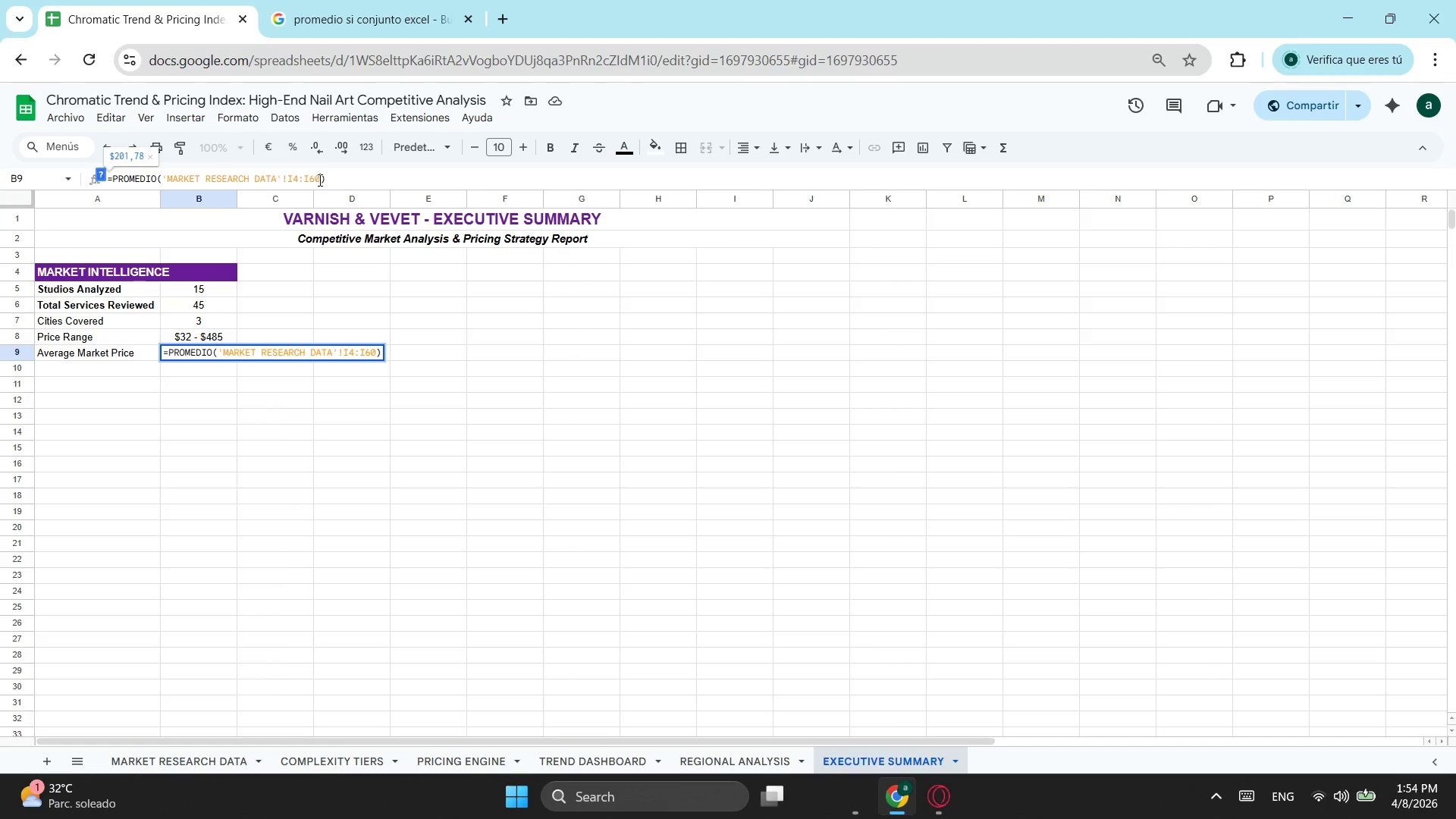 
key(Backspace)
 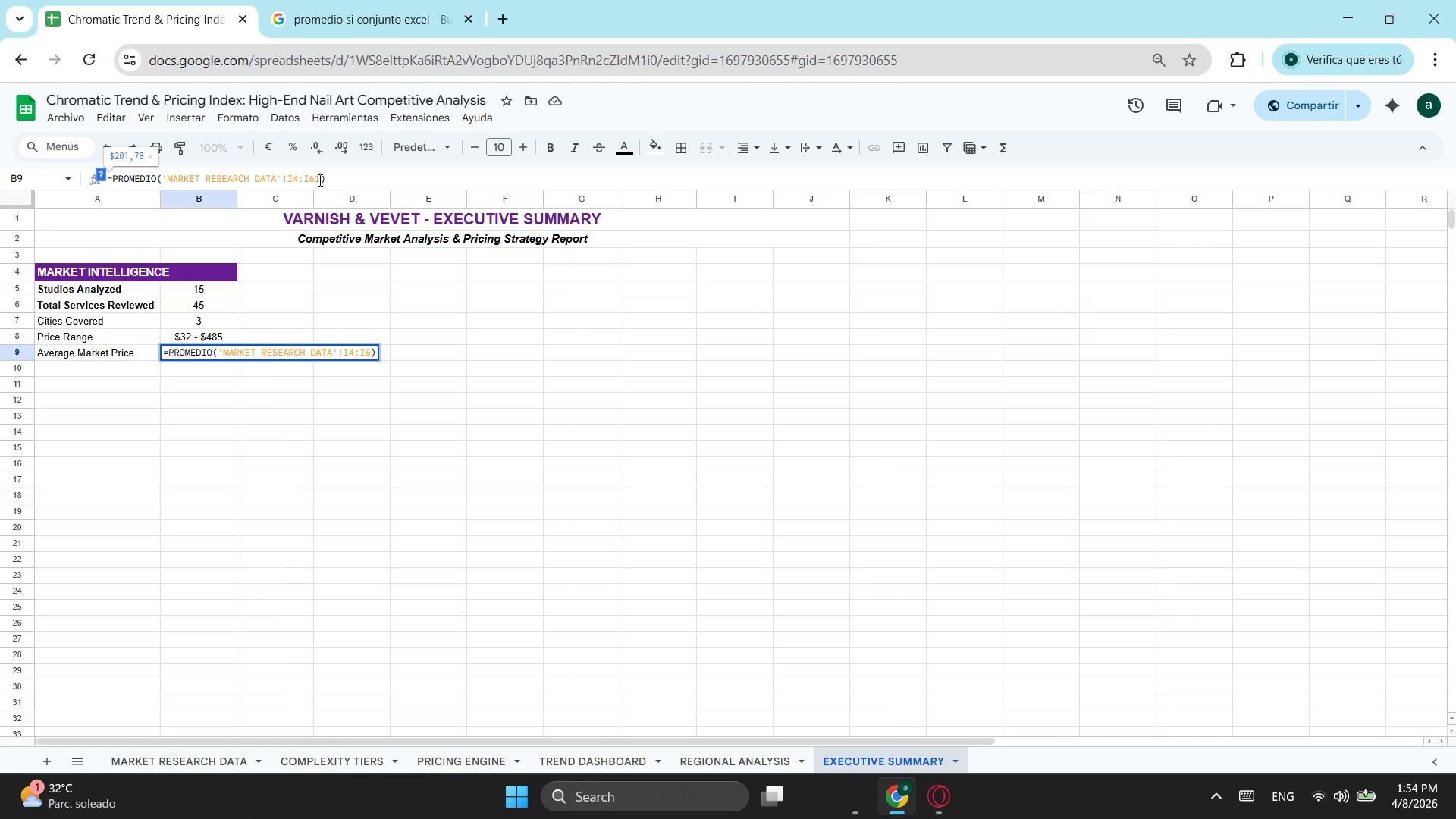 
key(1)
 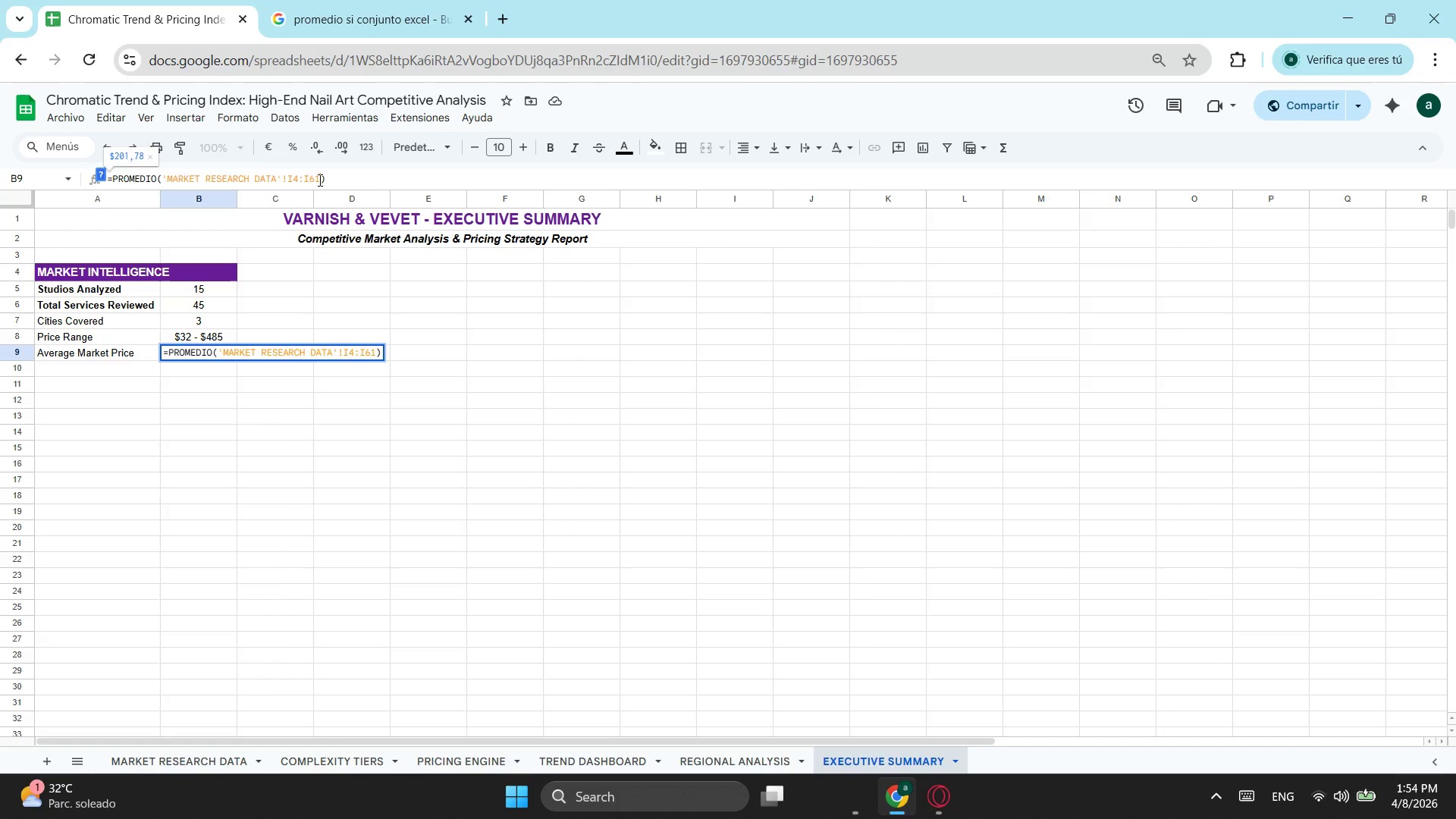 
key(Enter)
 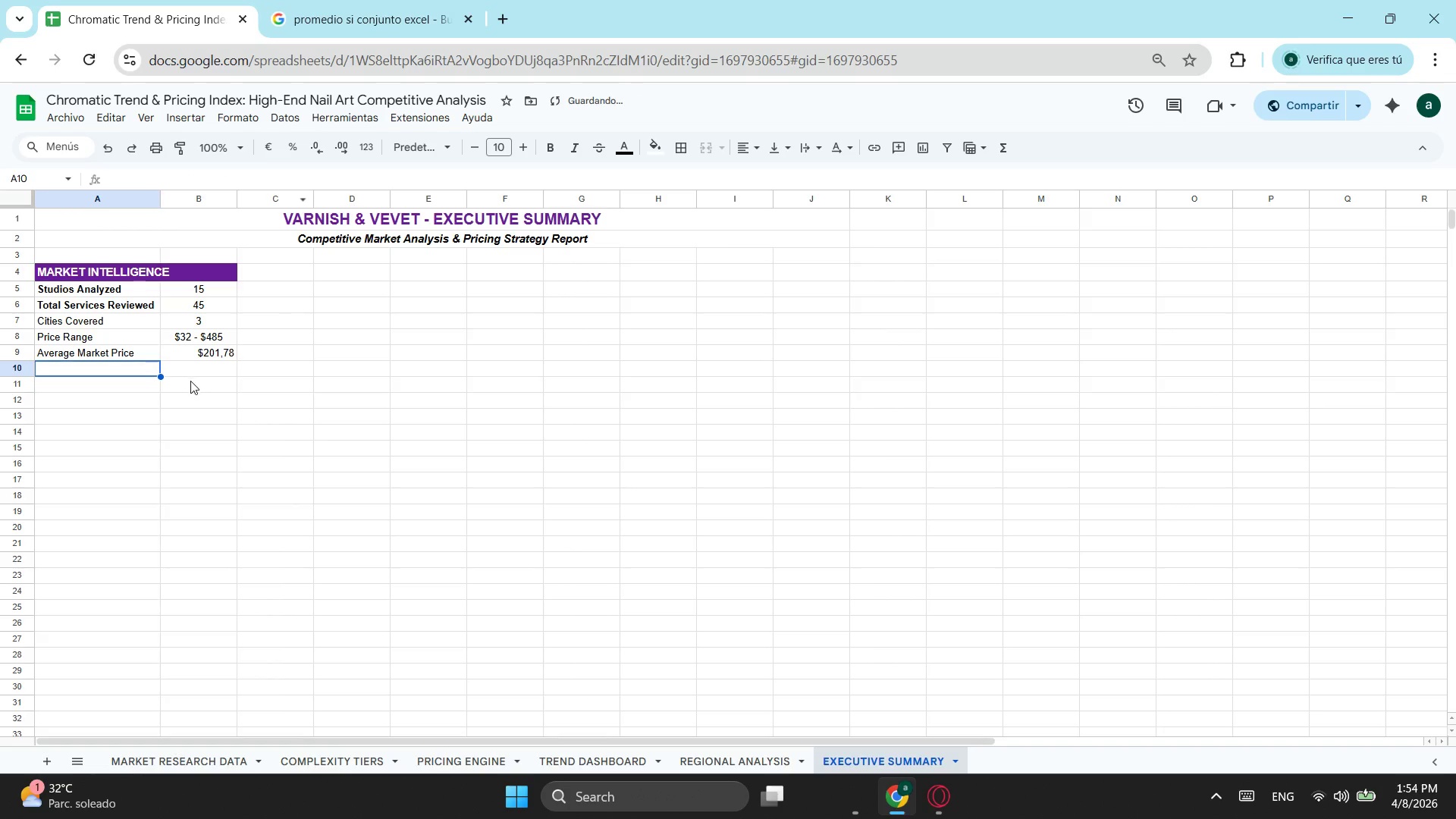 
left_click([217, 356])
 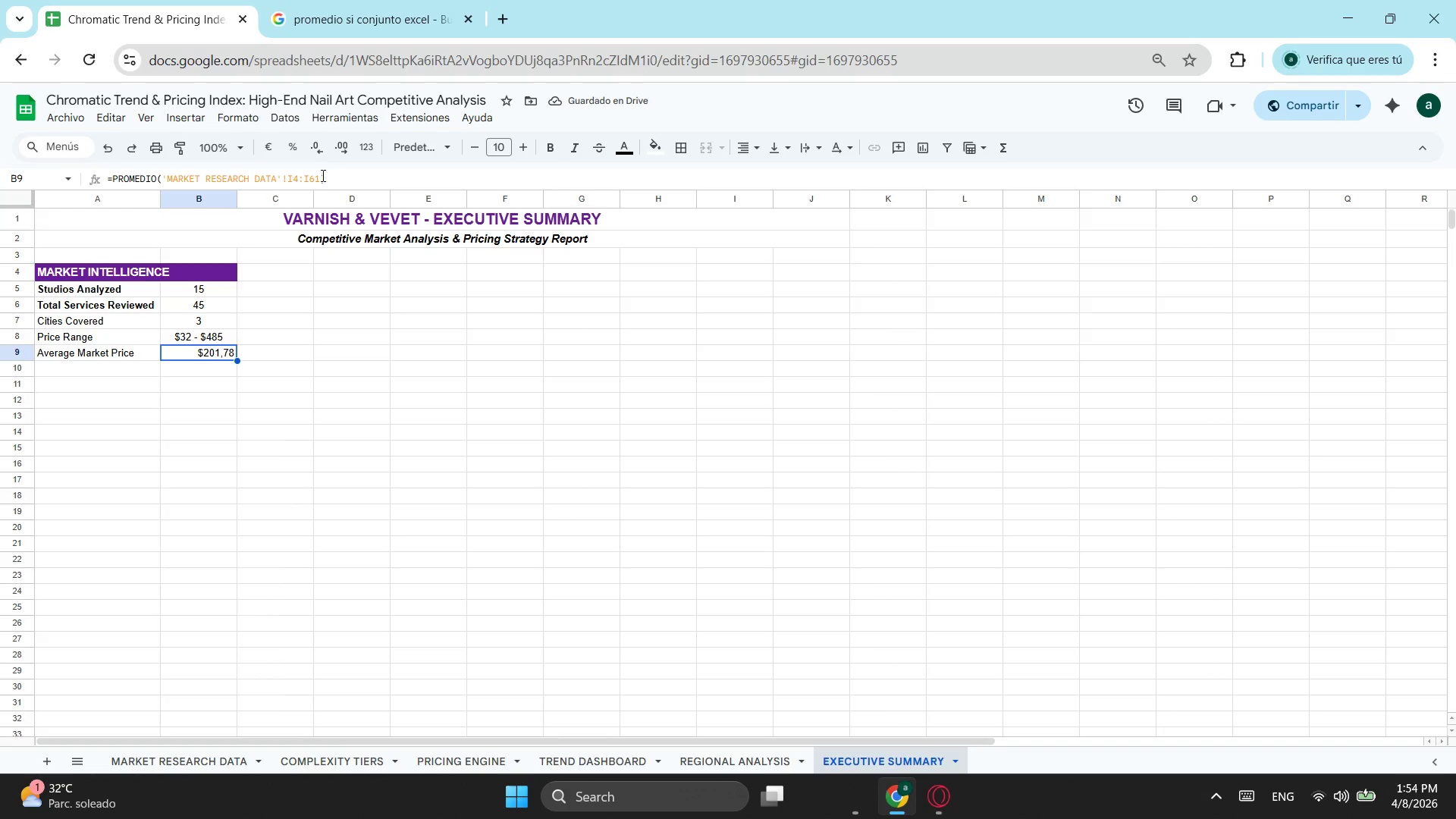 
left_click([320, 174])
 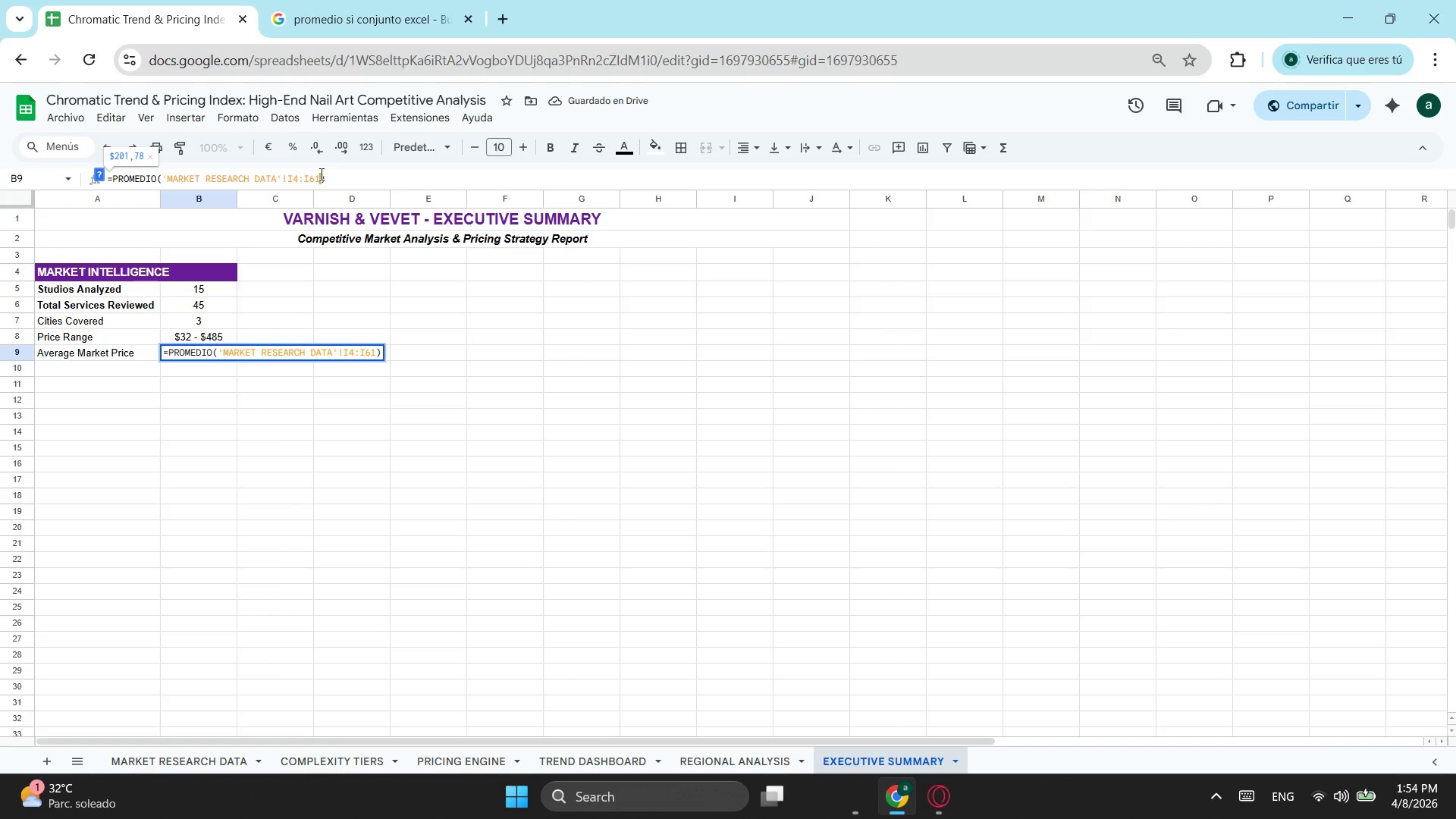 
key(Backspace)
 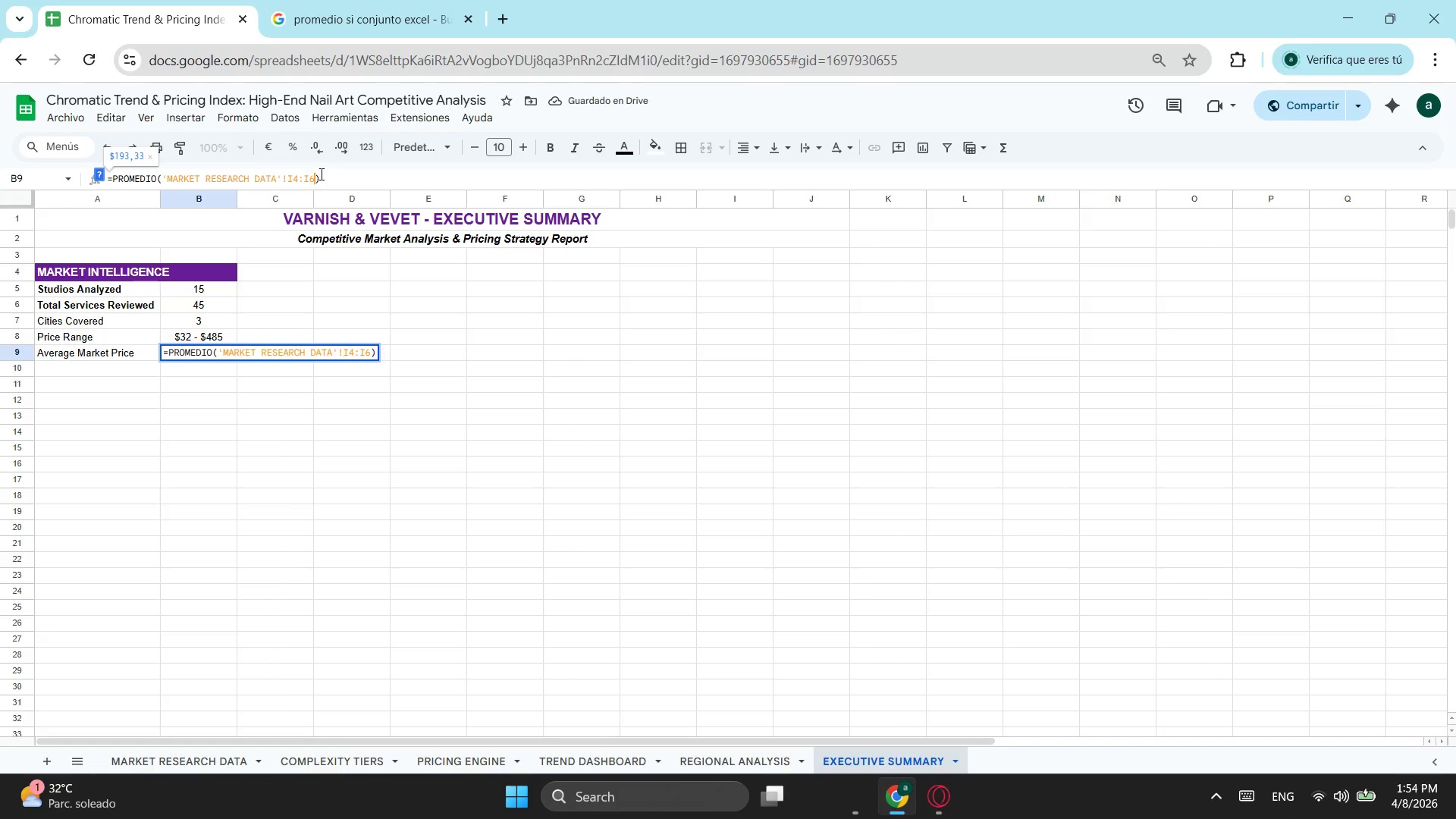 
key(2)
 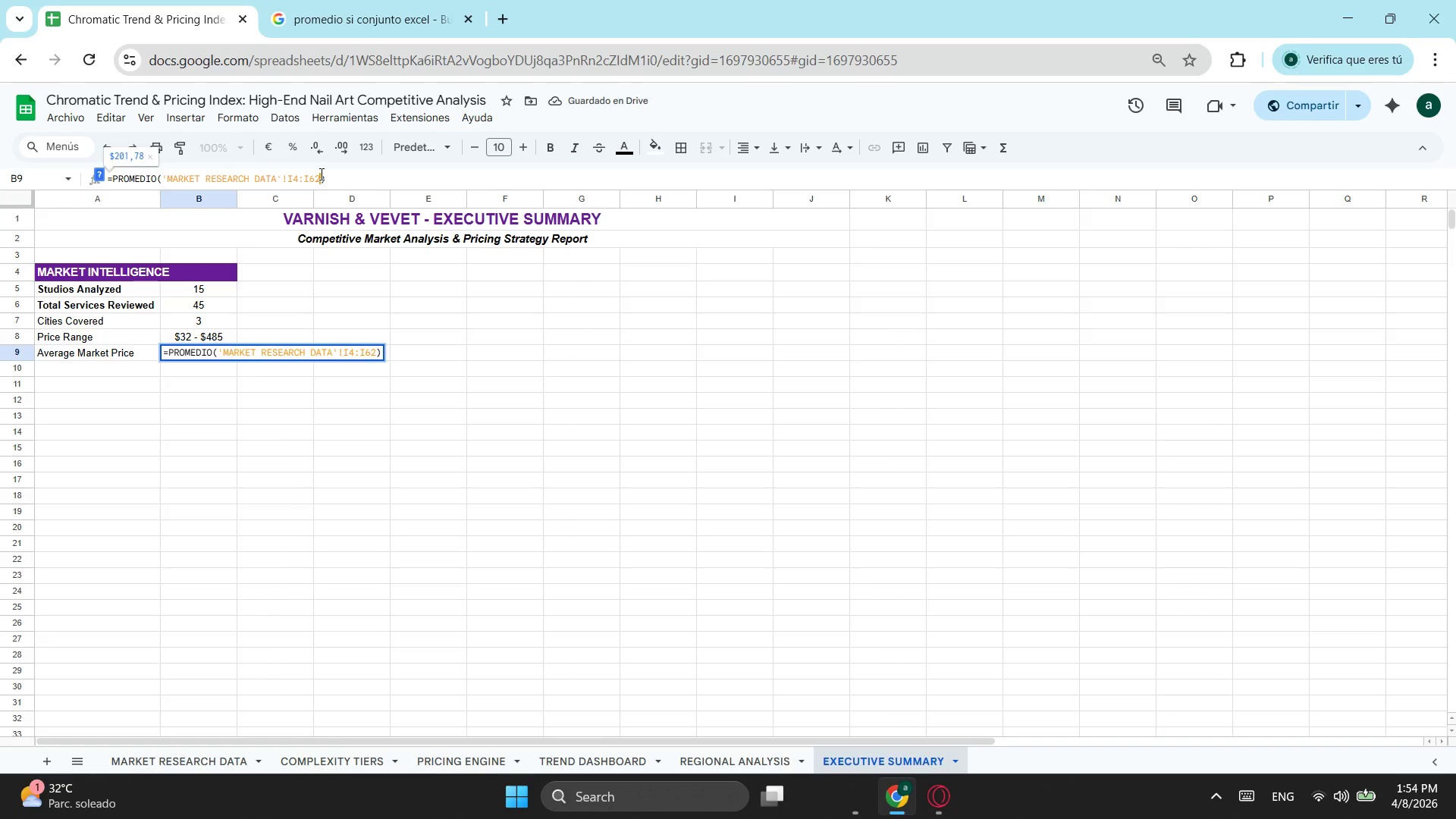 
key(Enter)
 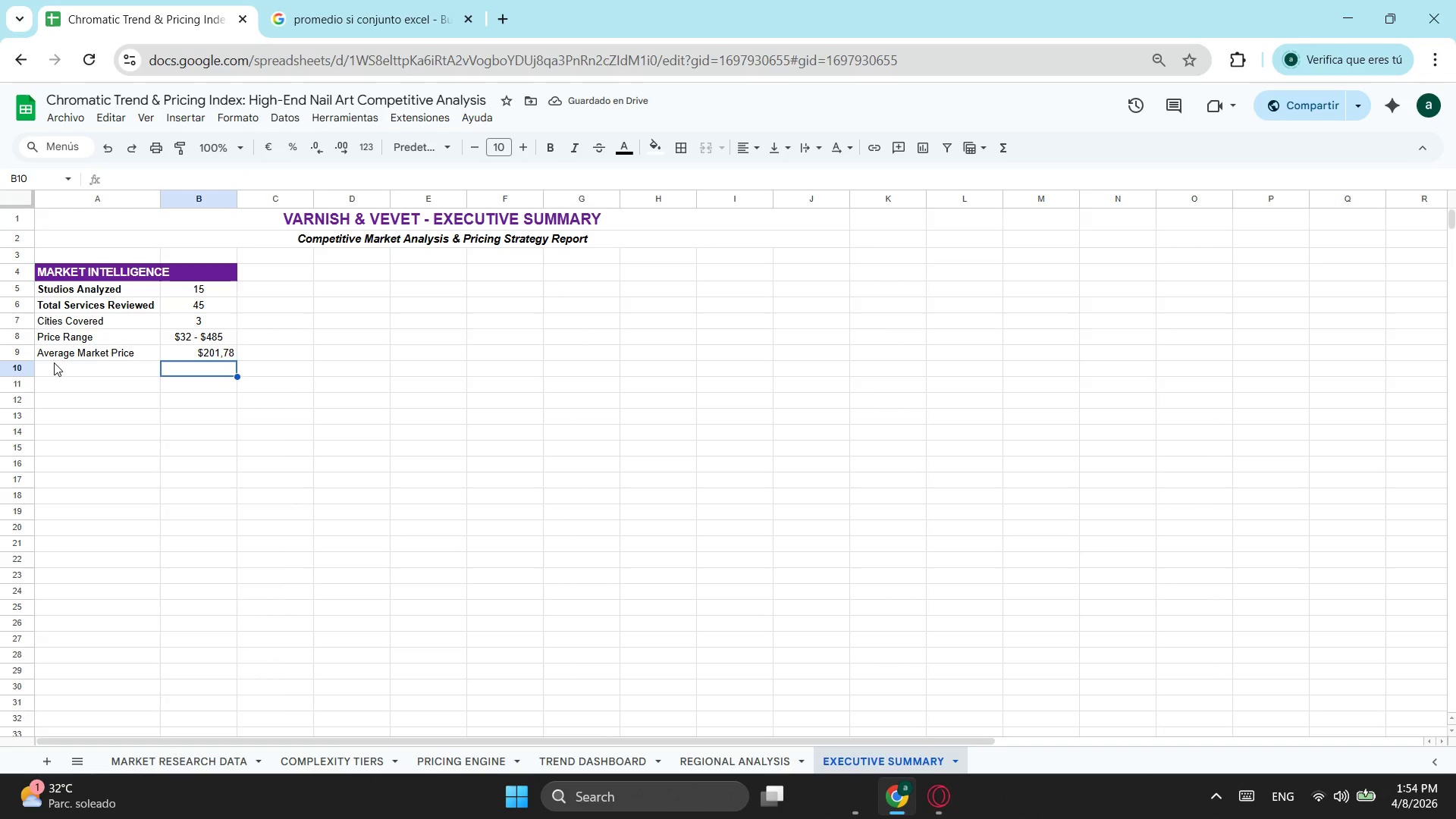 
wait(6.75)
 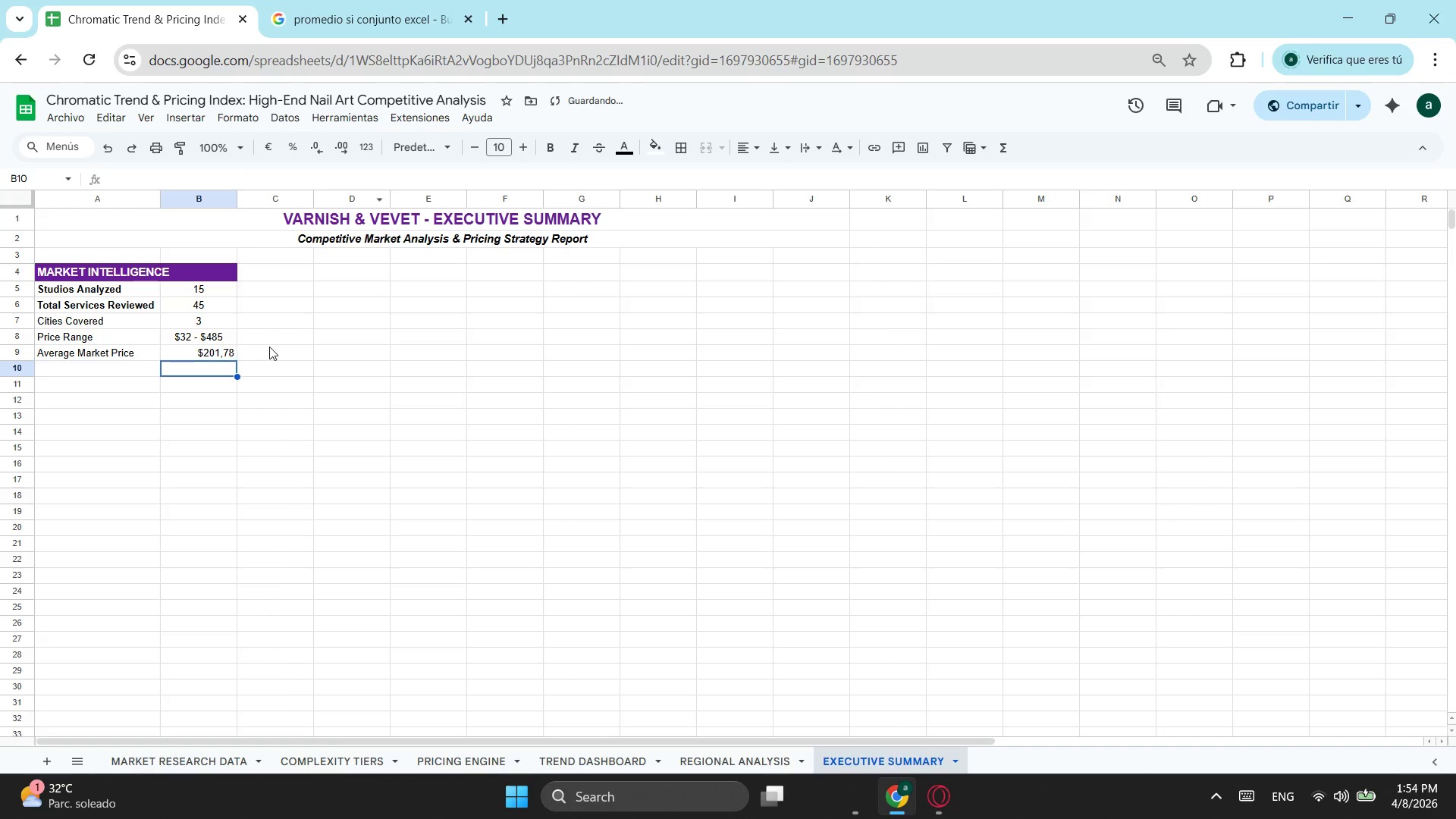 
left_click([206, 353])
 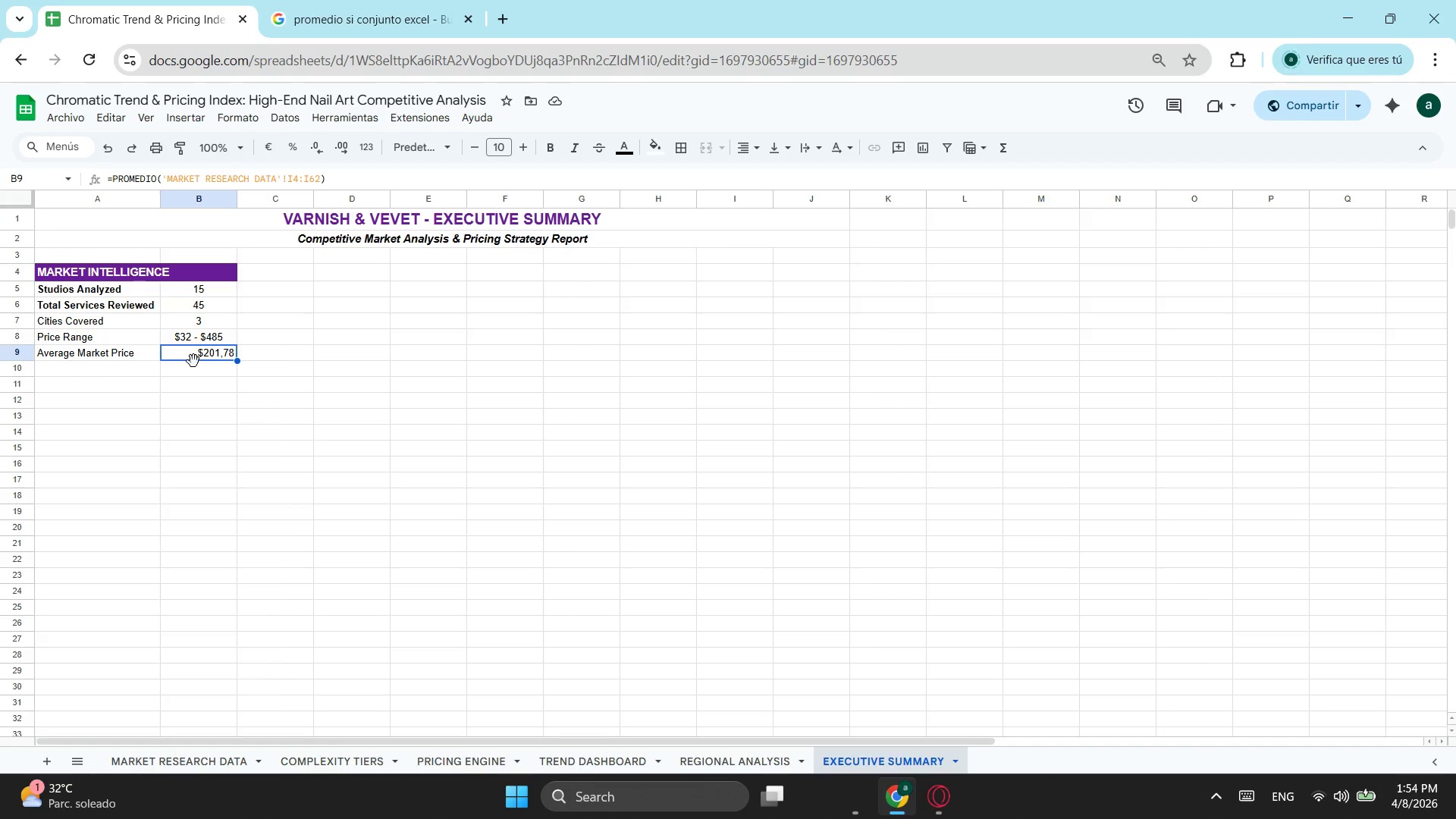 
wait(18.17)
 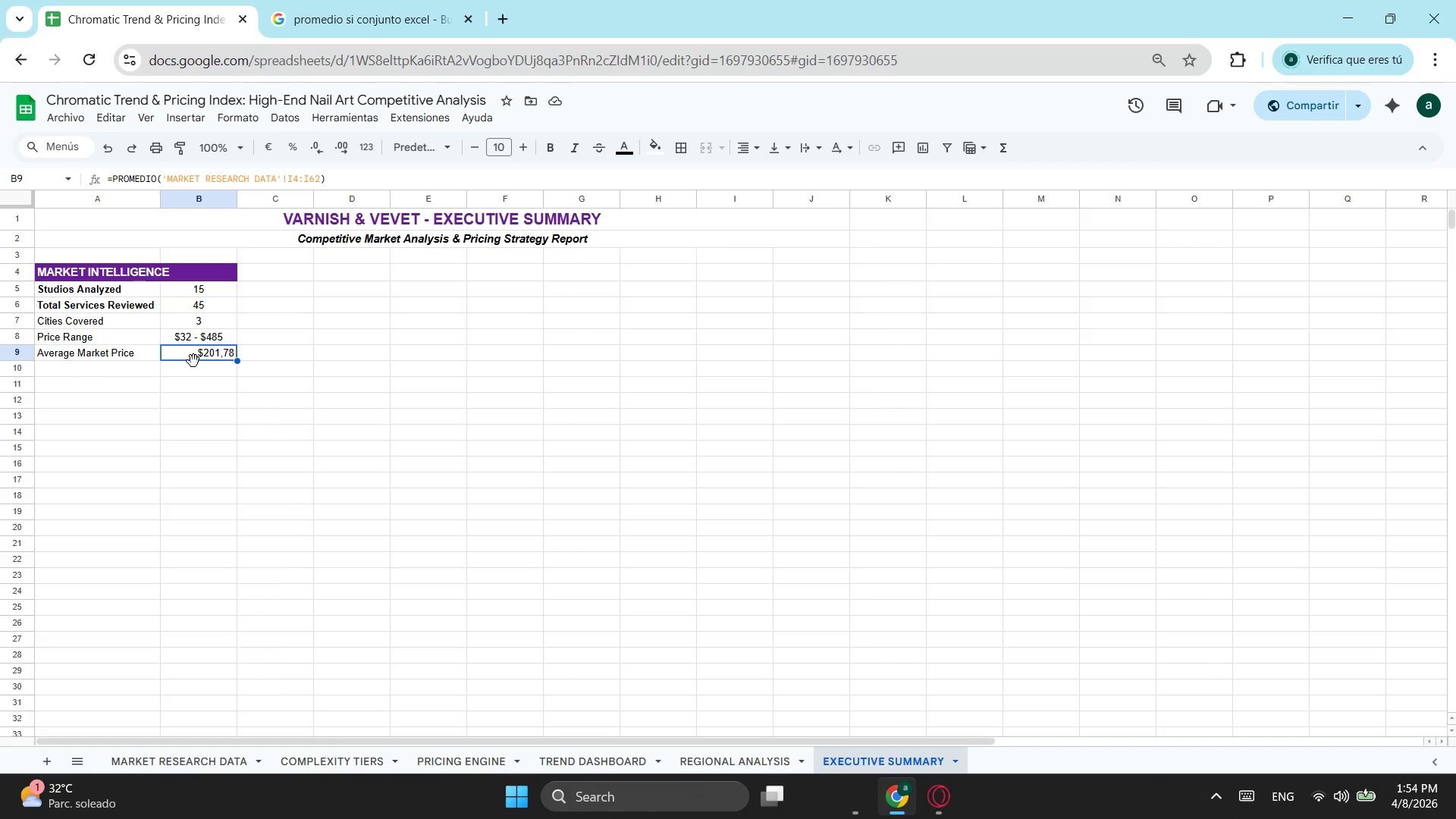 
left_click_drag(start_coordinate=[115, 290], to_coordinate=[220, 351])
 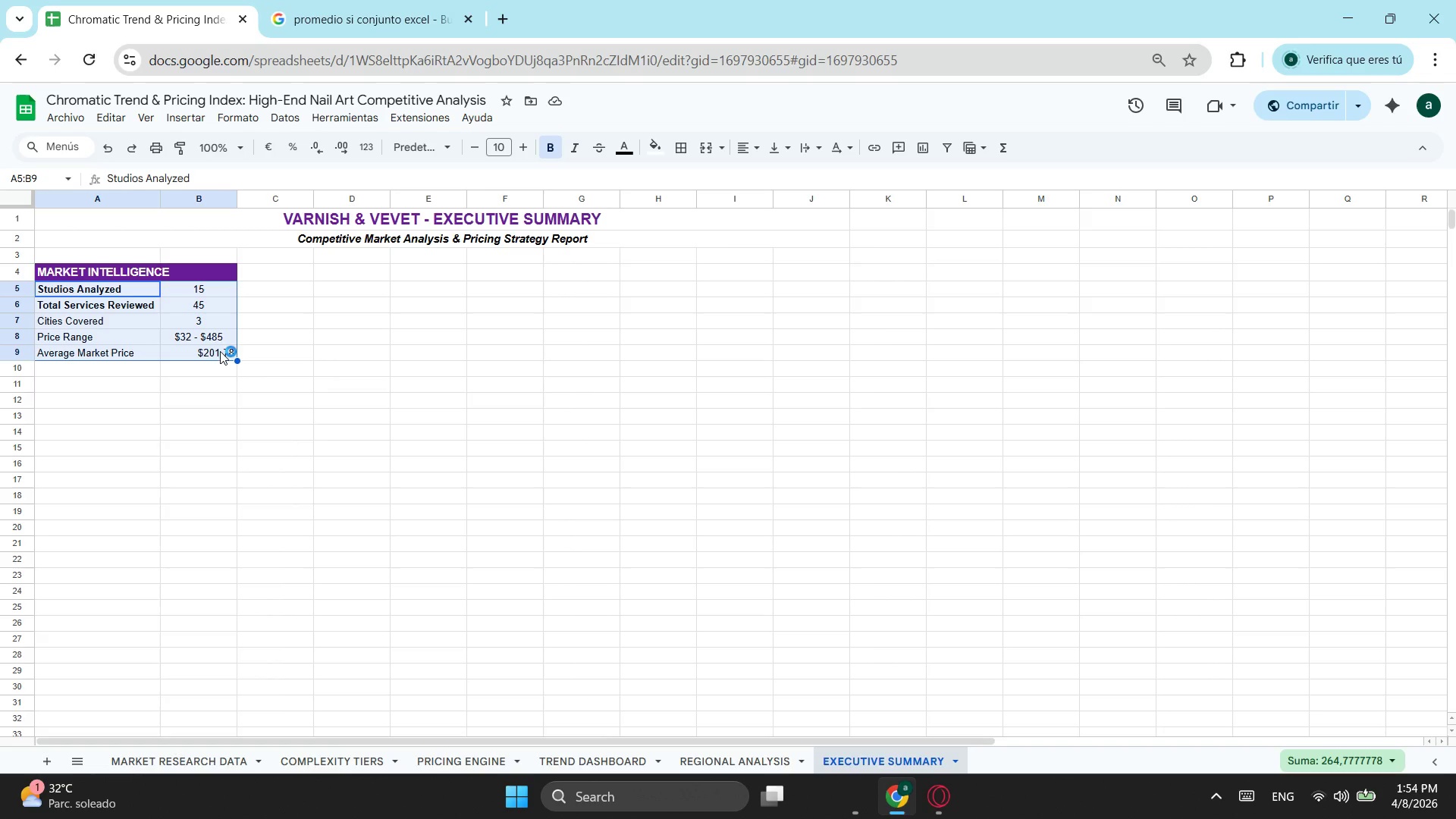 
key(Control+ControlLeft)
 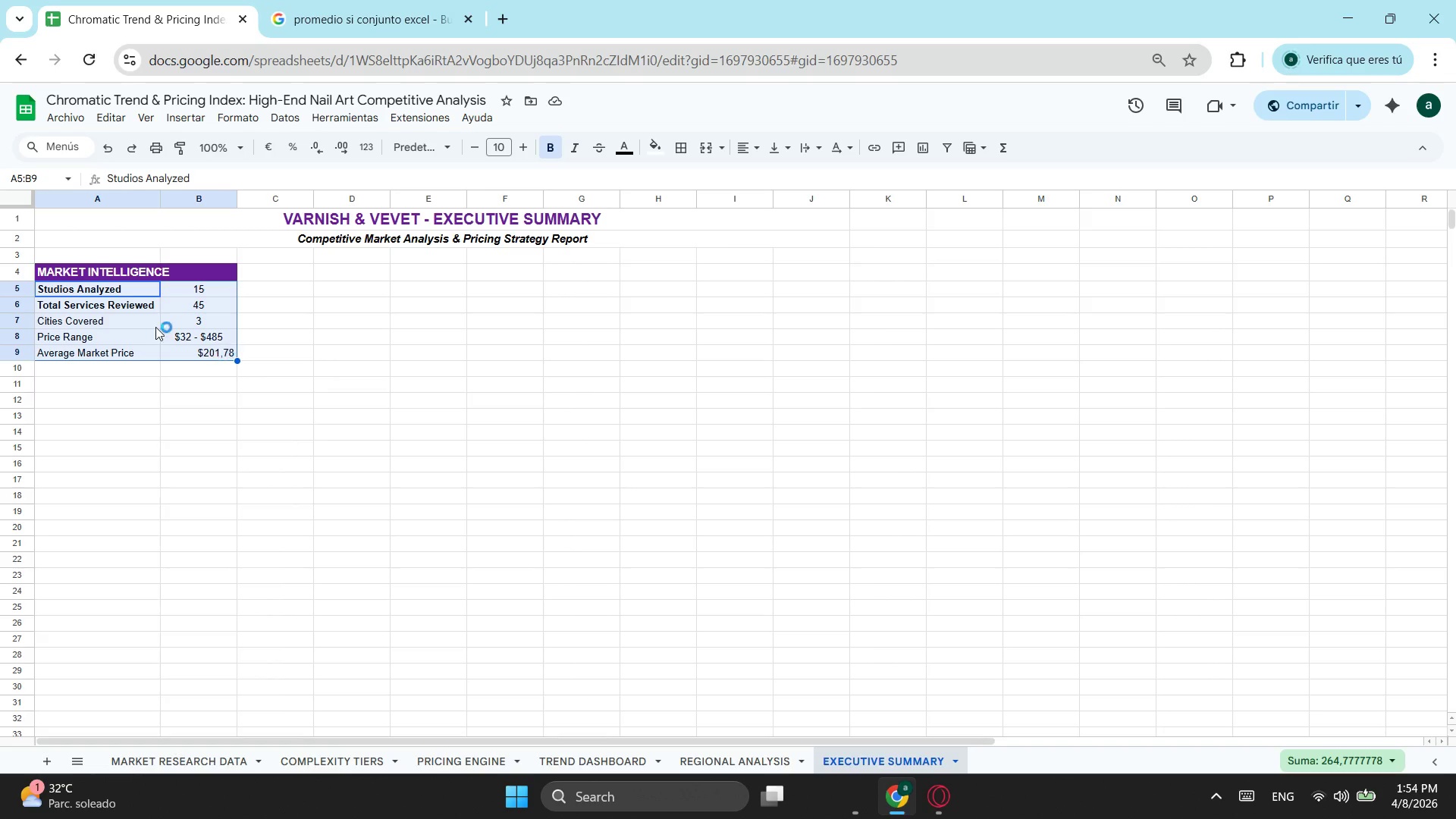 
key(Control+X)
 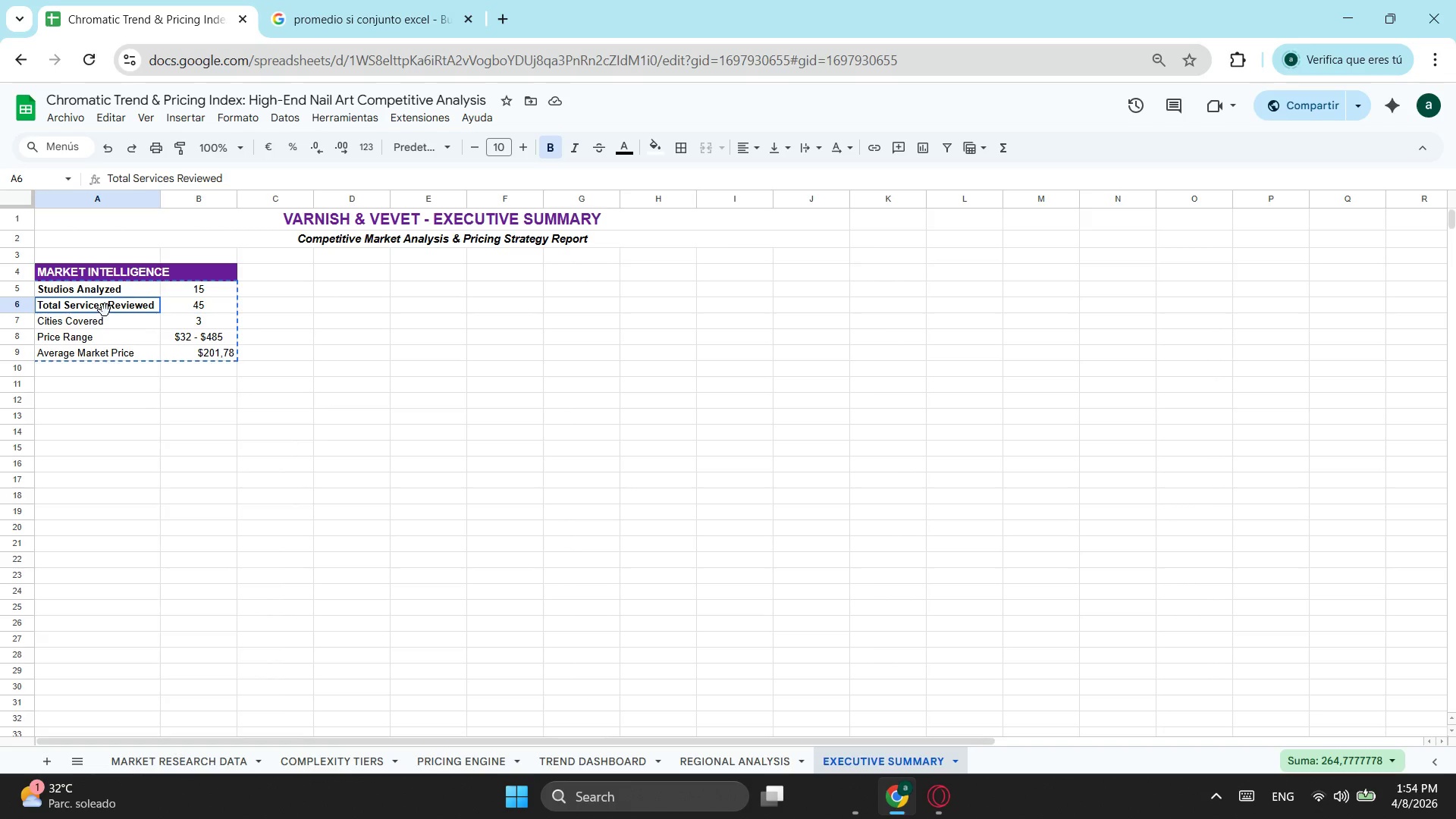 
key(Control+ControlLeft)
 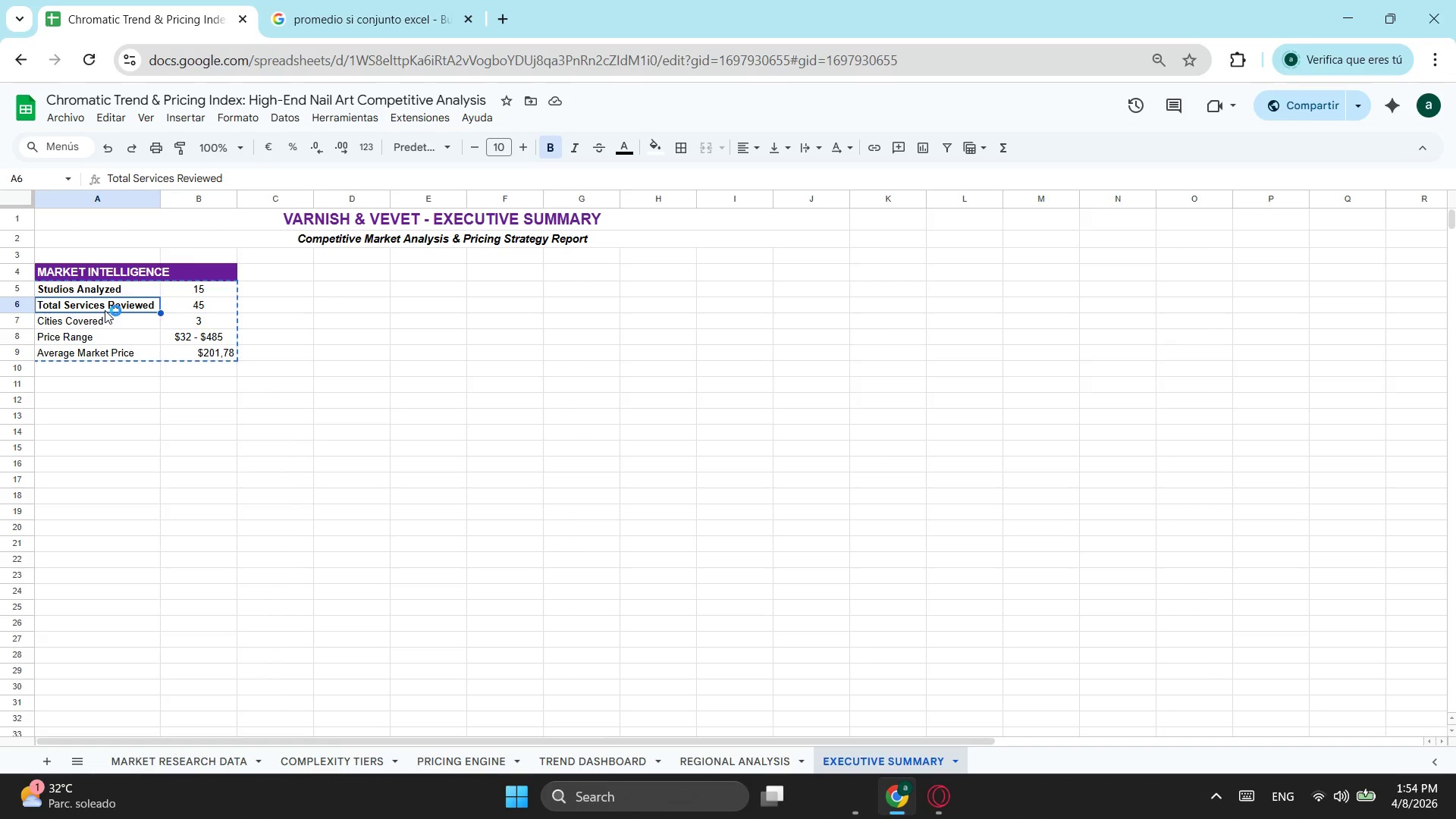 
key(Control+V)
 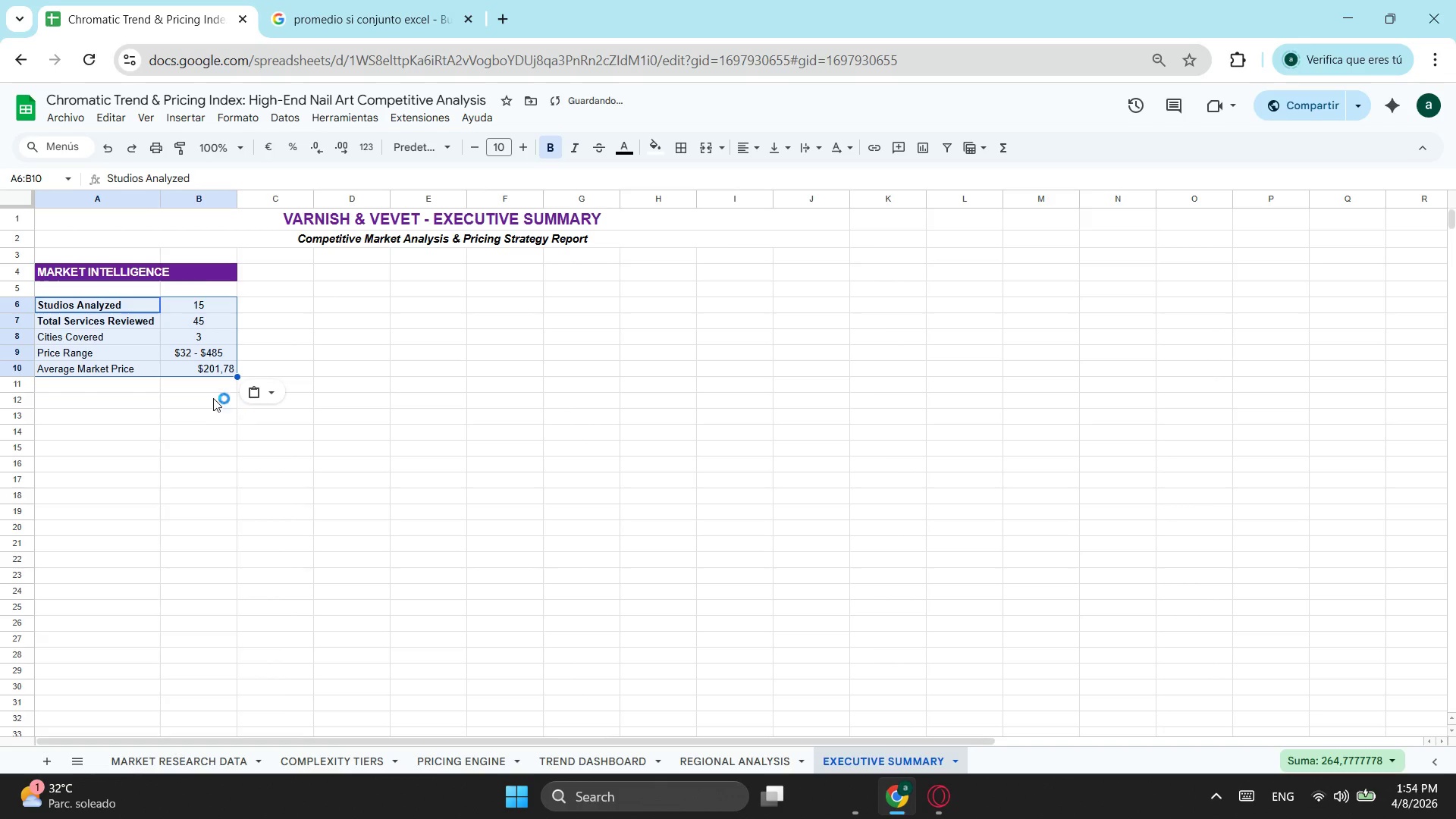 
left_click([214, 351])
 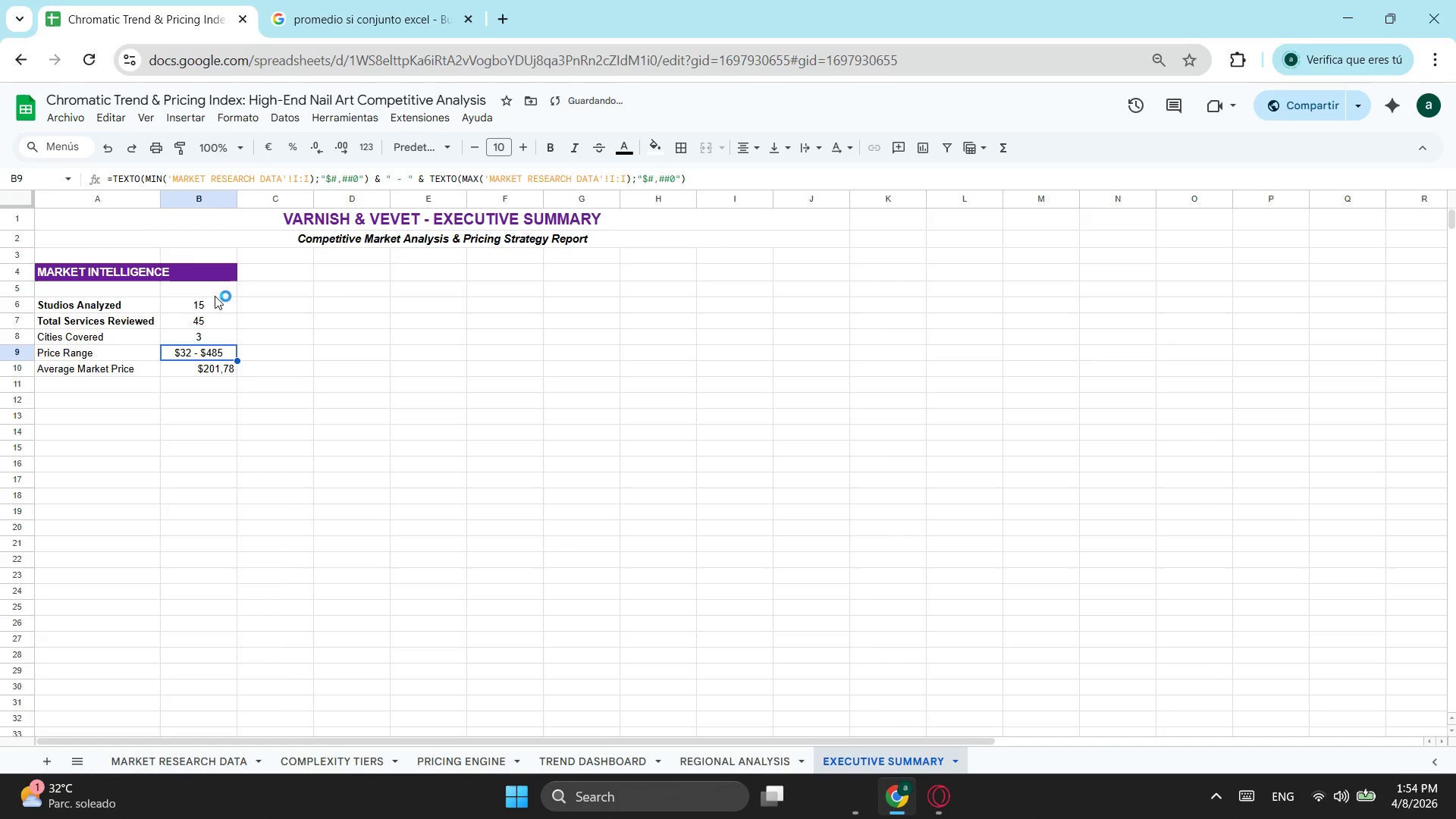 
left_click_drag(start_coordinate=[215, 296], to_coordinate=[228, 369])
 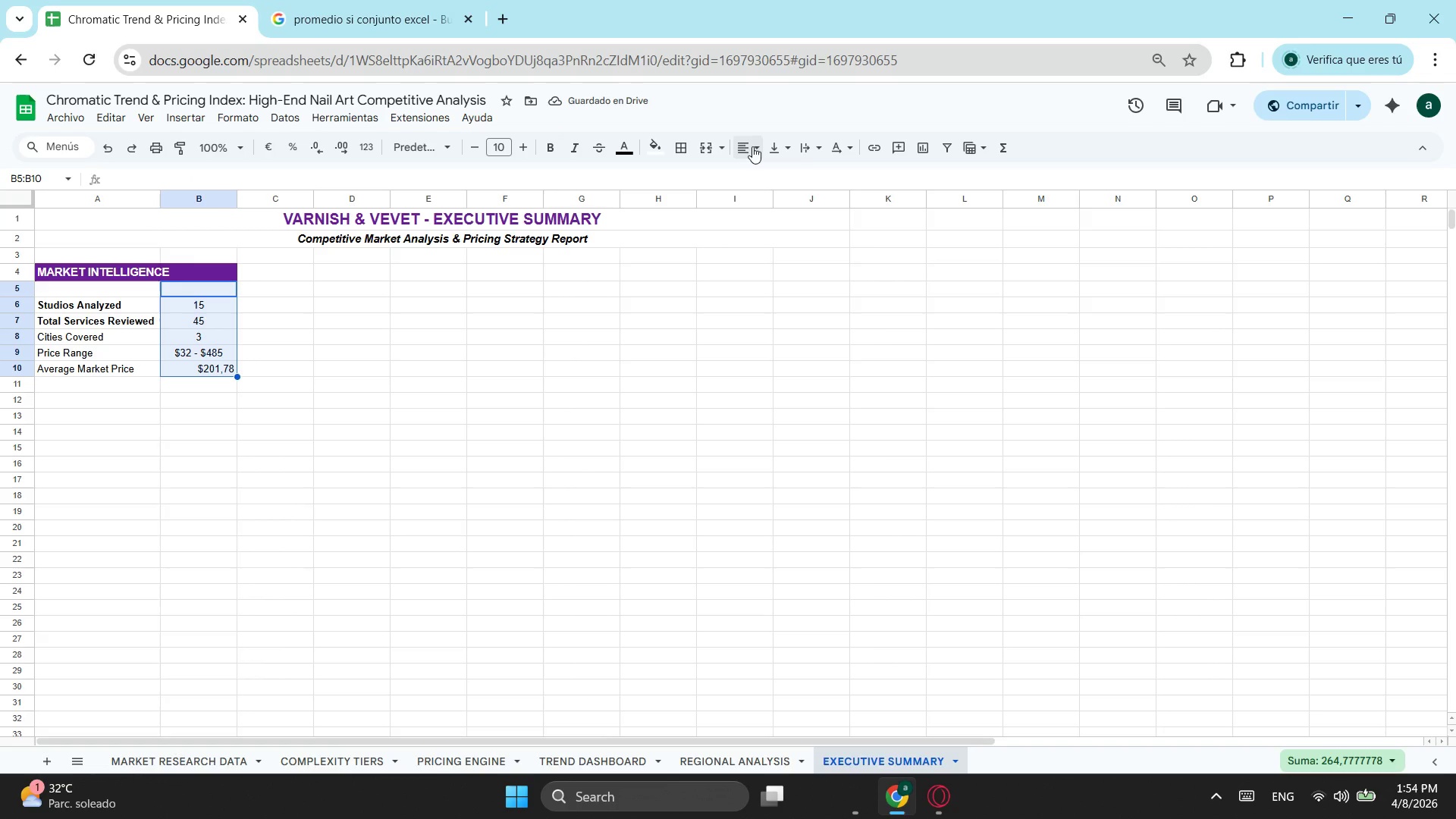 
left_click_drag(start_coordinate=[752, 146], to_coordinate=[760, 153])
 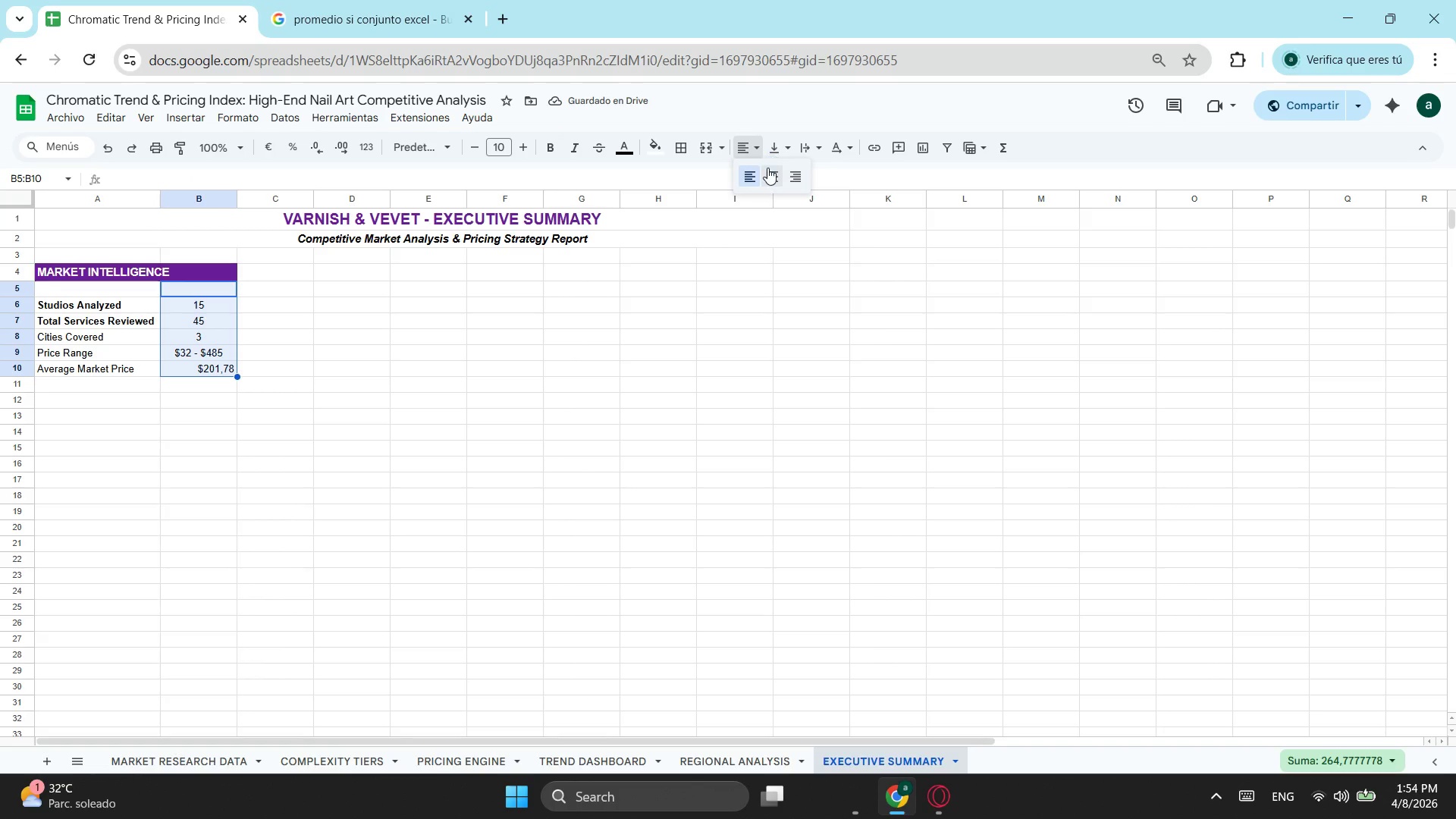 
left_click([767, 168])
 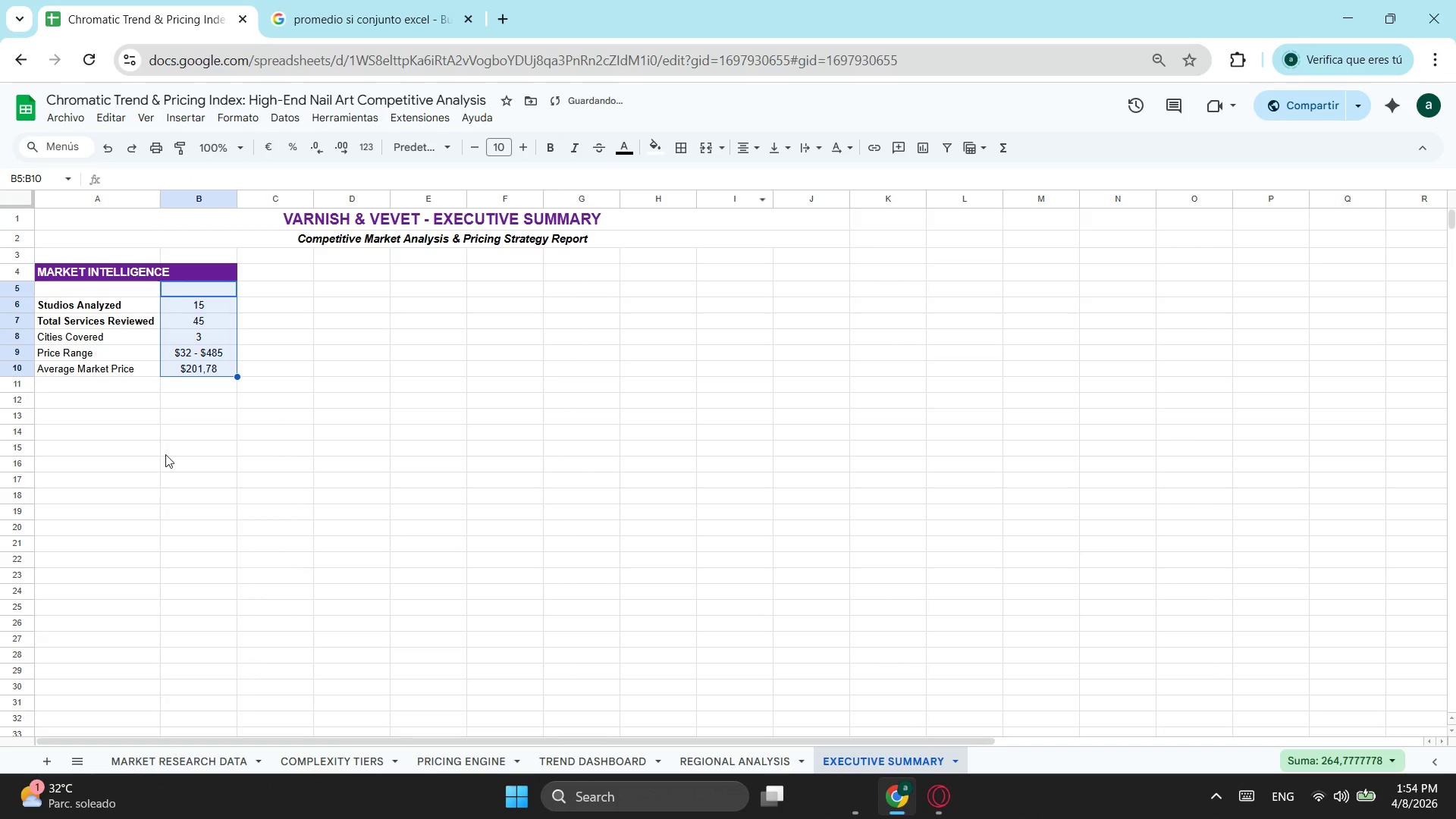 
left_click([108, 448])
 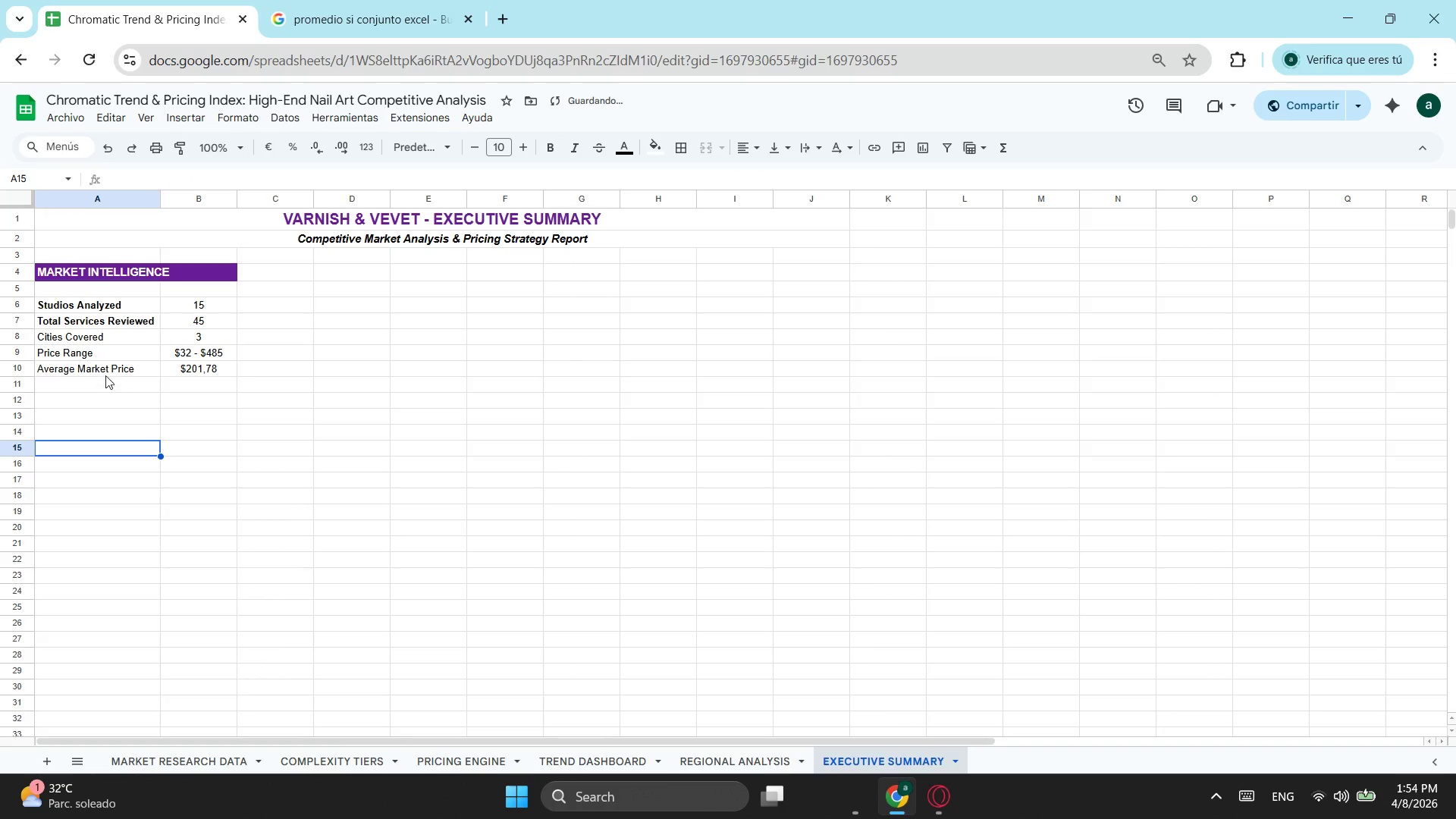 
left_click_drag(start_coordinate=[97, 337], to_coordinate=[96, 374])
 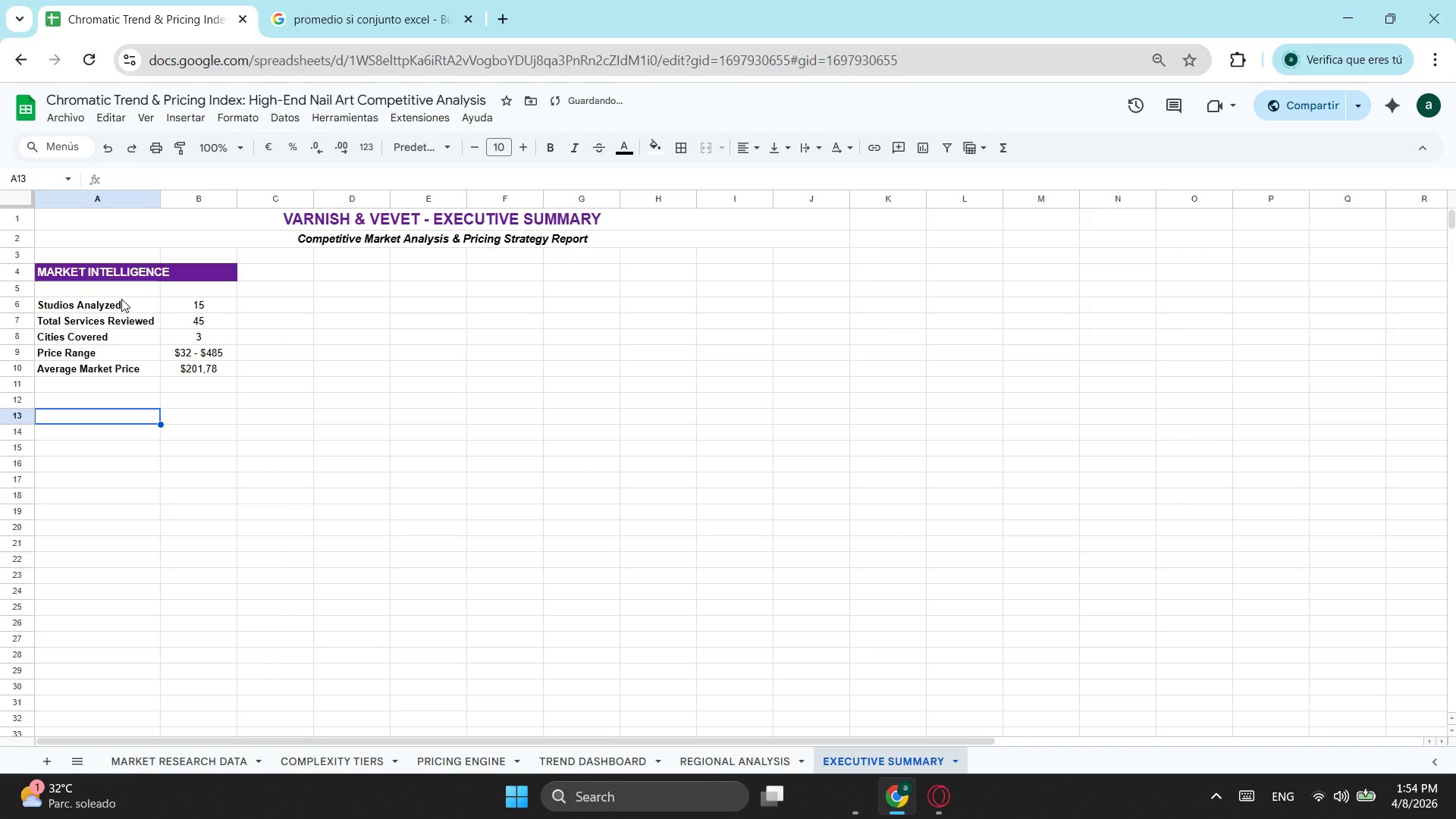 
left_click_drag(start_coordinate=[99, 275], to_coordinate=[209, 366])
 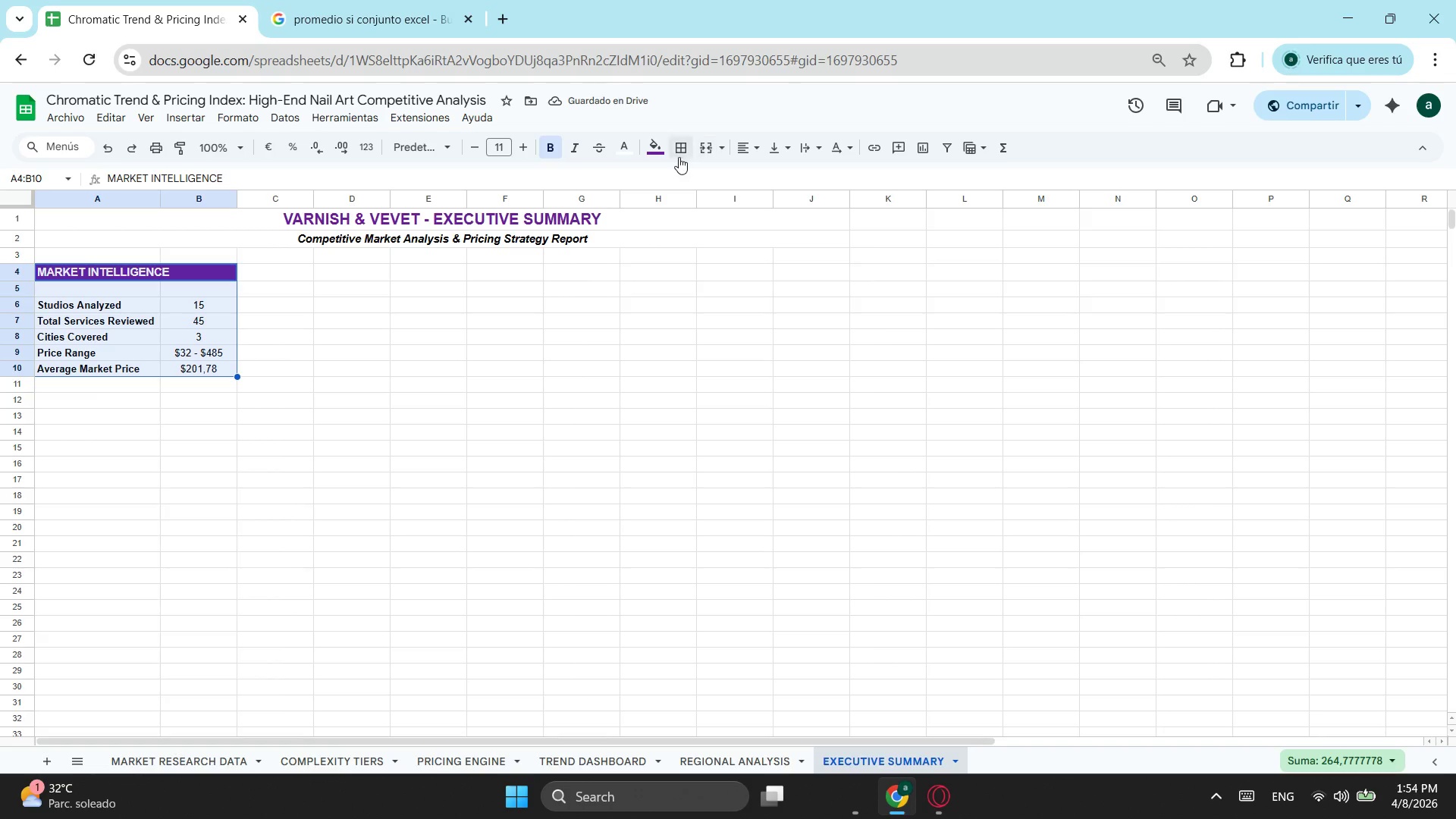 
left_click([677, 155])
 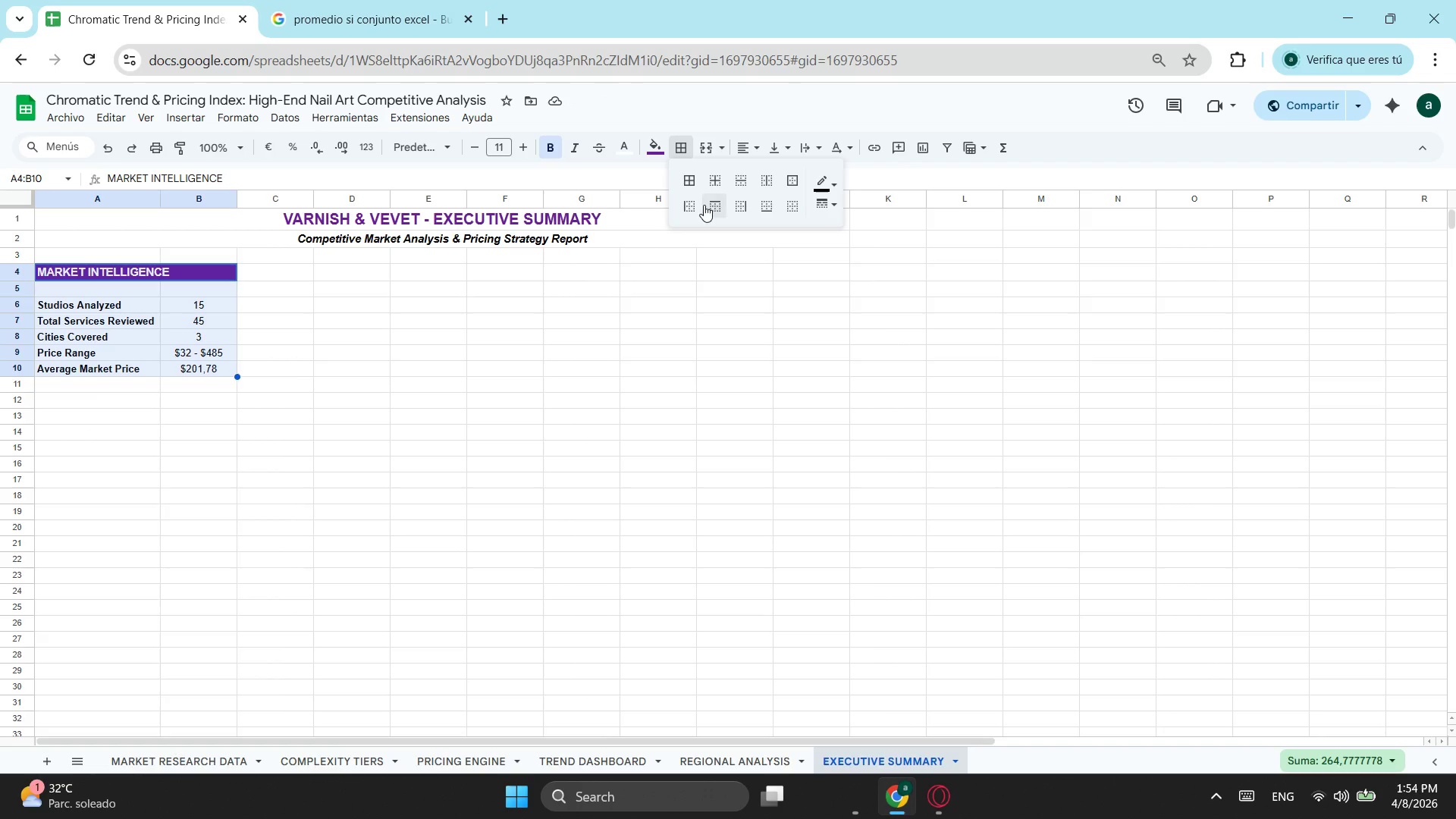 
left_click([687, 187])
 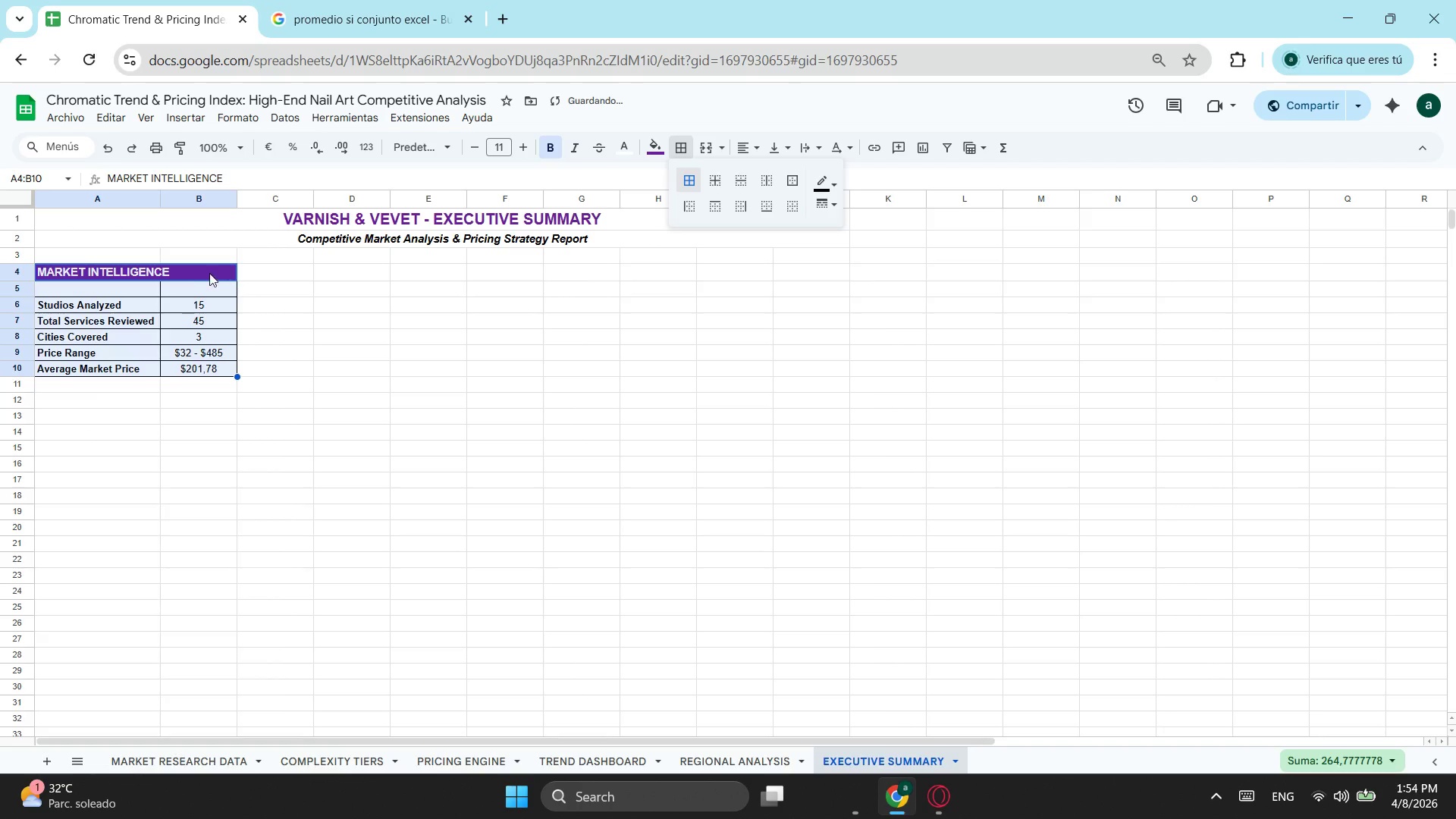 
left_click([169, 293])
 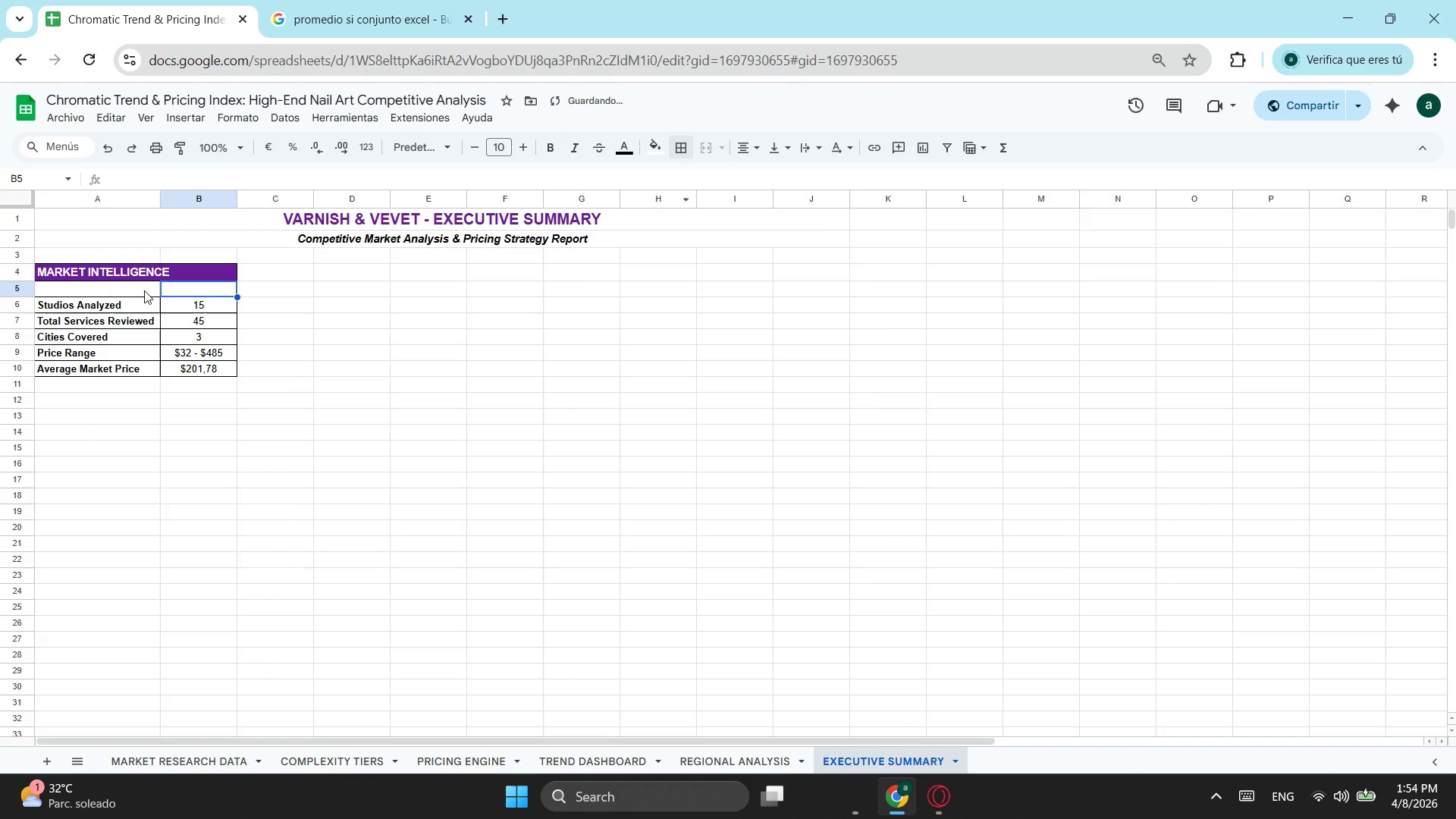 
left_click_drag(start_coordinate=[133, 284], to_coordinate=[170, 285])
 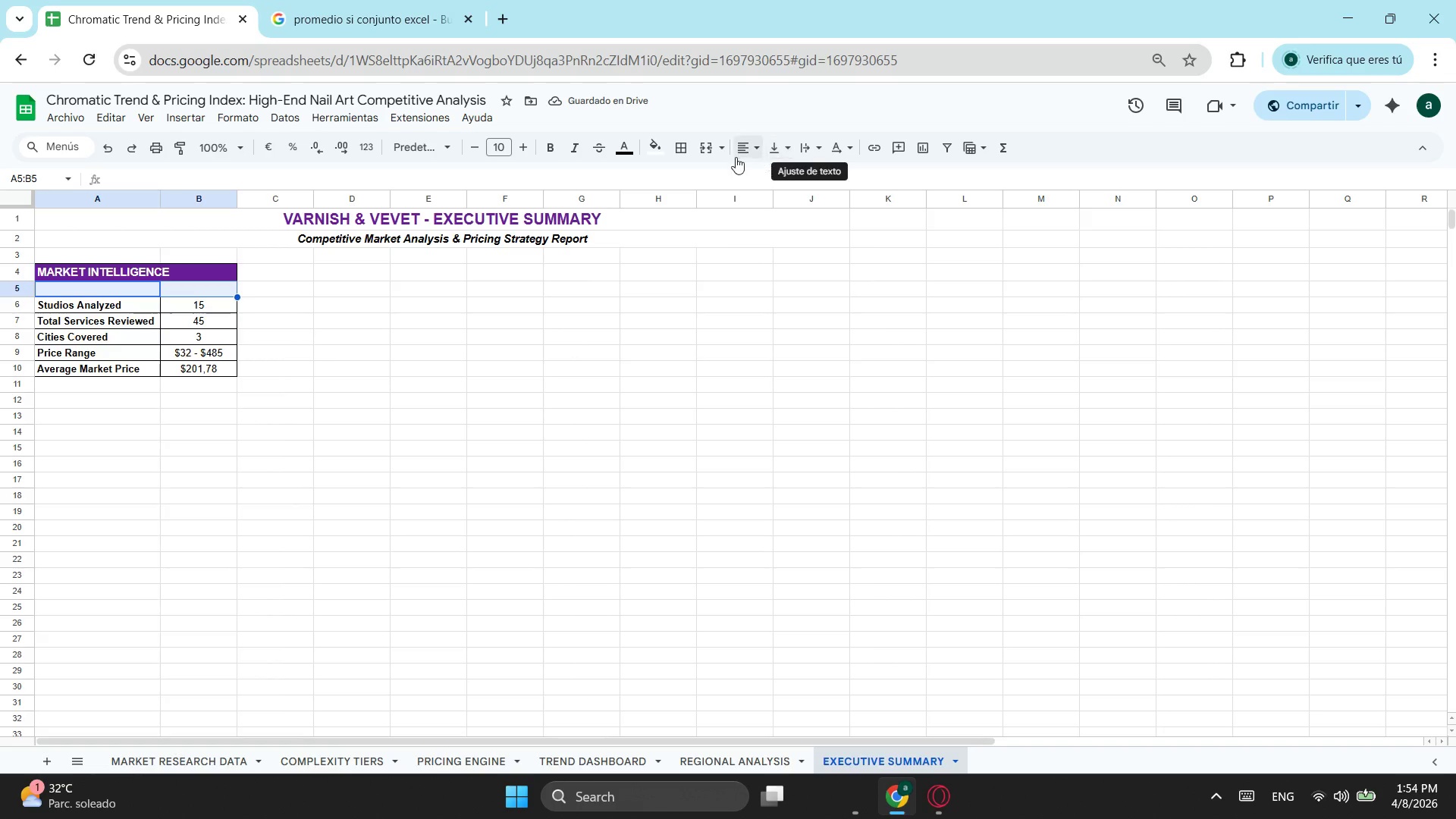 
left_click([708, 152])
 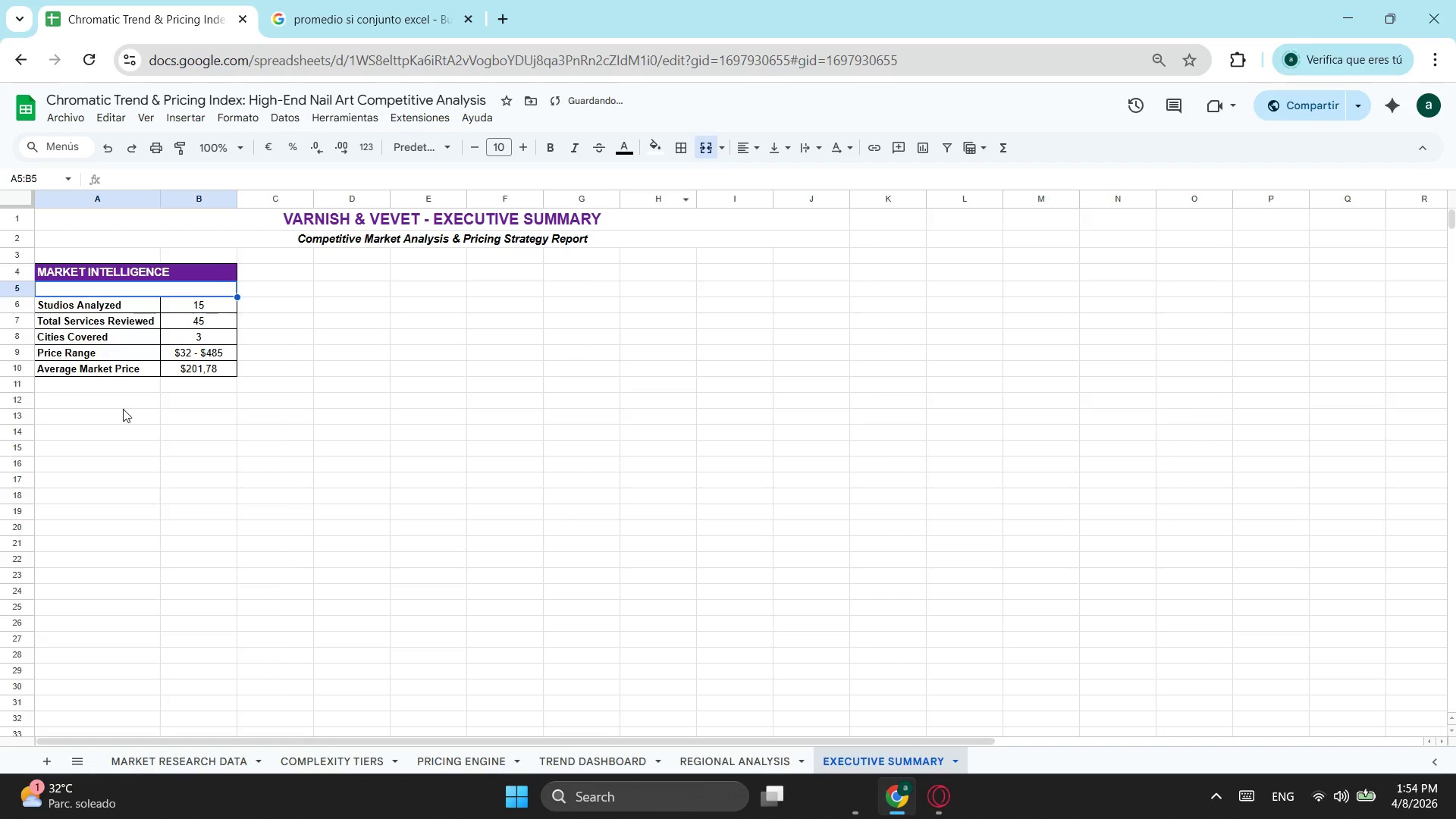 
left_click([130, 412])
 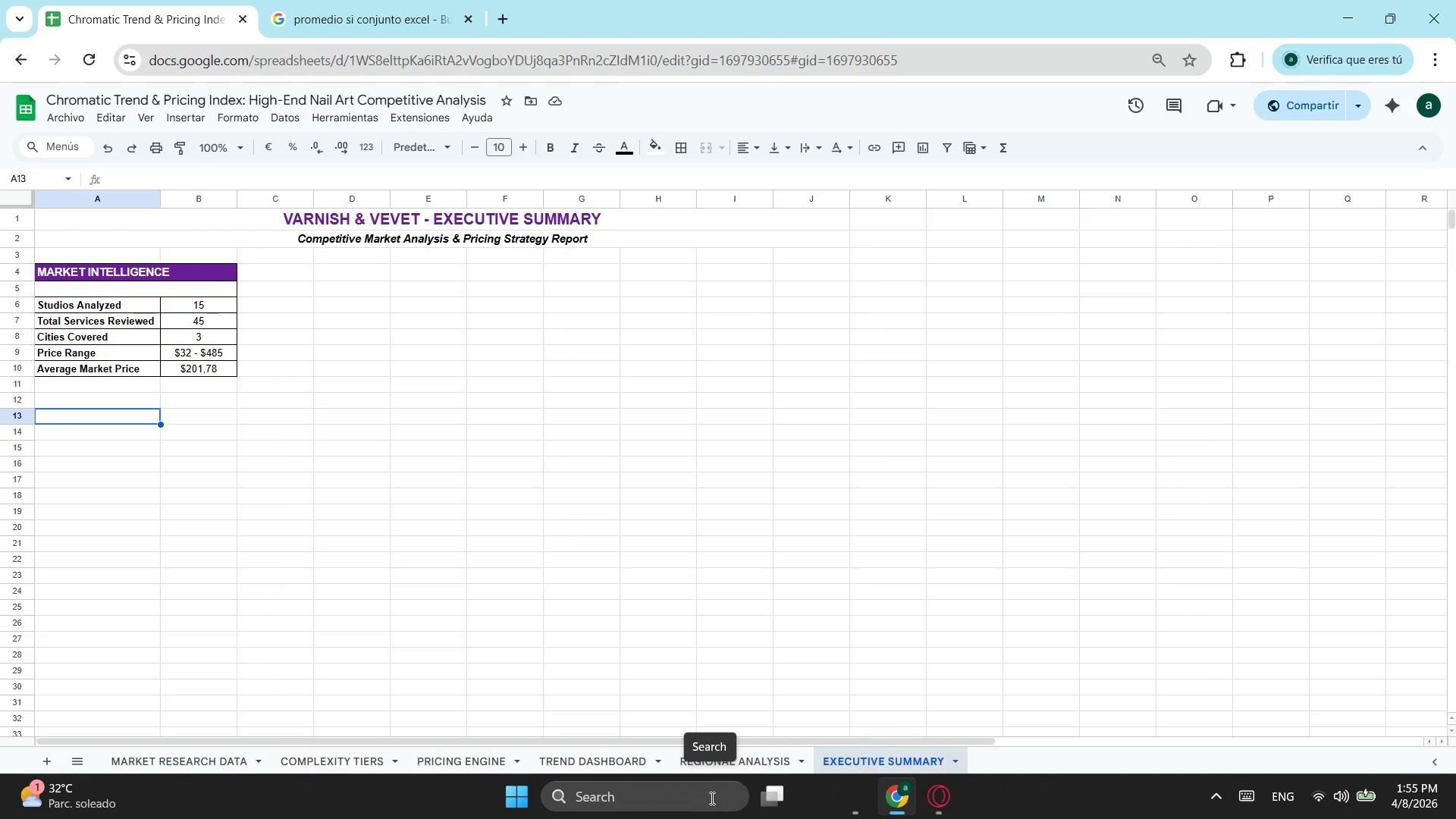 
wait(16.08)
 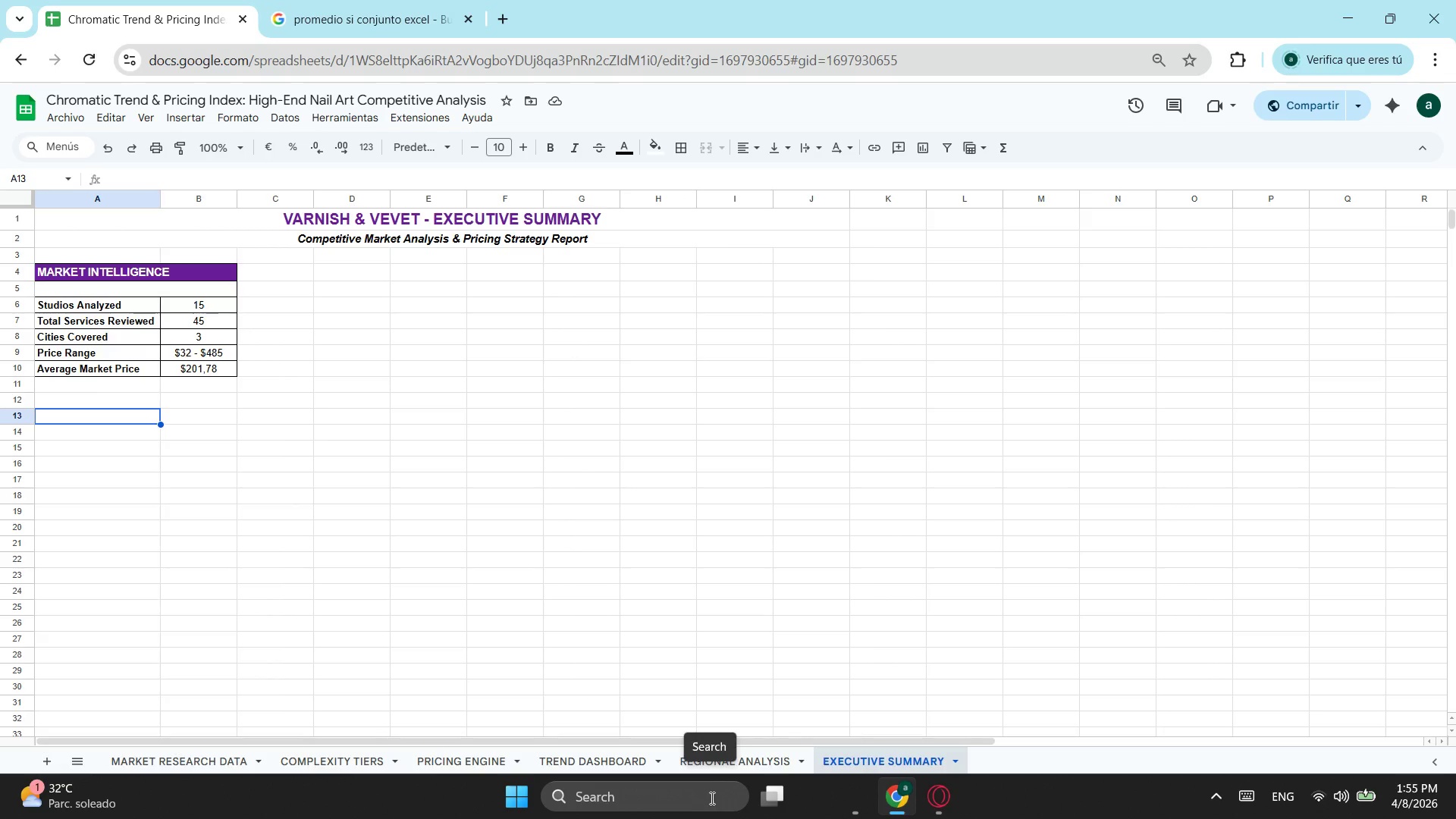 
left_click([354, 275])
 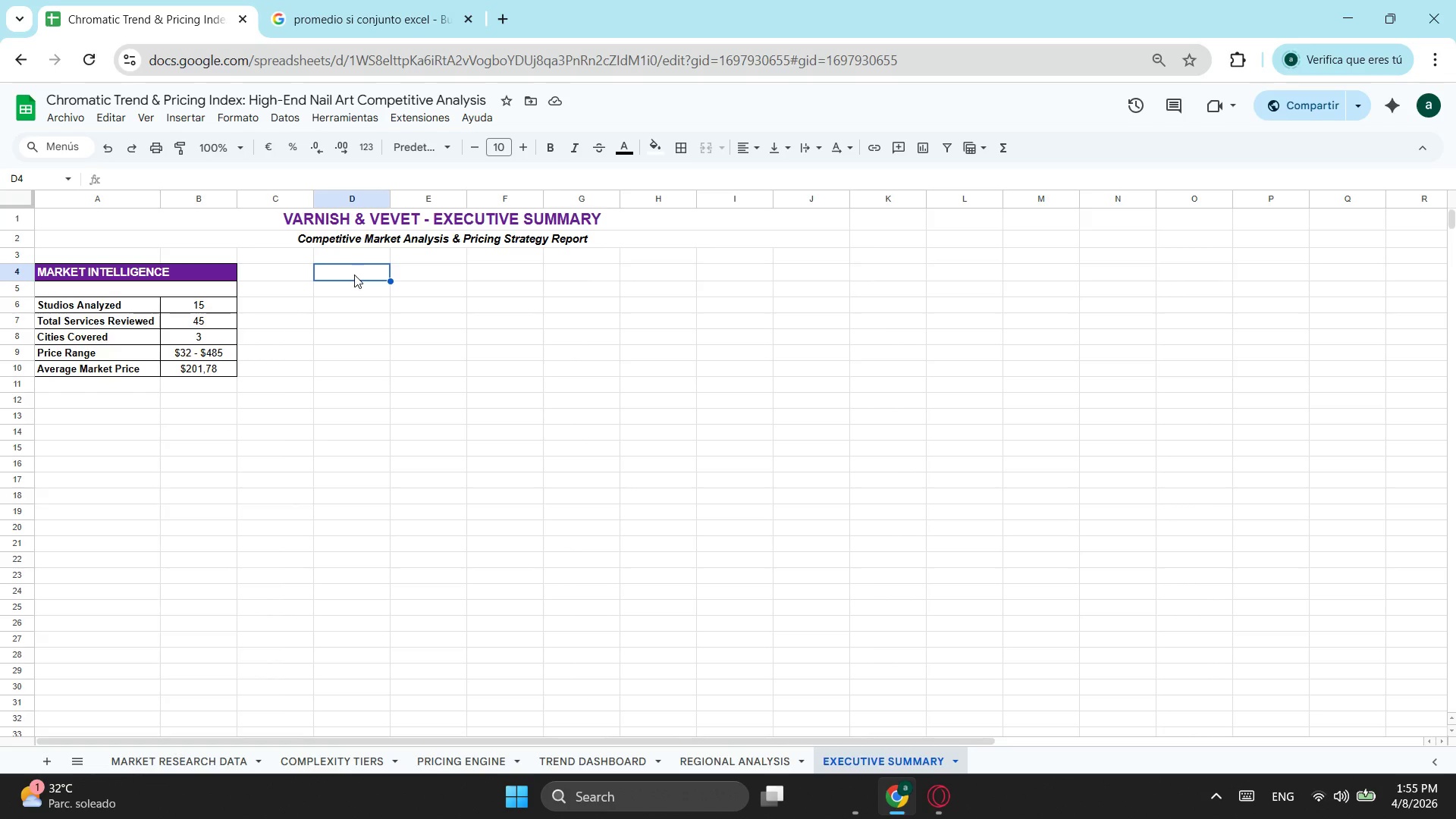 
type(Re)
key(Backspace)
type(ECOMMENDED pR)
key(Backspace)
key(Backspace)
type(PRICING GUIE)
key(Backspace)
type(DE)
 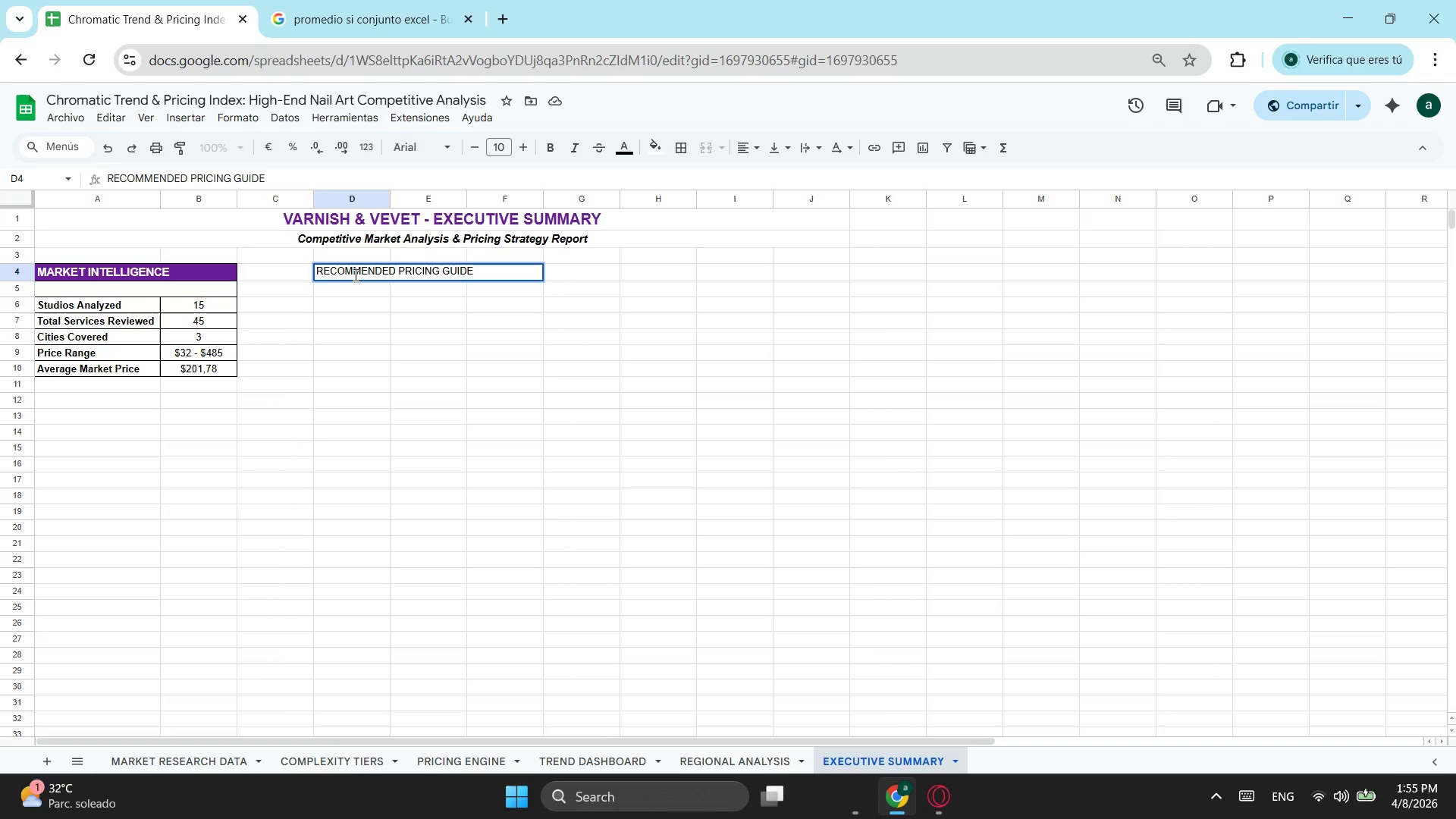 
wait(8.55)
 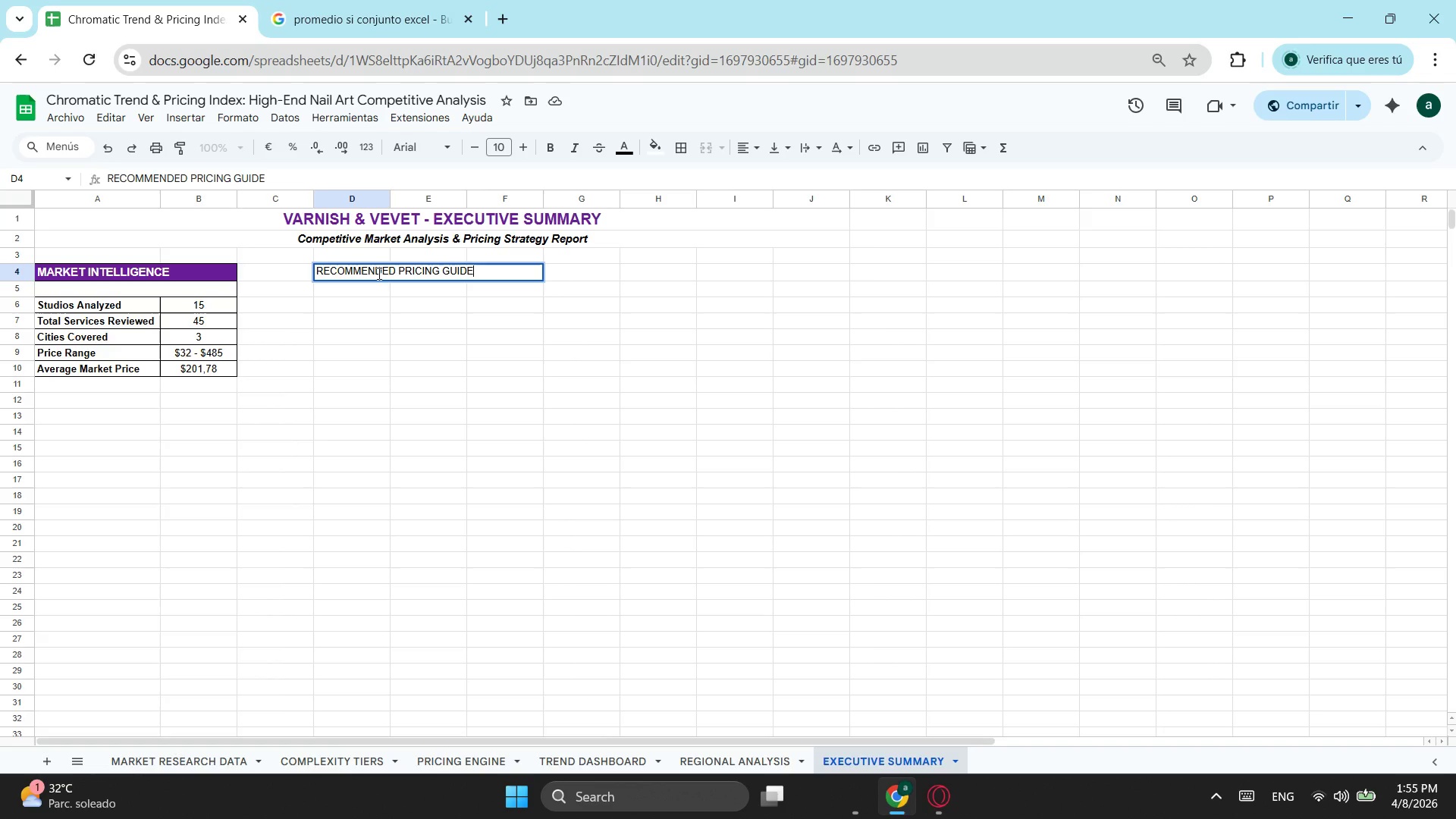 
left_click([418, 354])
 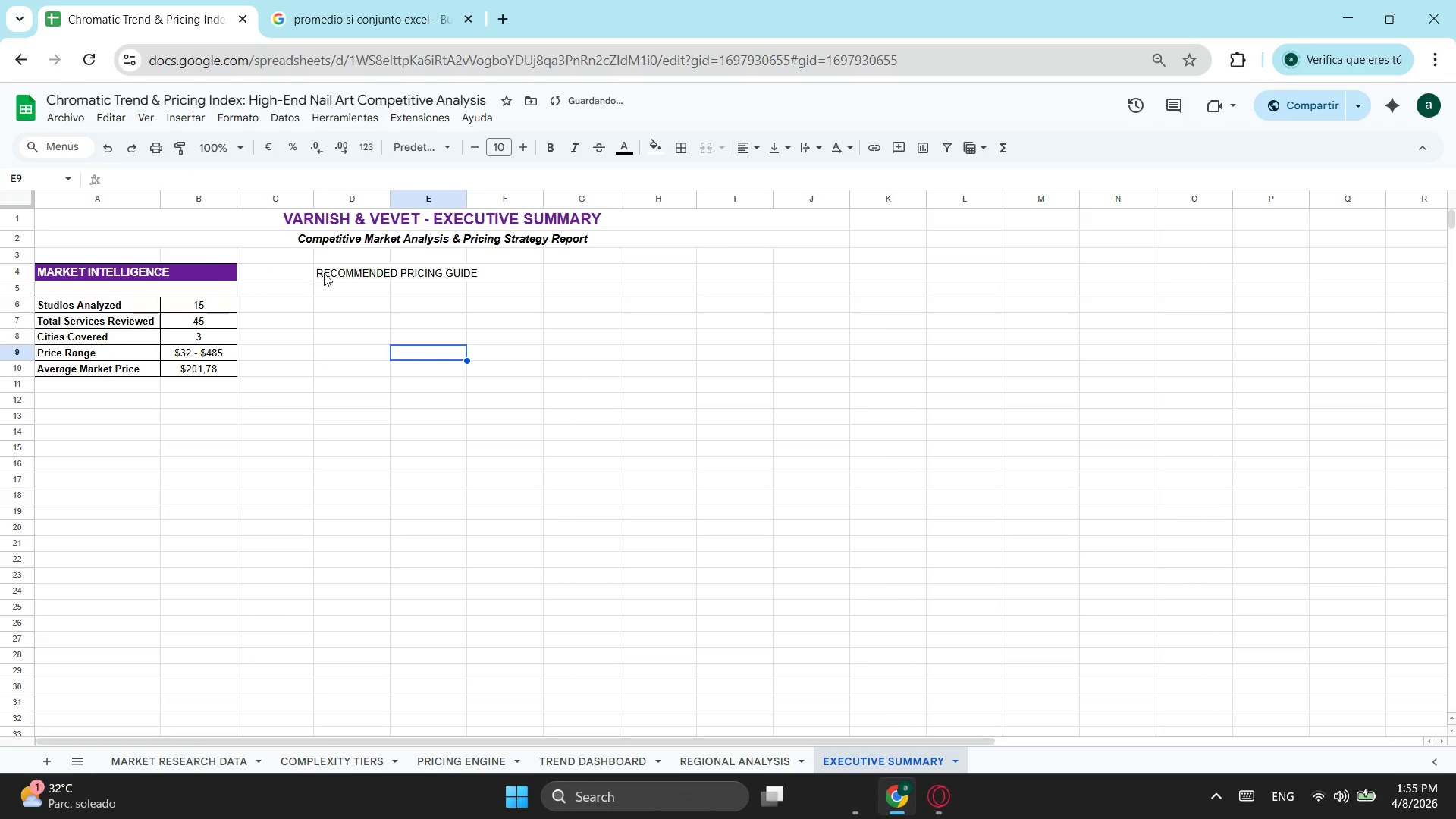 
left_click_drag(start_coordinate=[331, 271], to_coordinate=[587, 279])
 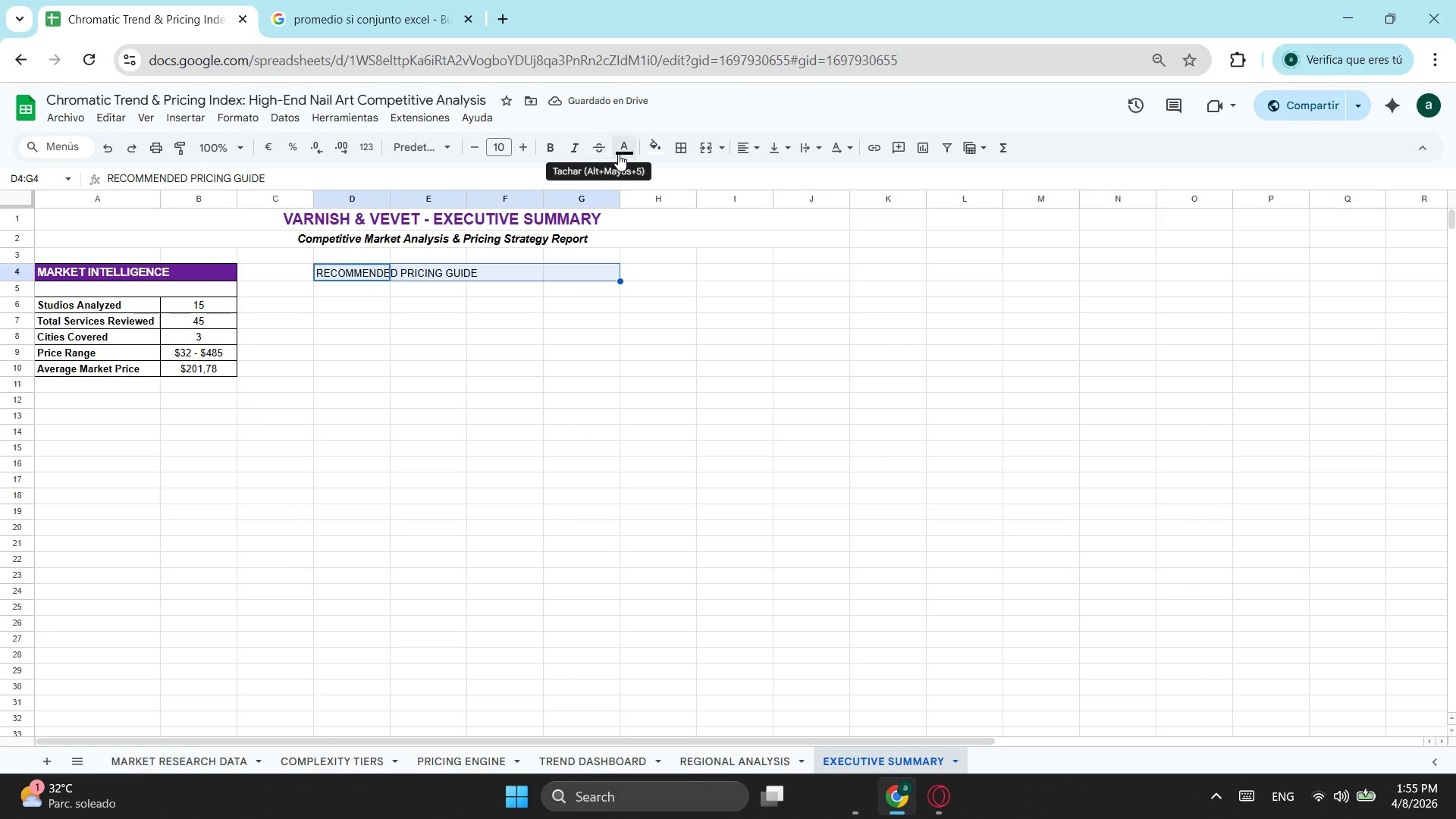 
left_click([635, 148])
 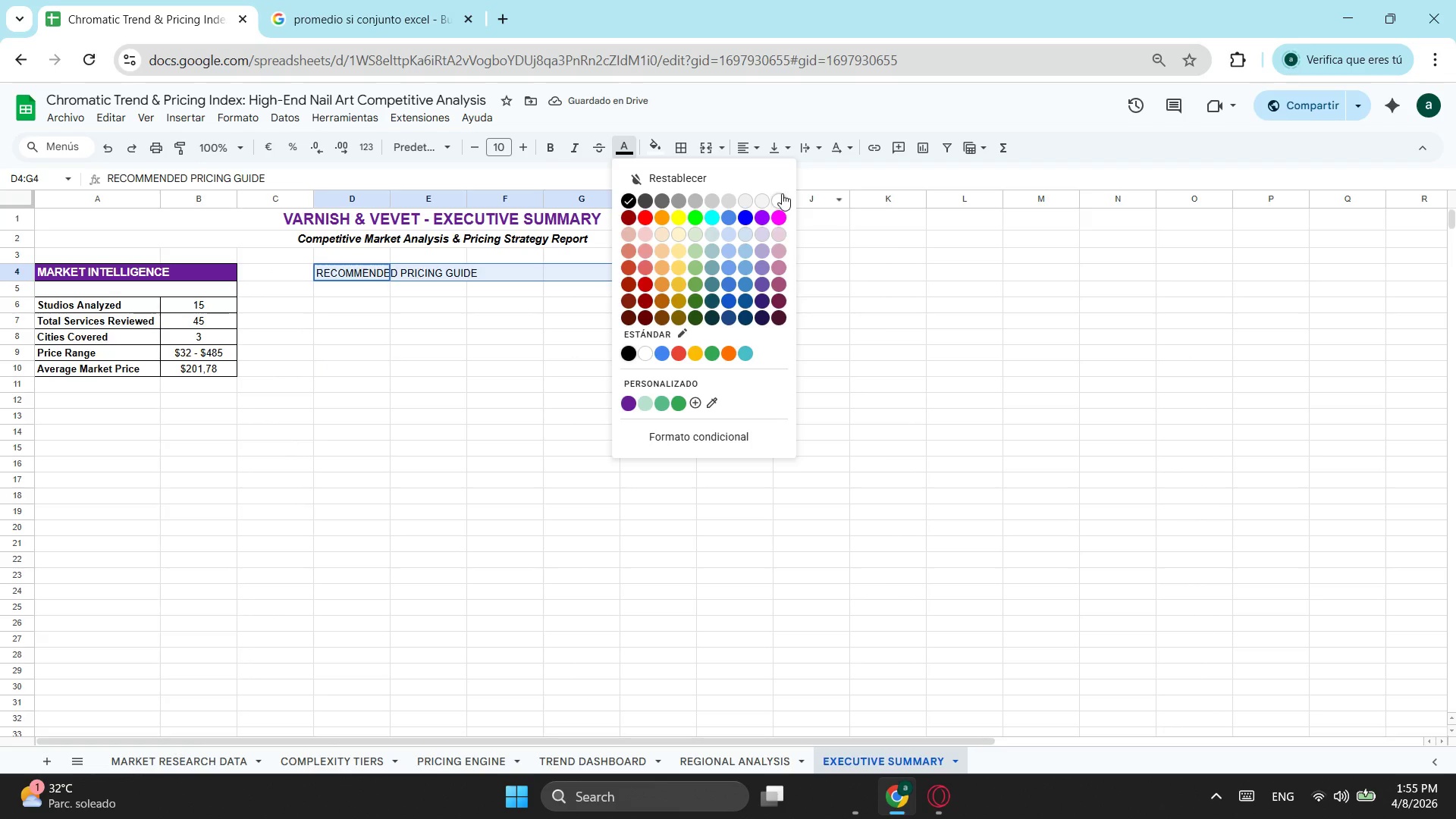 
left_click([782, 193])
 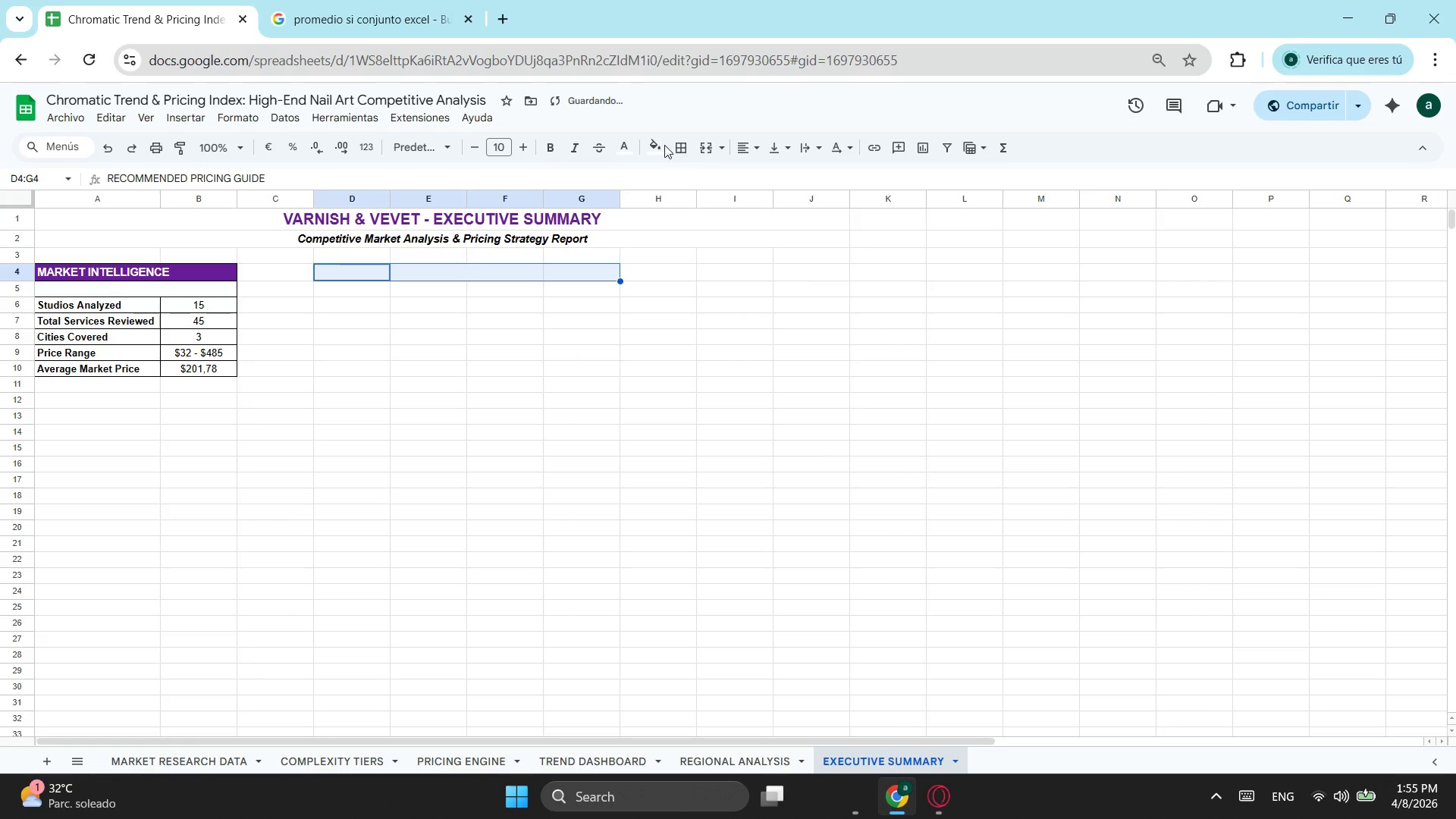 
left_click([661, 145])
 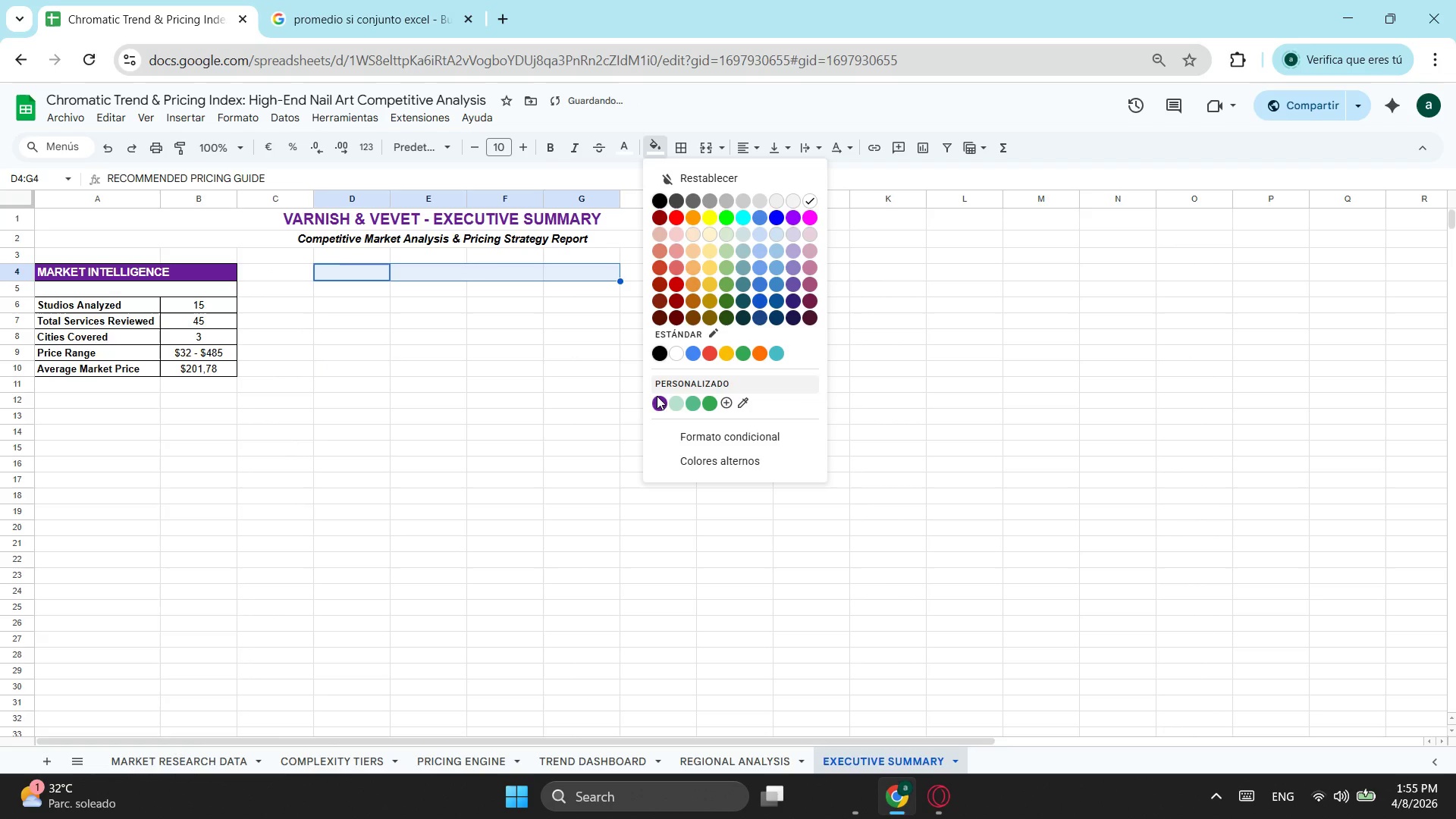 
left_click([656, 397])
 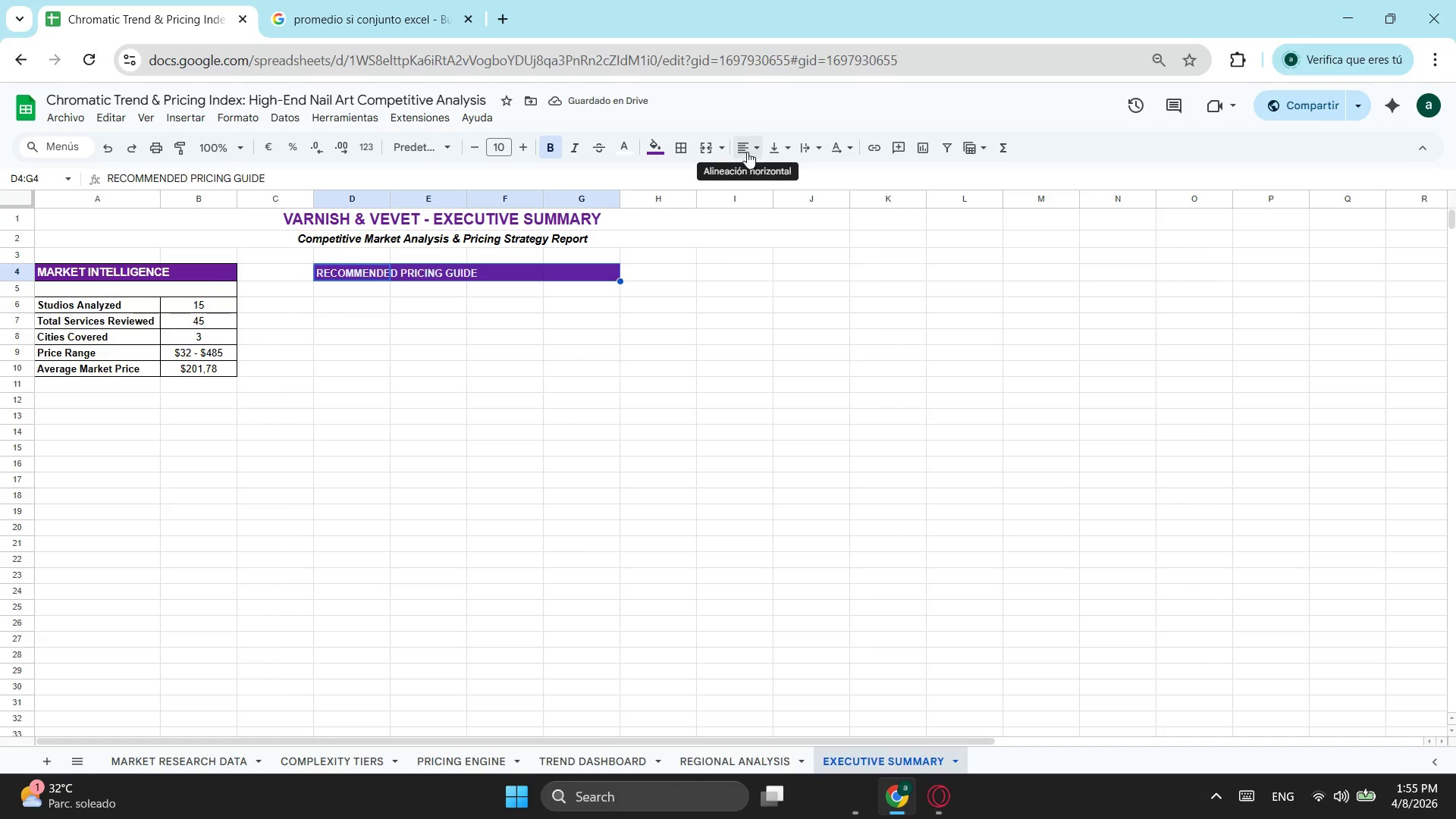 
wait(8.42)
 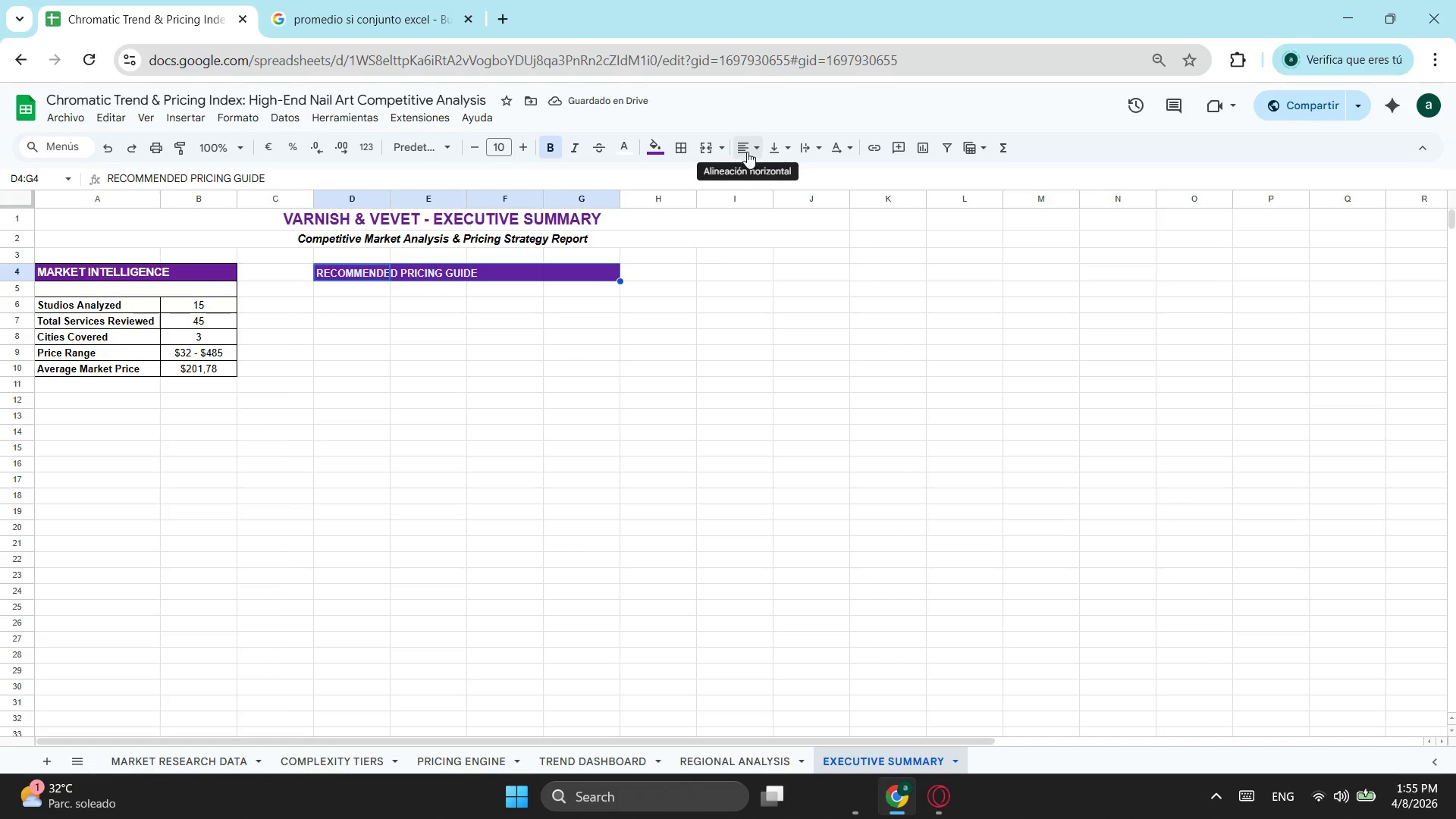 
left_click([768, 179])
 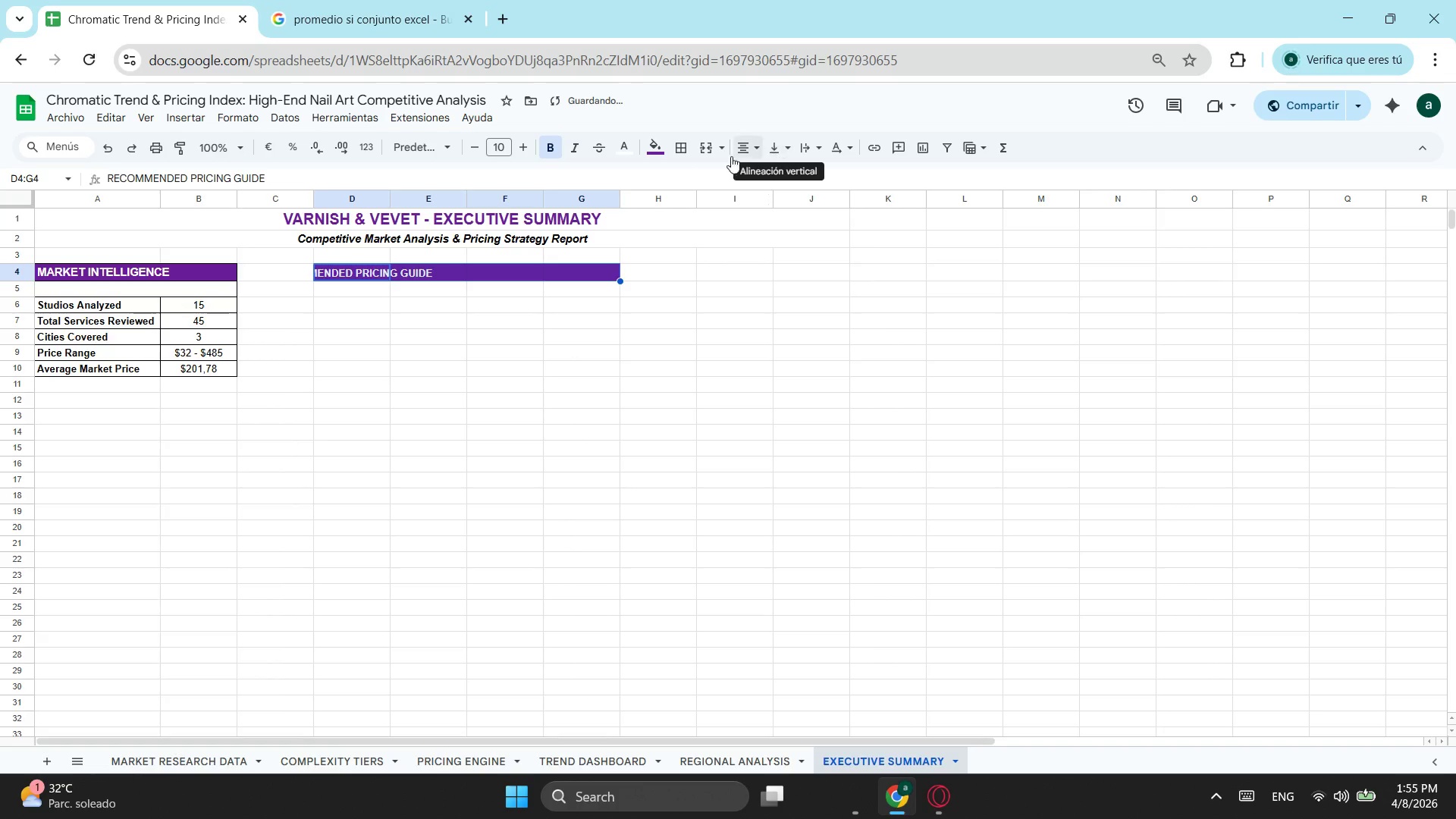 
left_click([709, 144])
 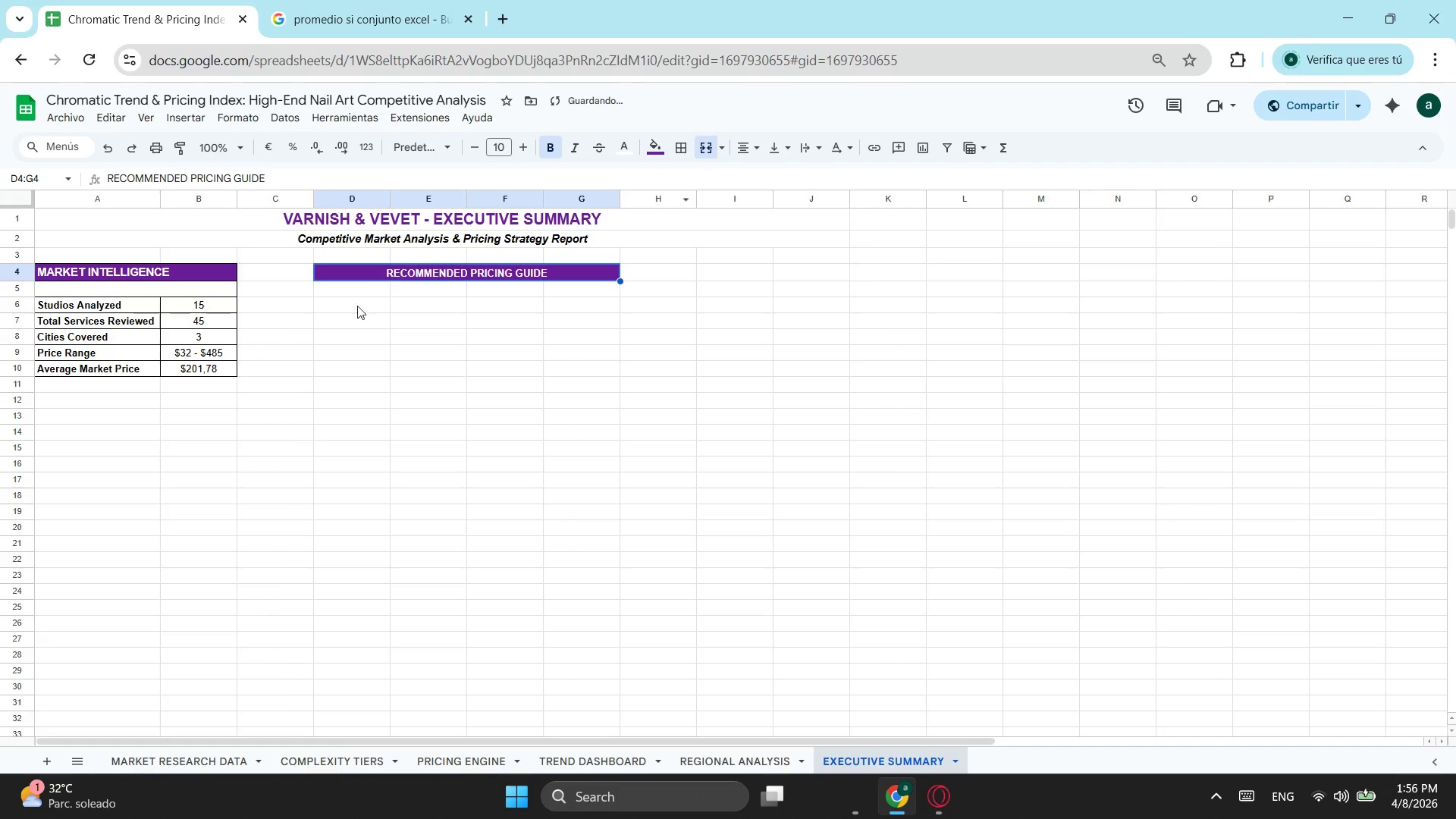 
left_click([357, 290])
 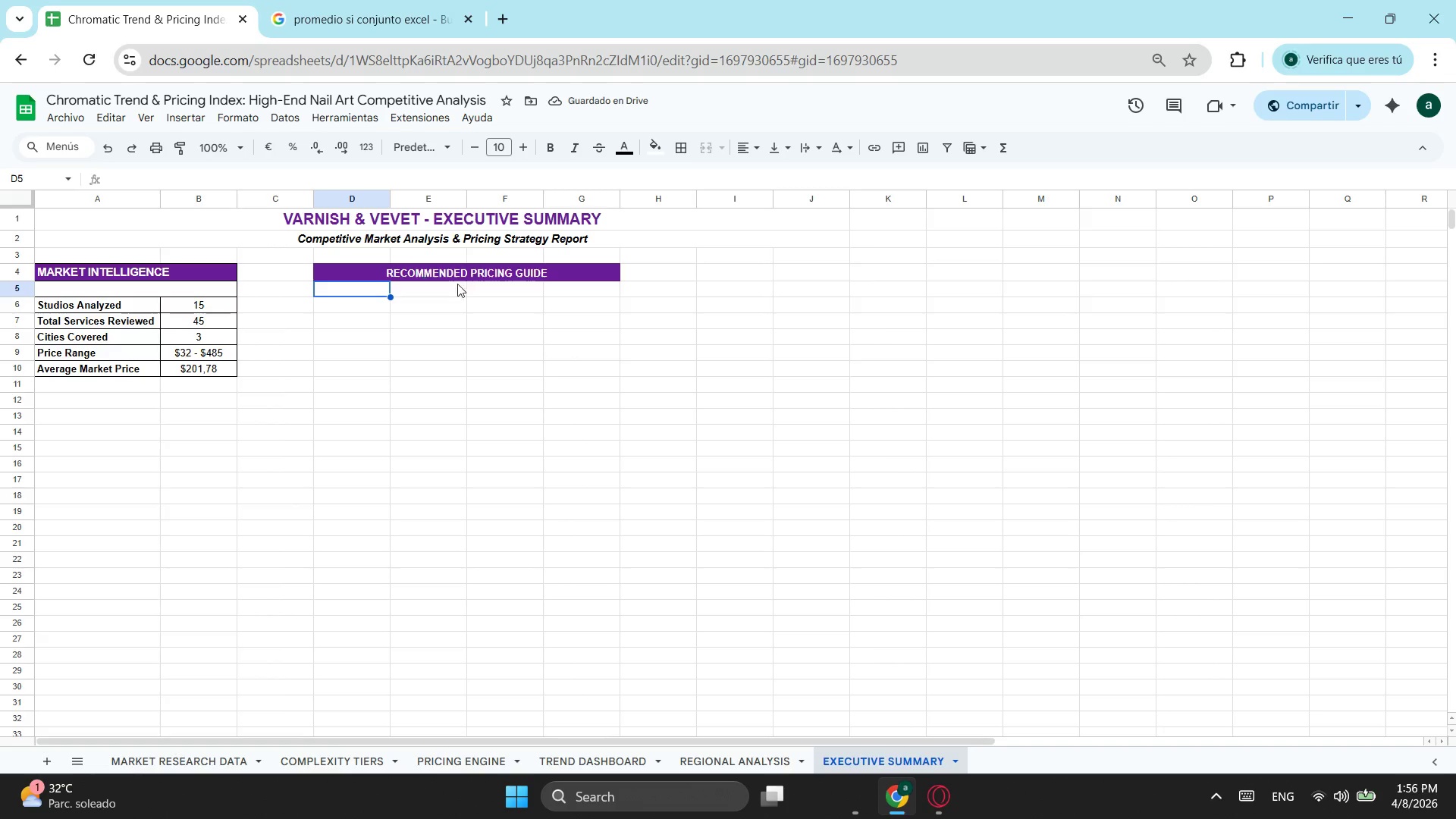 
left_click_drag(start_coordinate=[585, 294], to_coordinate=[372, 279])
 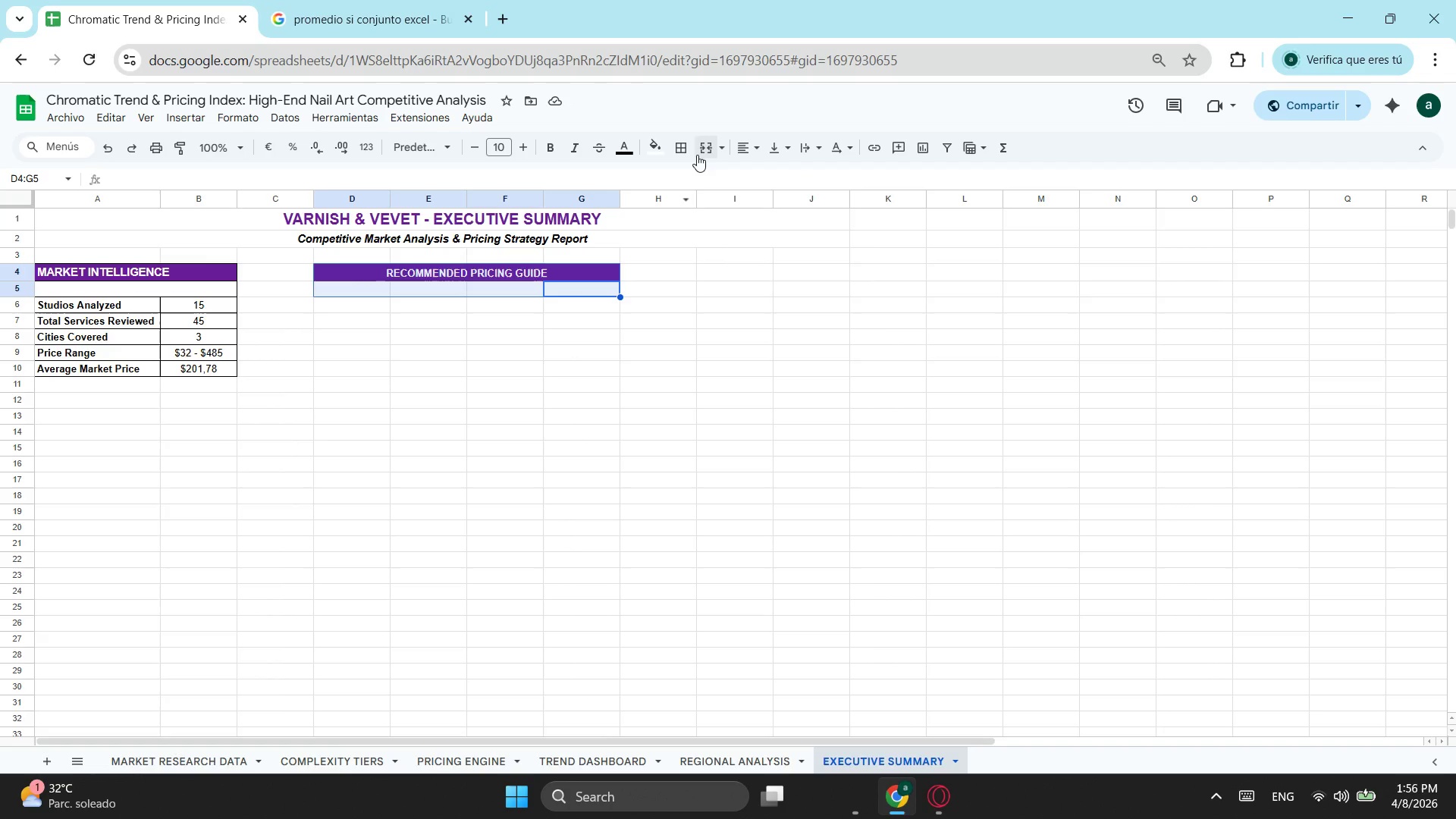 
left_click([701, 152])
 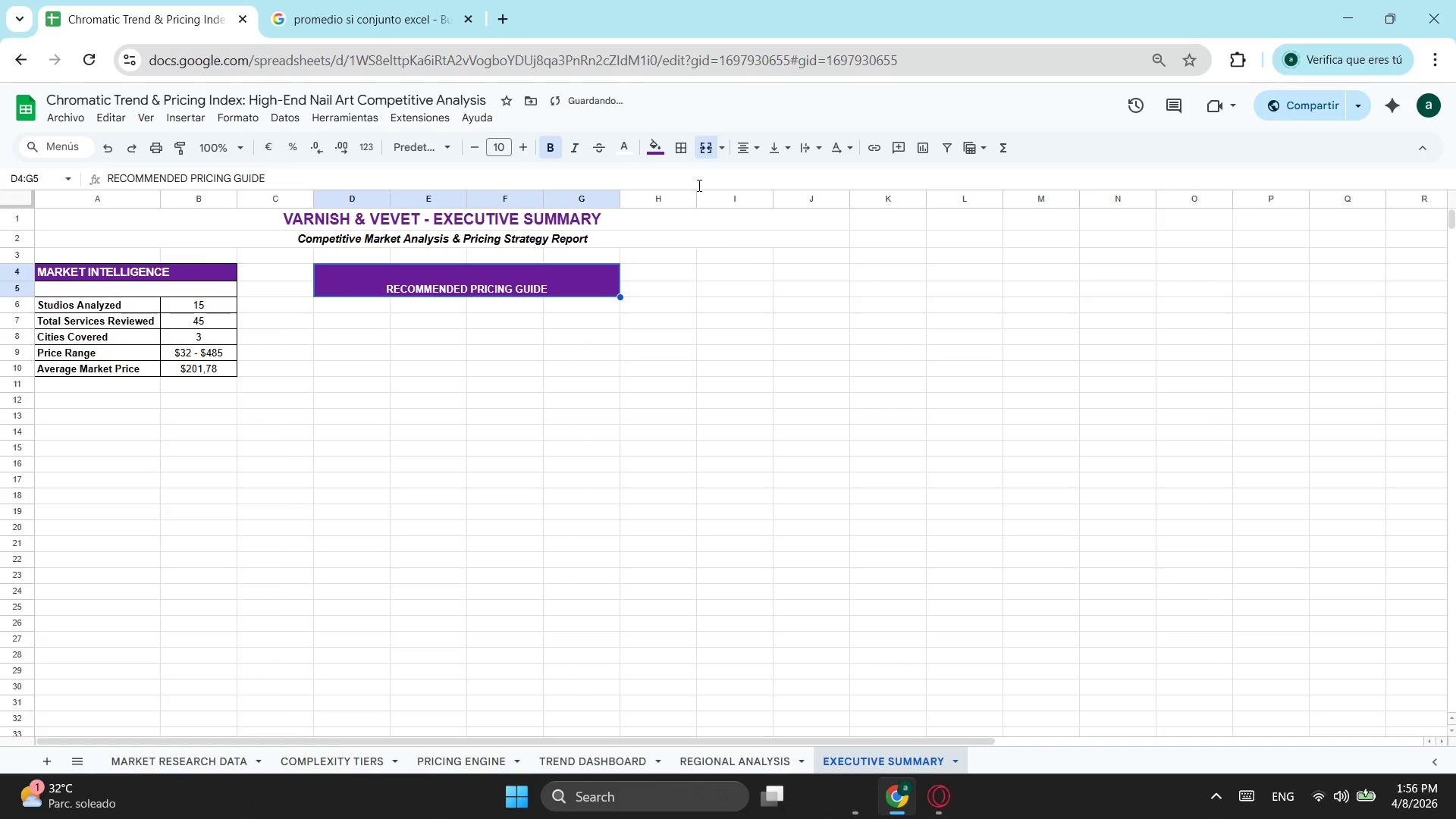 
key(Control+ControlLeft)
 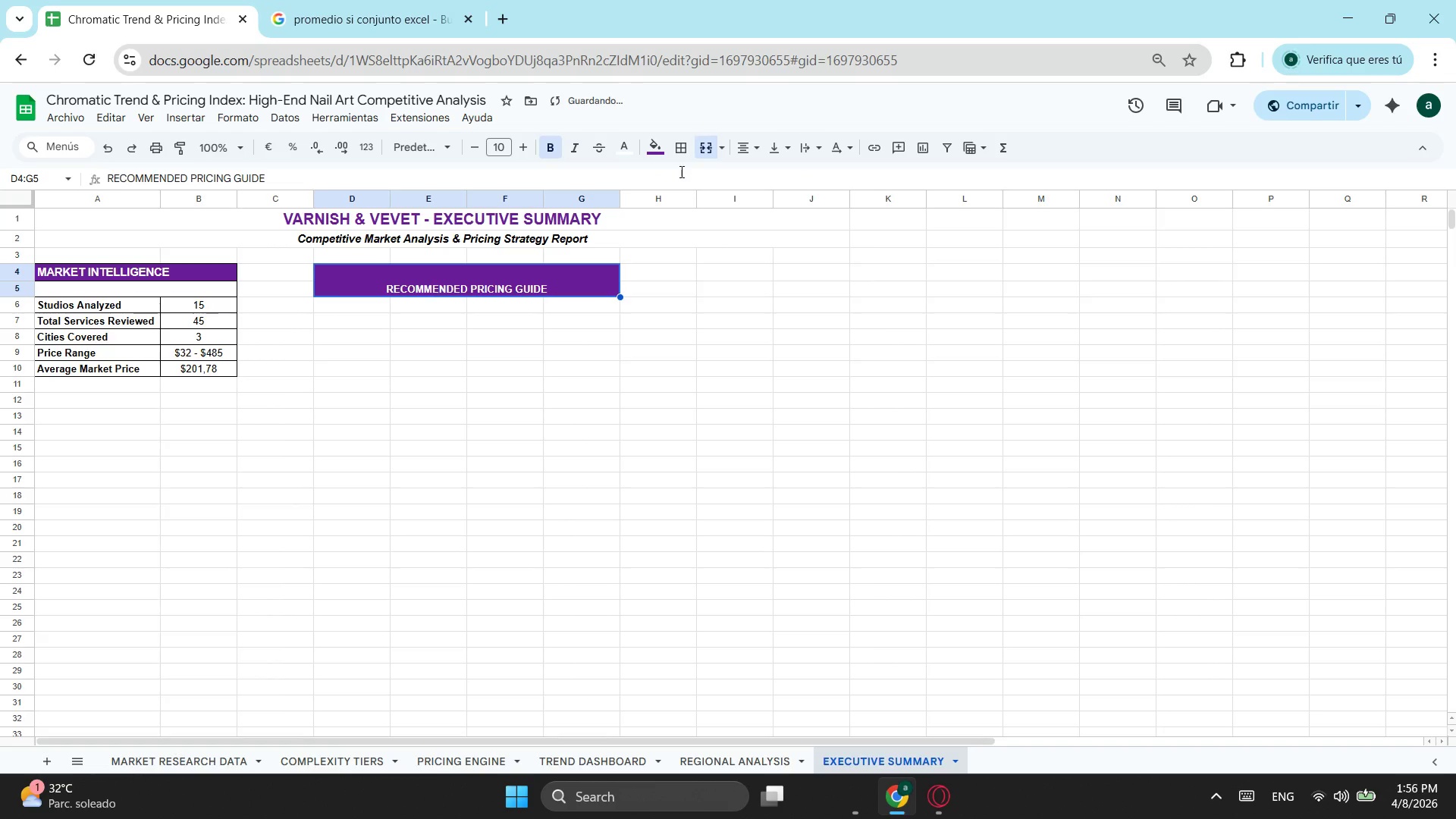 
key(Control+Z)
 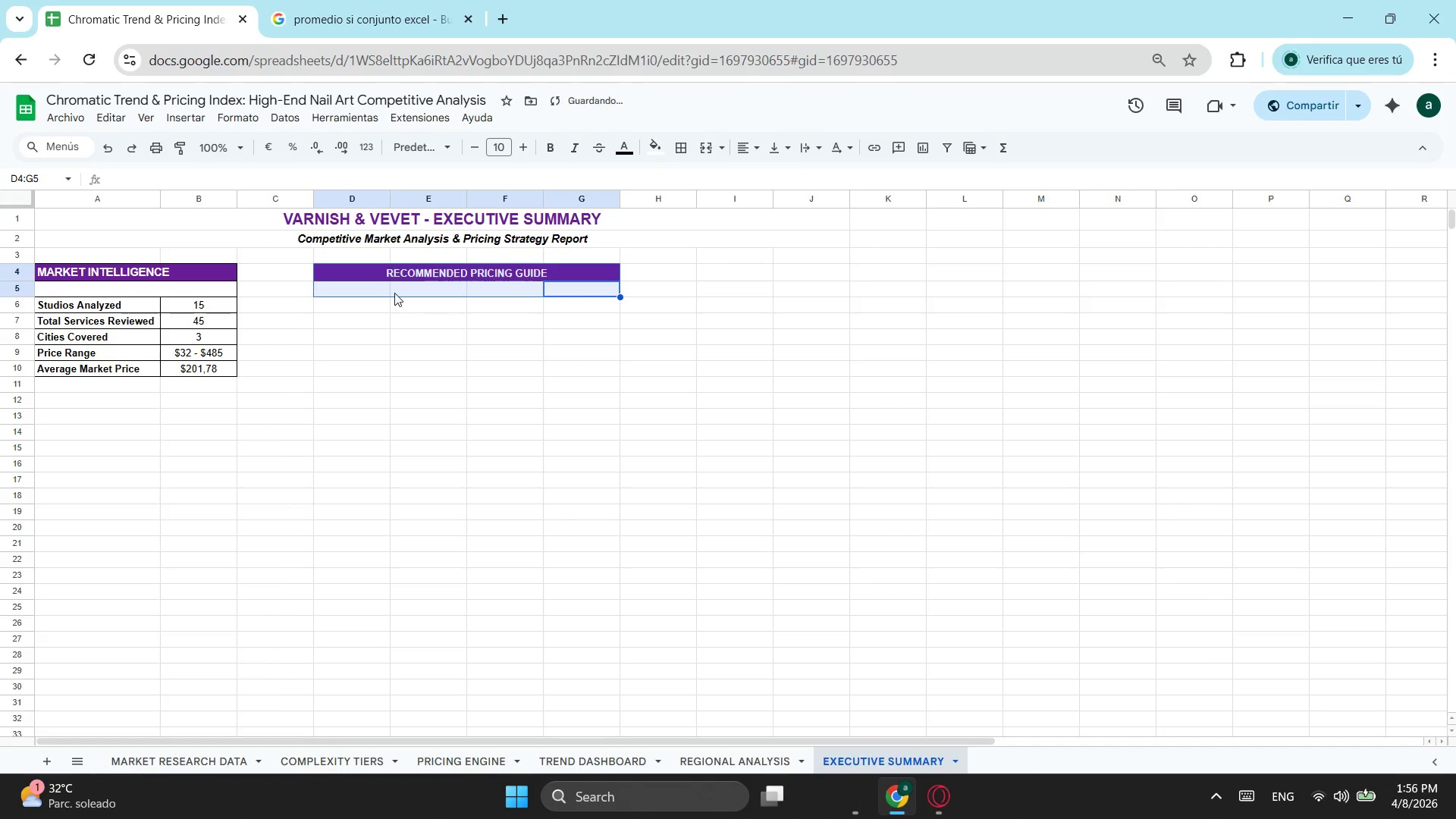 
left_click([391, 293])
 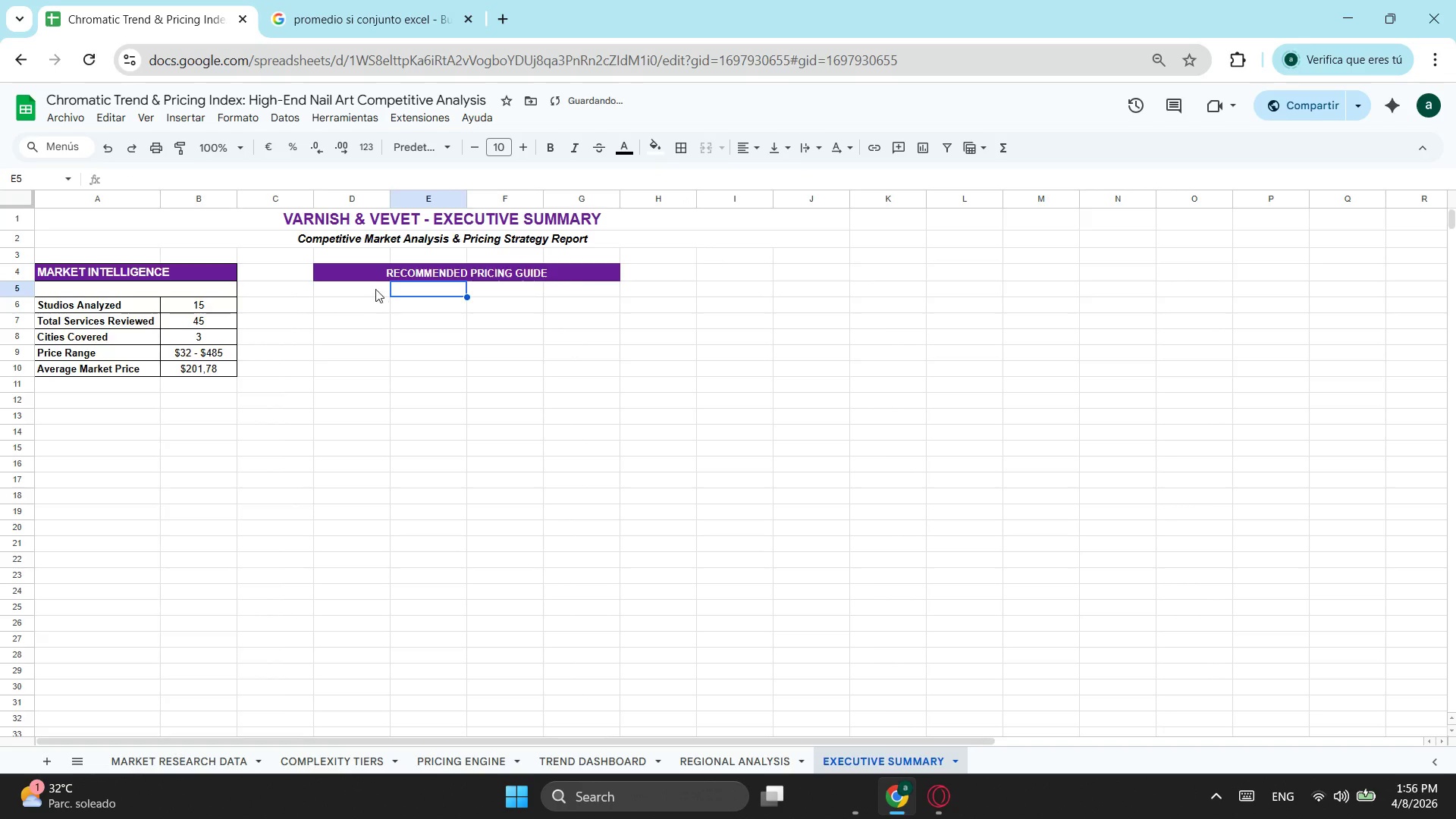 
left_click_drag(start_coordinate=[372, 287], to_coordinate=[563, 293])
 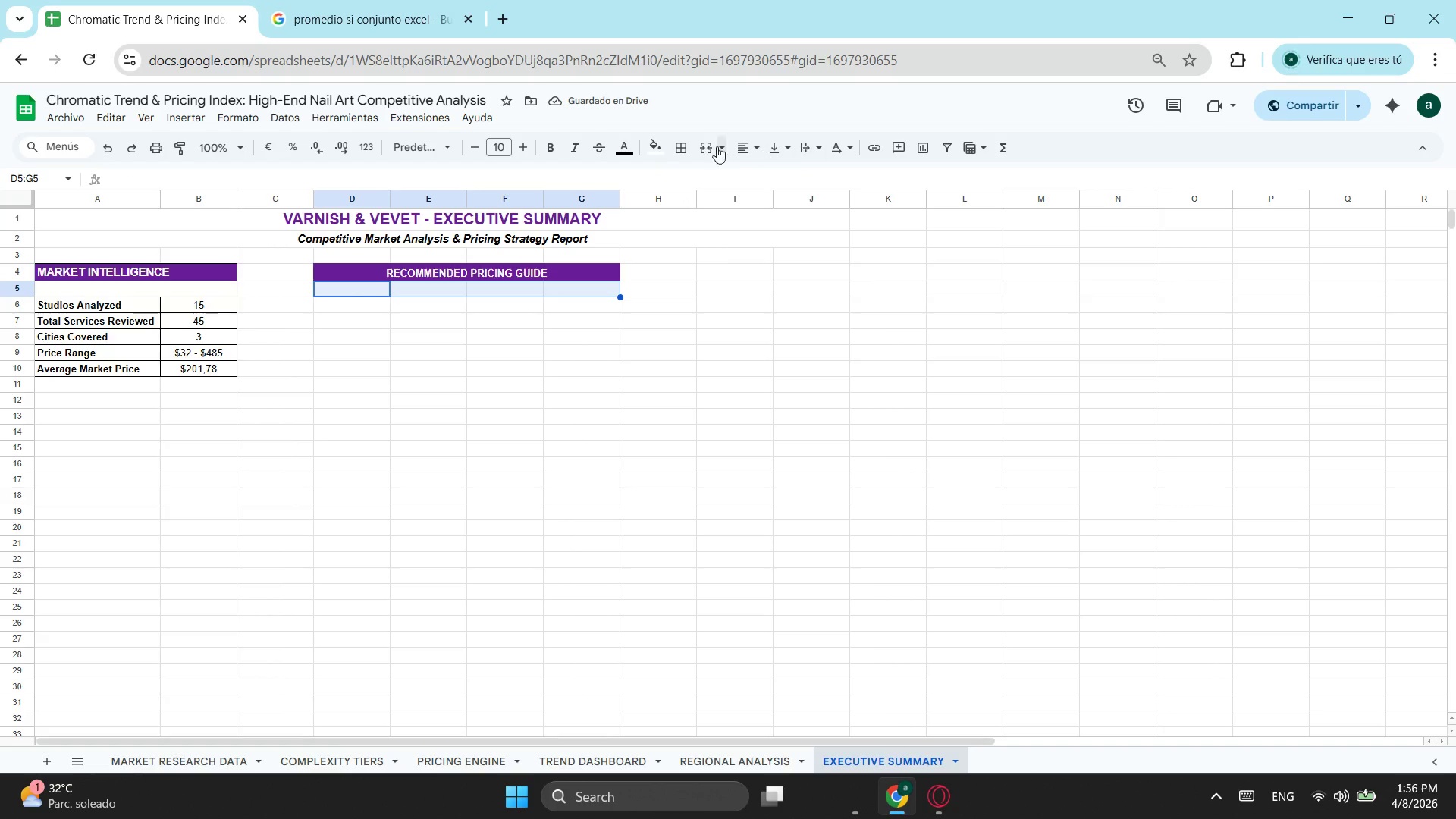 
left_click([714, 144])
 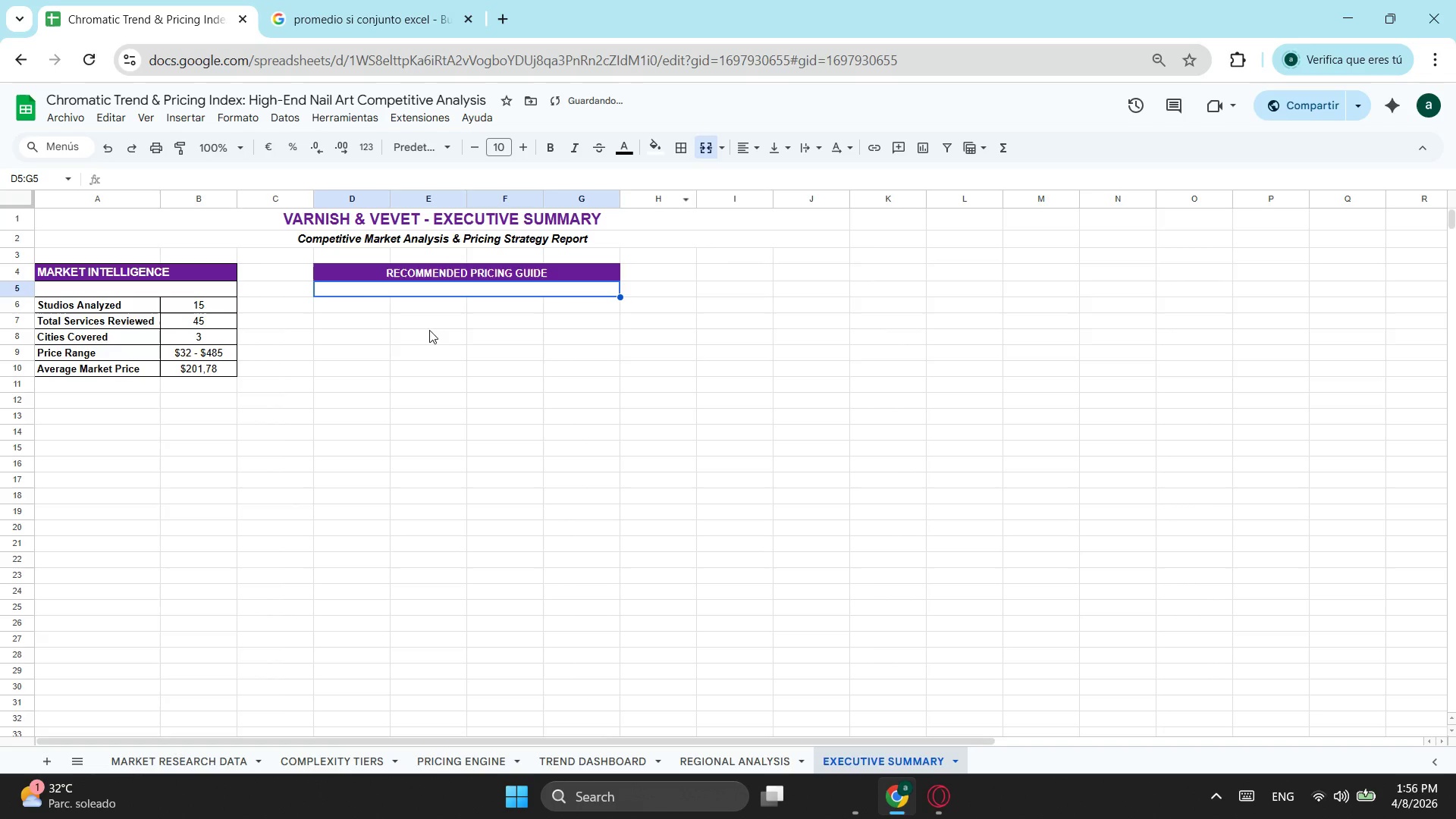 
left_click([349, 302])
 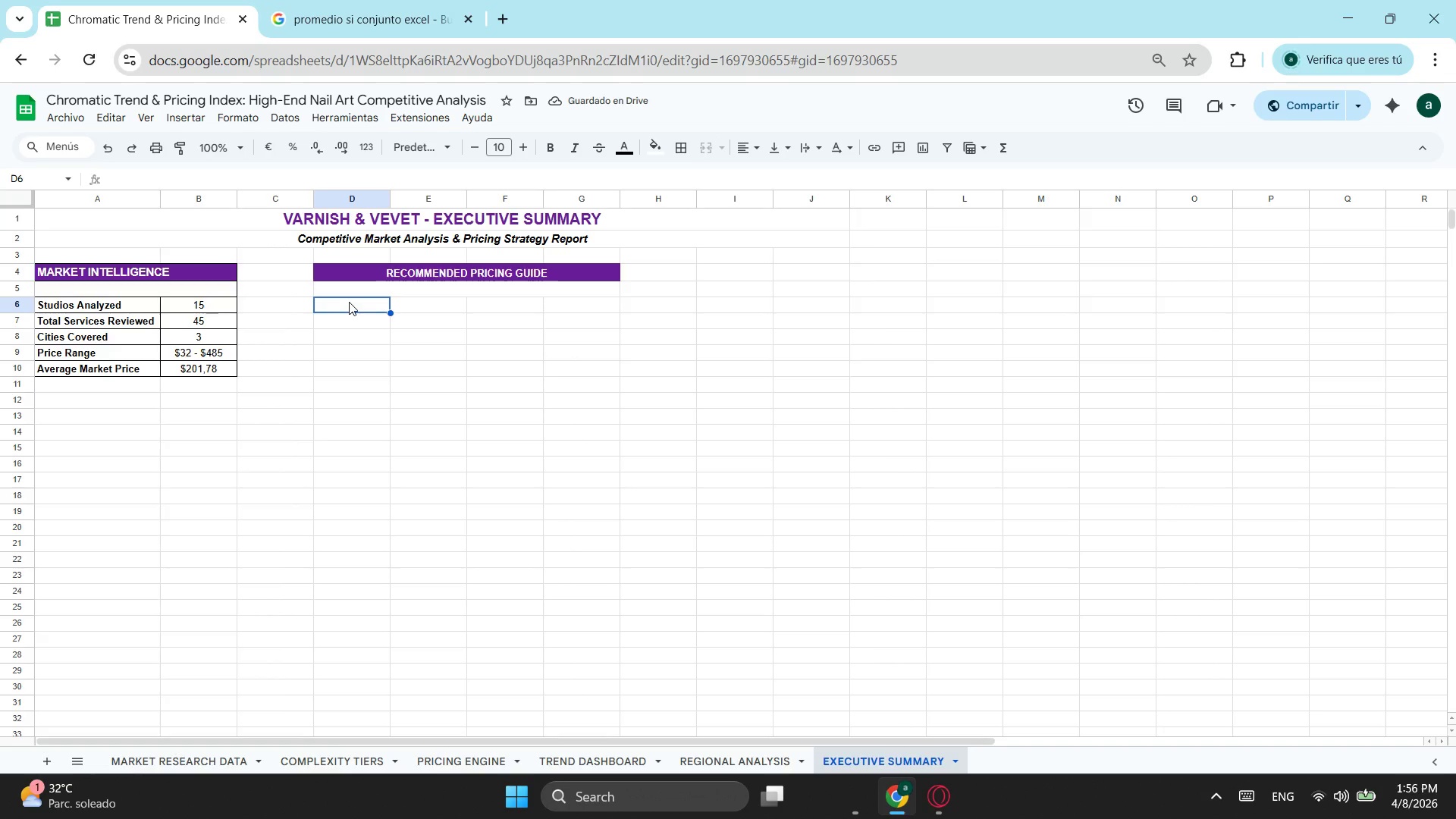 
type(d)
key(Backspace)
type(de)
key(Backspace)
key(Backspace)
type(Descritio)
key(Backspace)
 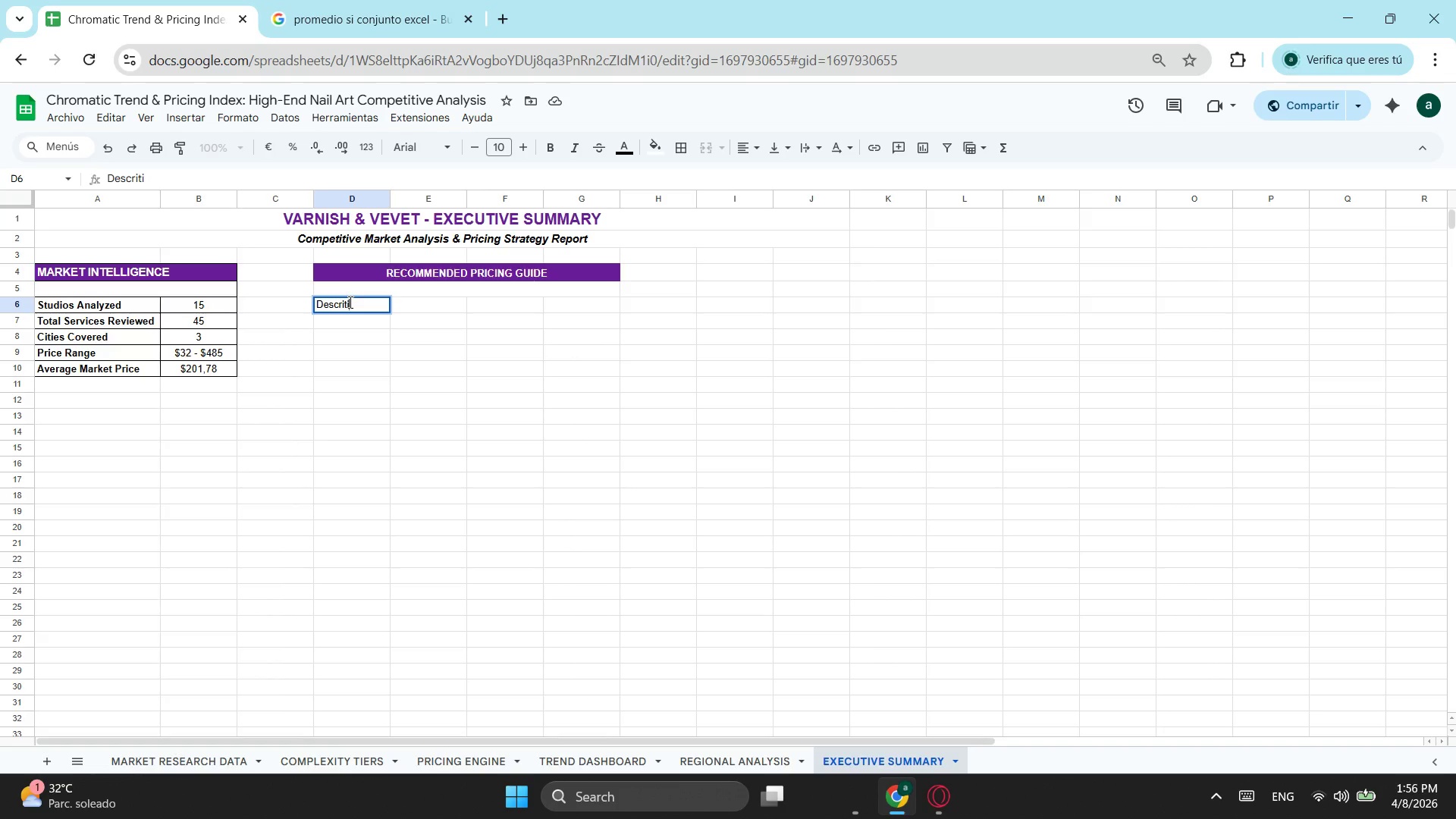 
key(Backspace)
key(Backspace)
type(ption)
key(Tab)
type(Time(min))
key(Tab)
 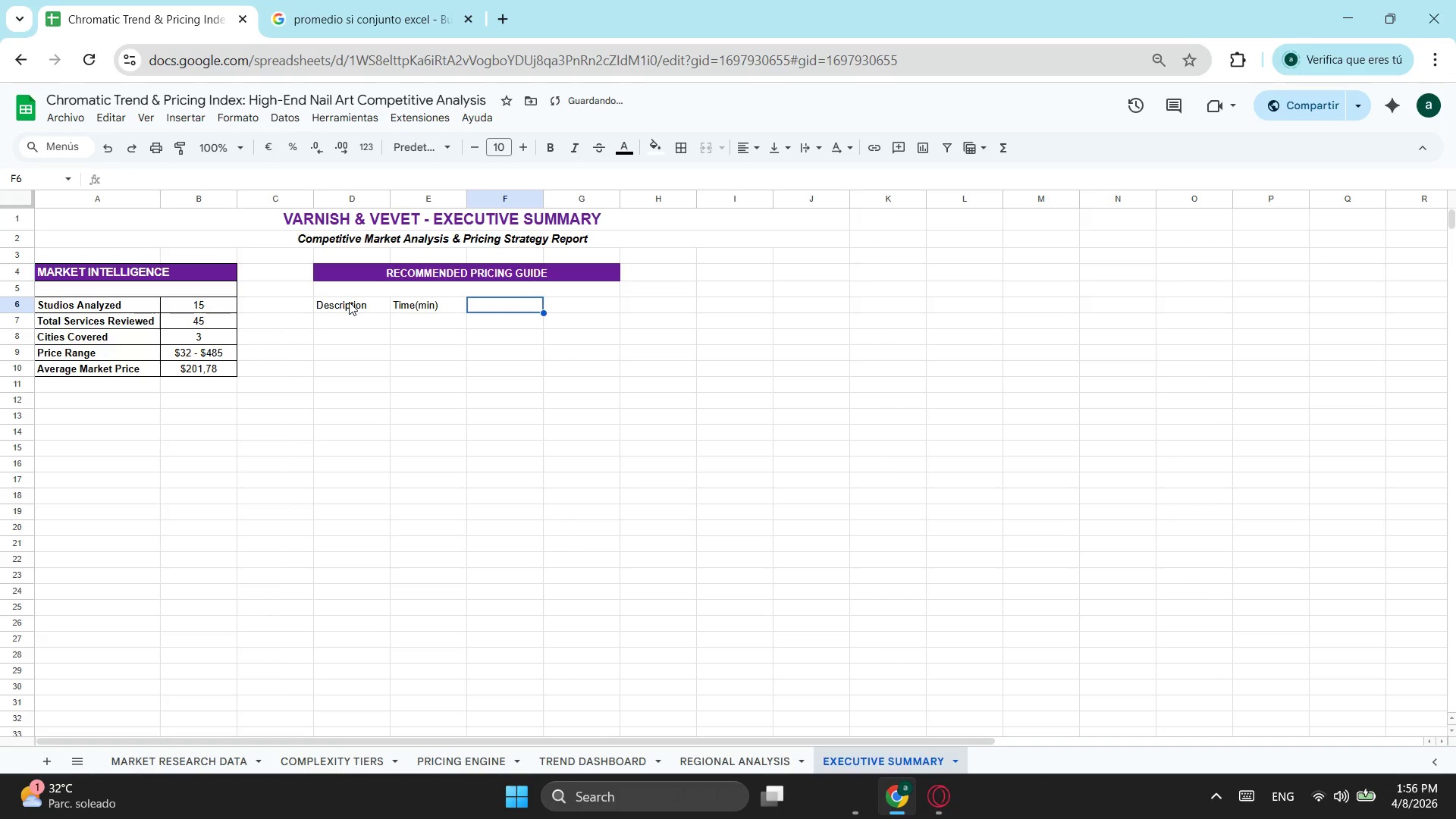 
left_click([350, 300])
 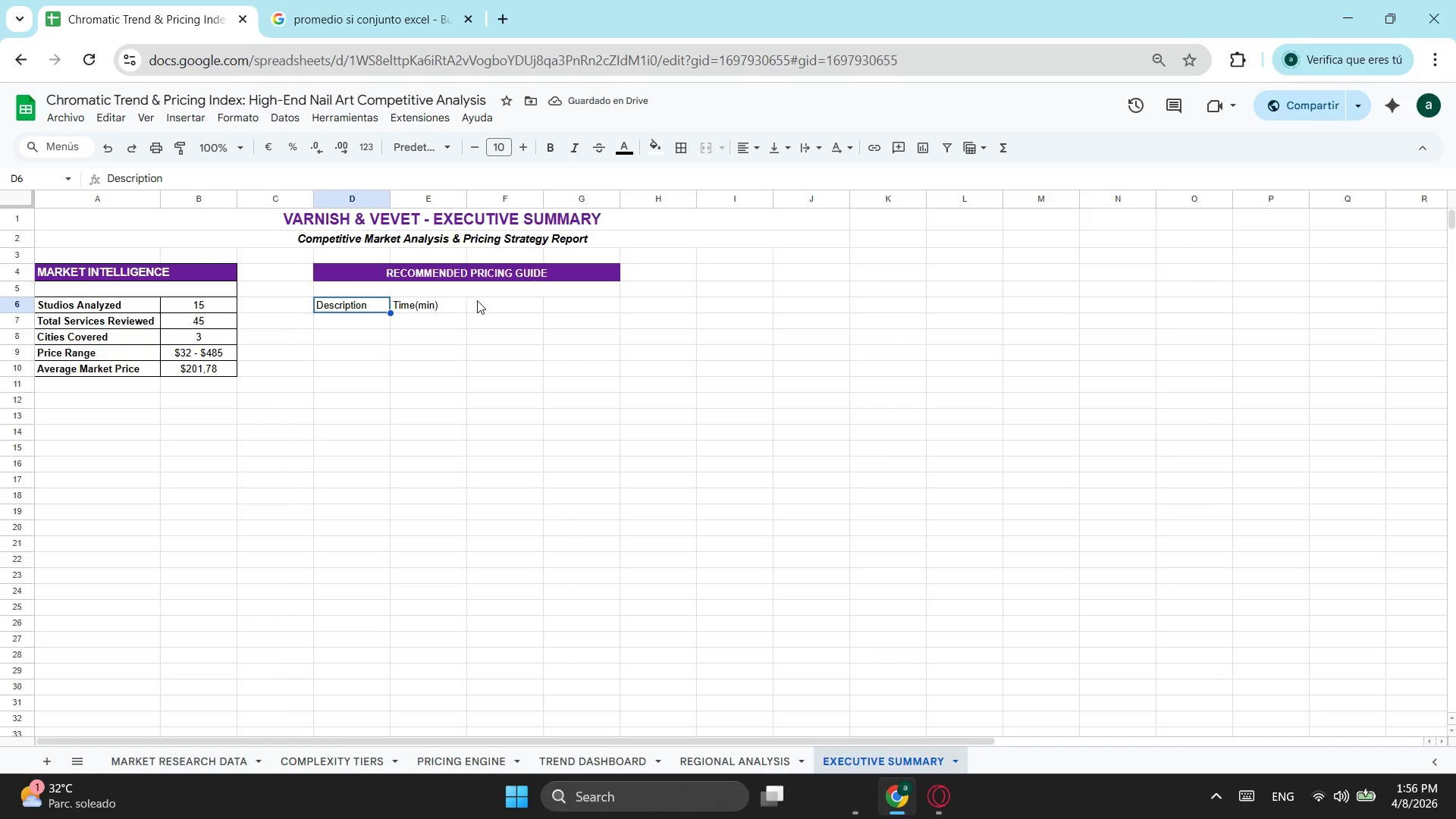 
left_click_drag(start_coordinate=[477, 300], to_coordinate=[358, 320])
 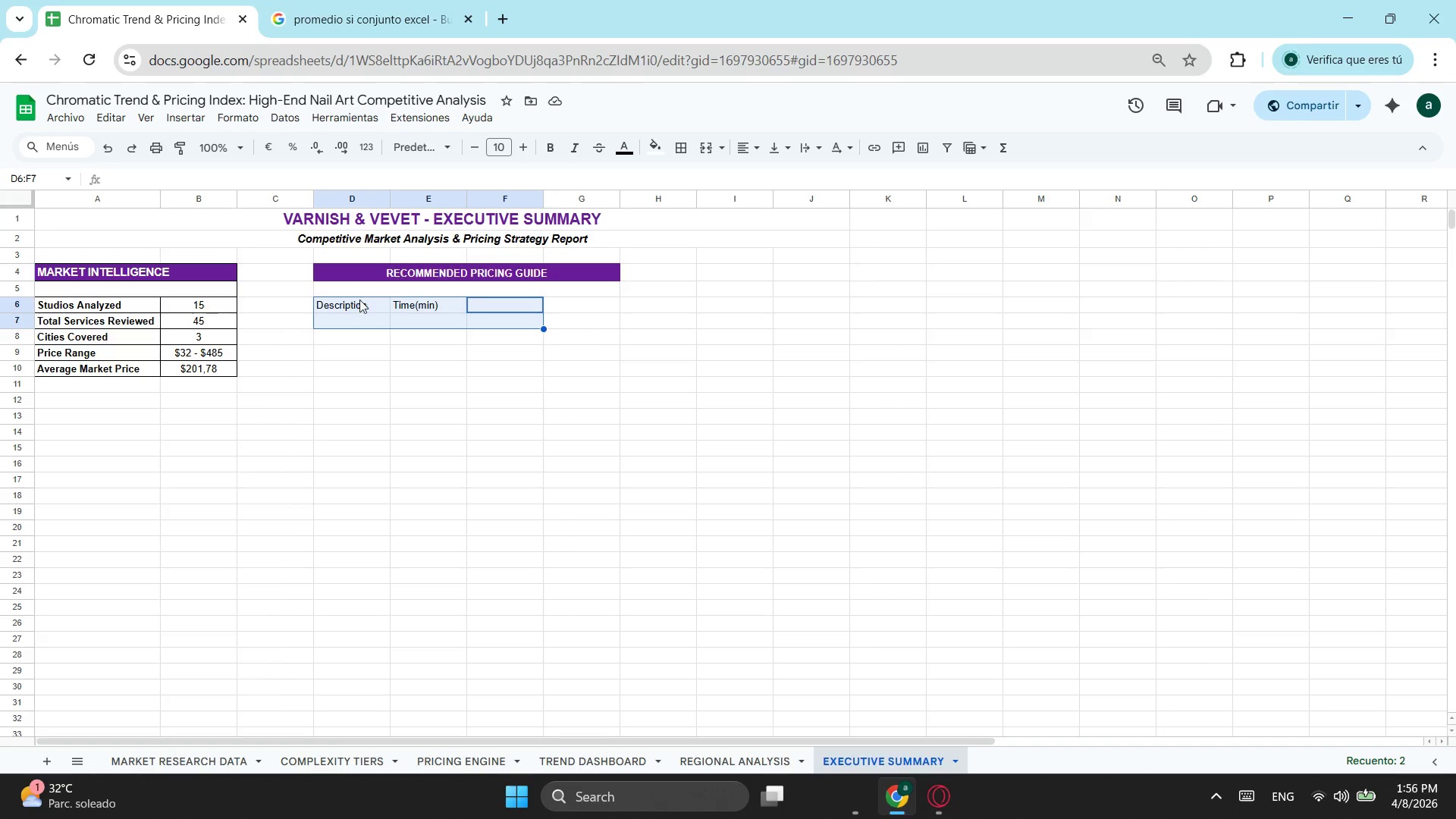 
left_click([371, 308])
 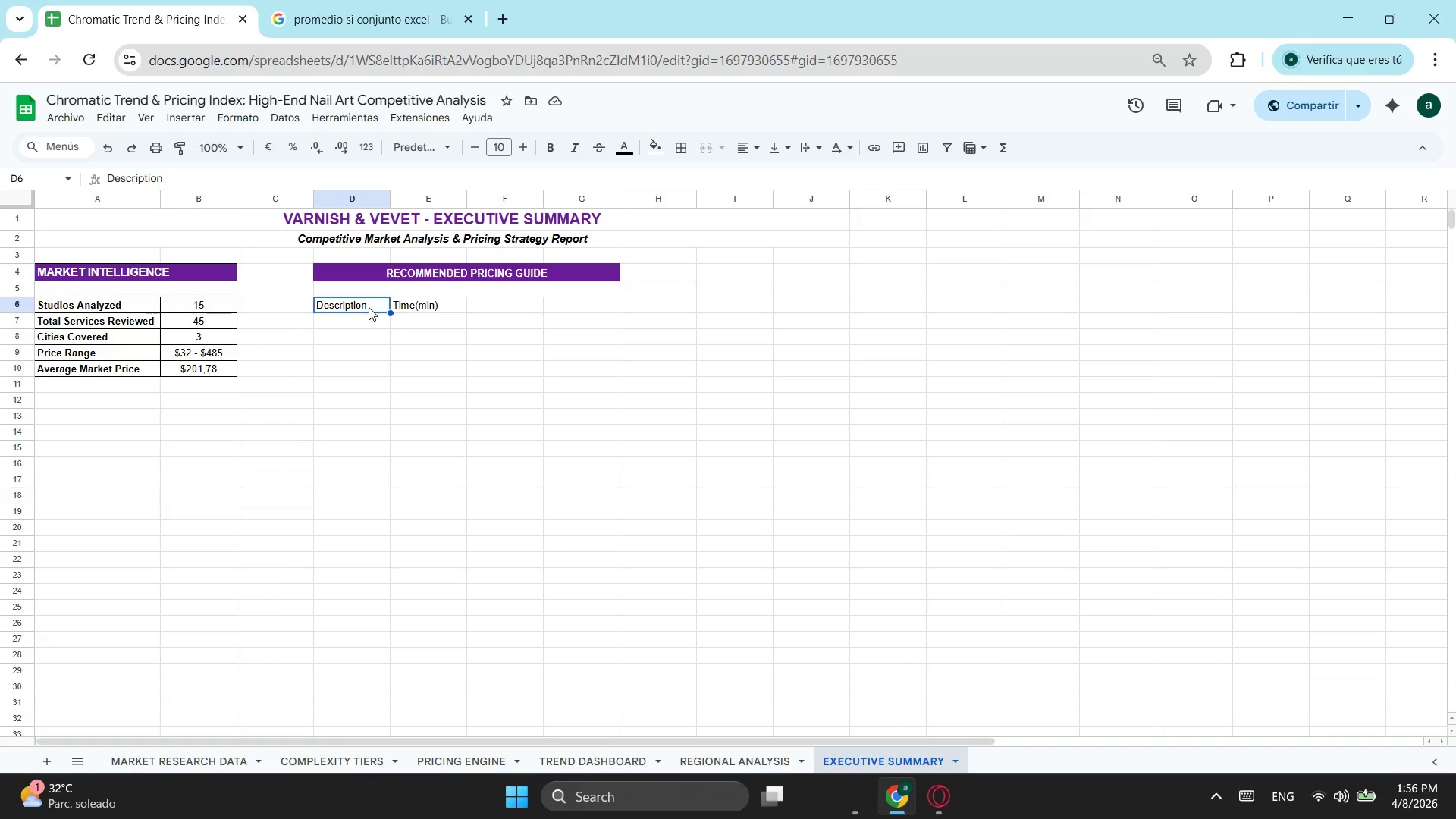 
left_click_drag(start_coordinate=[371, 307], to_coordinate=[410, 308])
 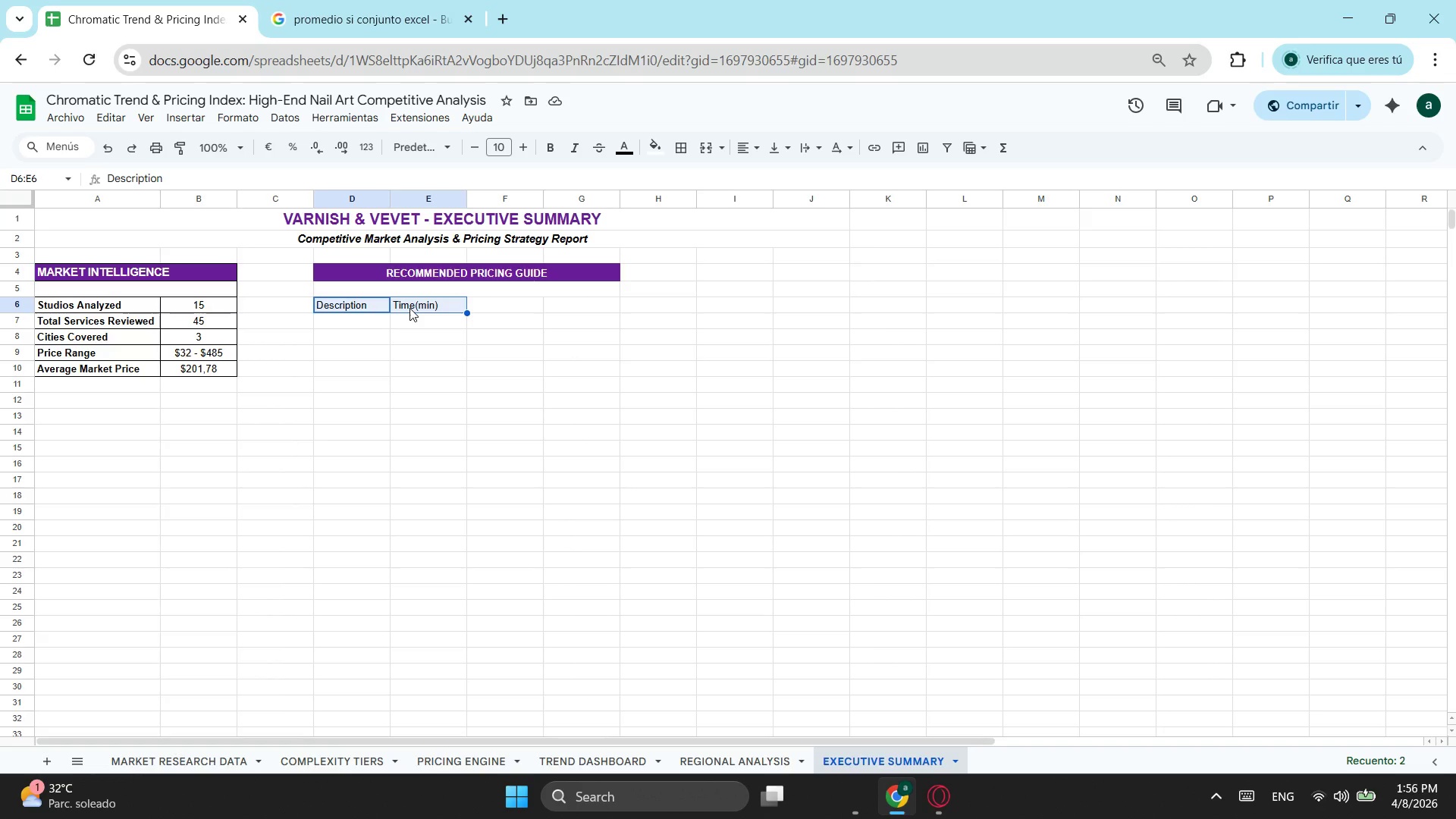 
key(Control+X)
 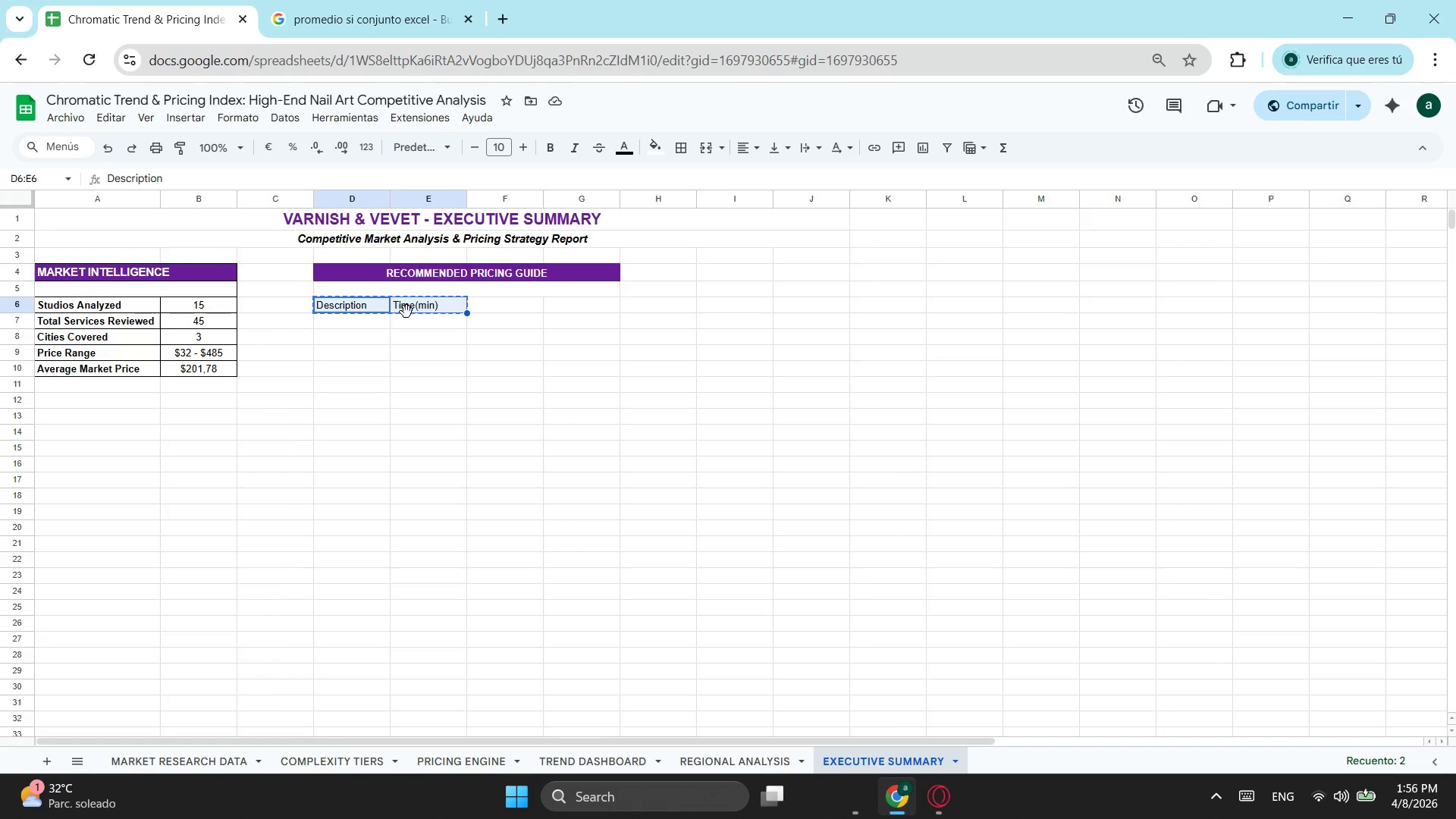 
left_click([416, 312])
 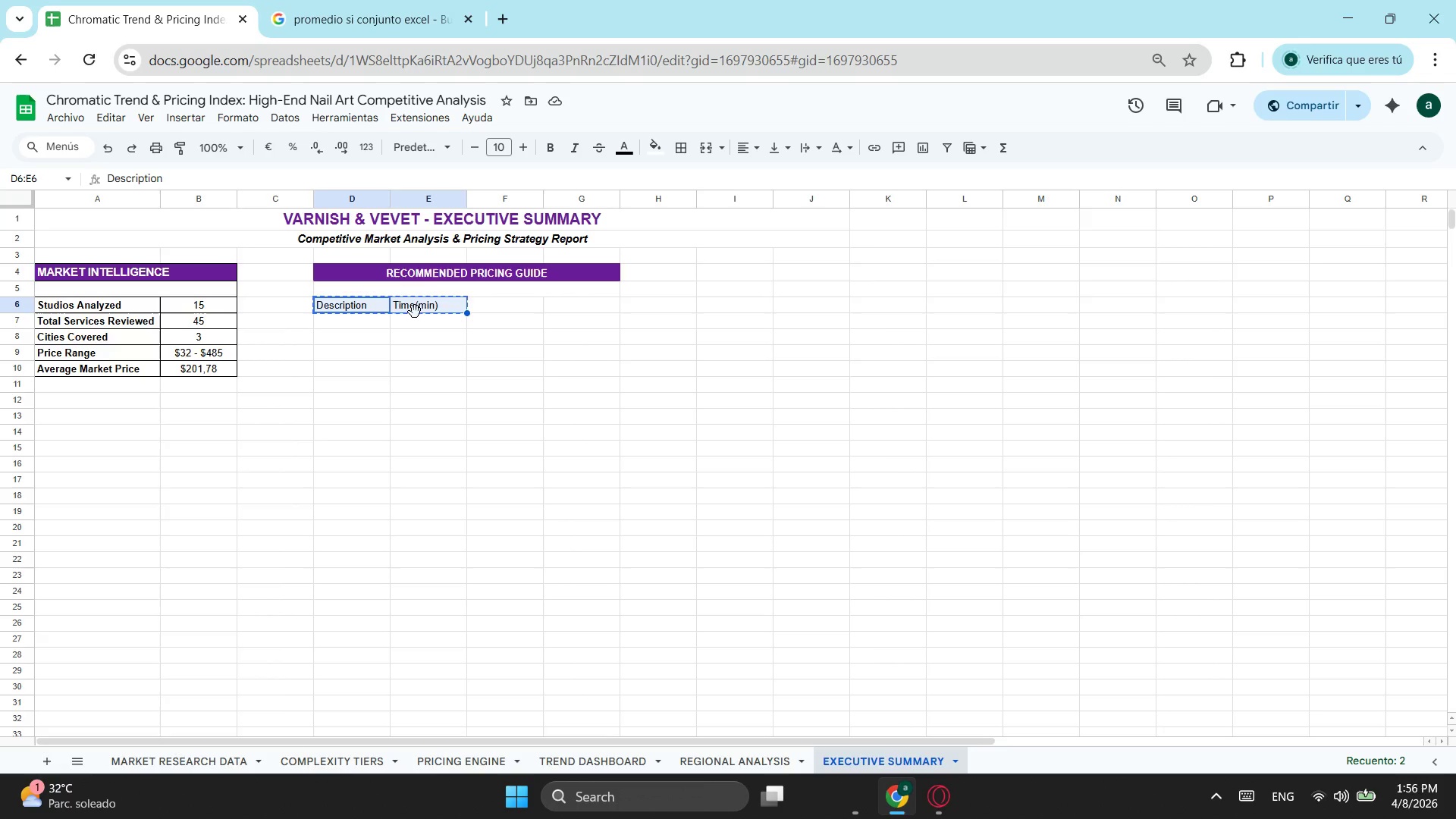 
key(Control+ControlLeft)
 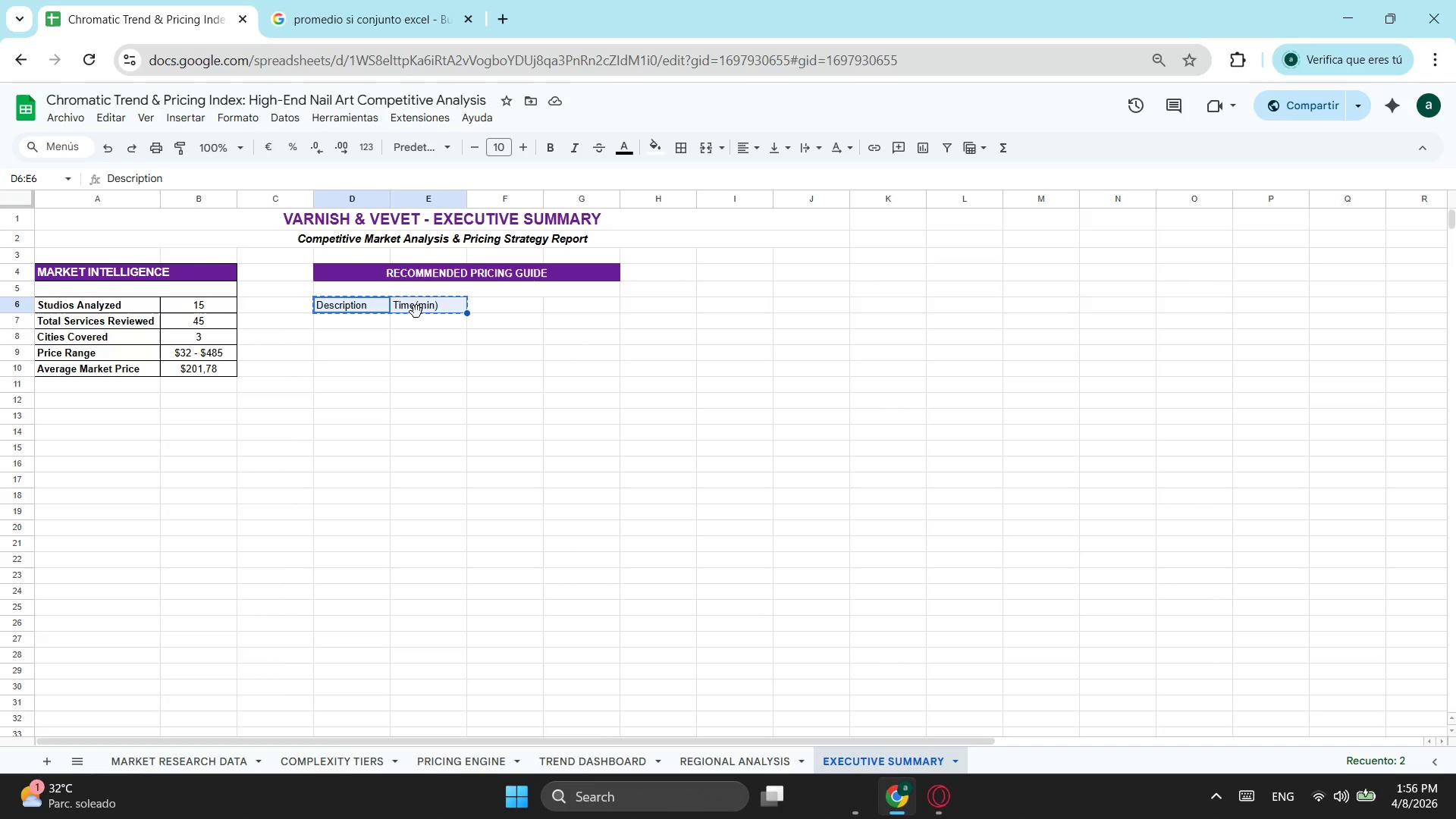 
key(Control+V)
 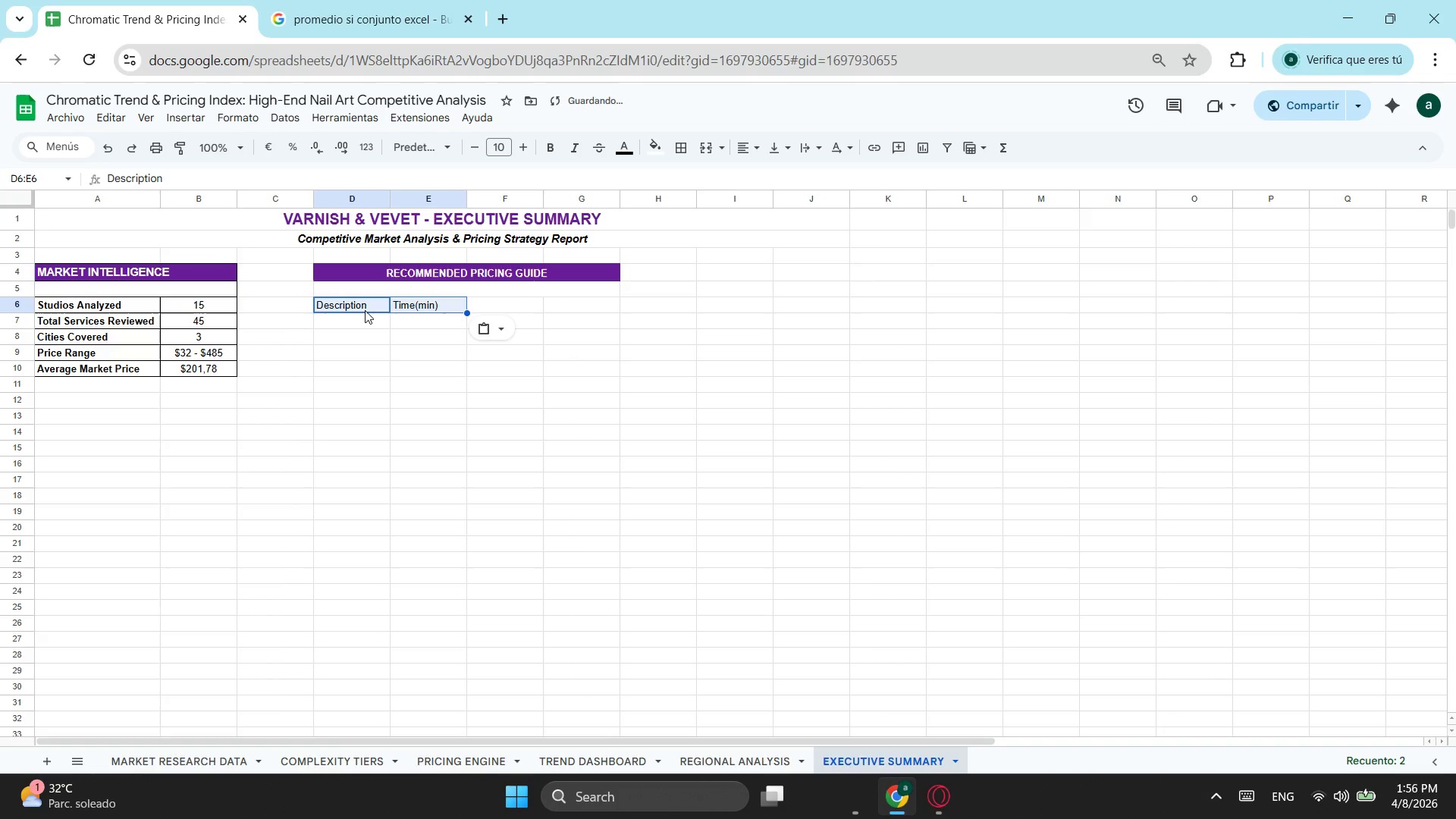 
key(Control+ControlLeft)
 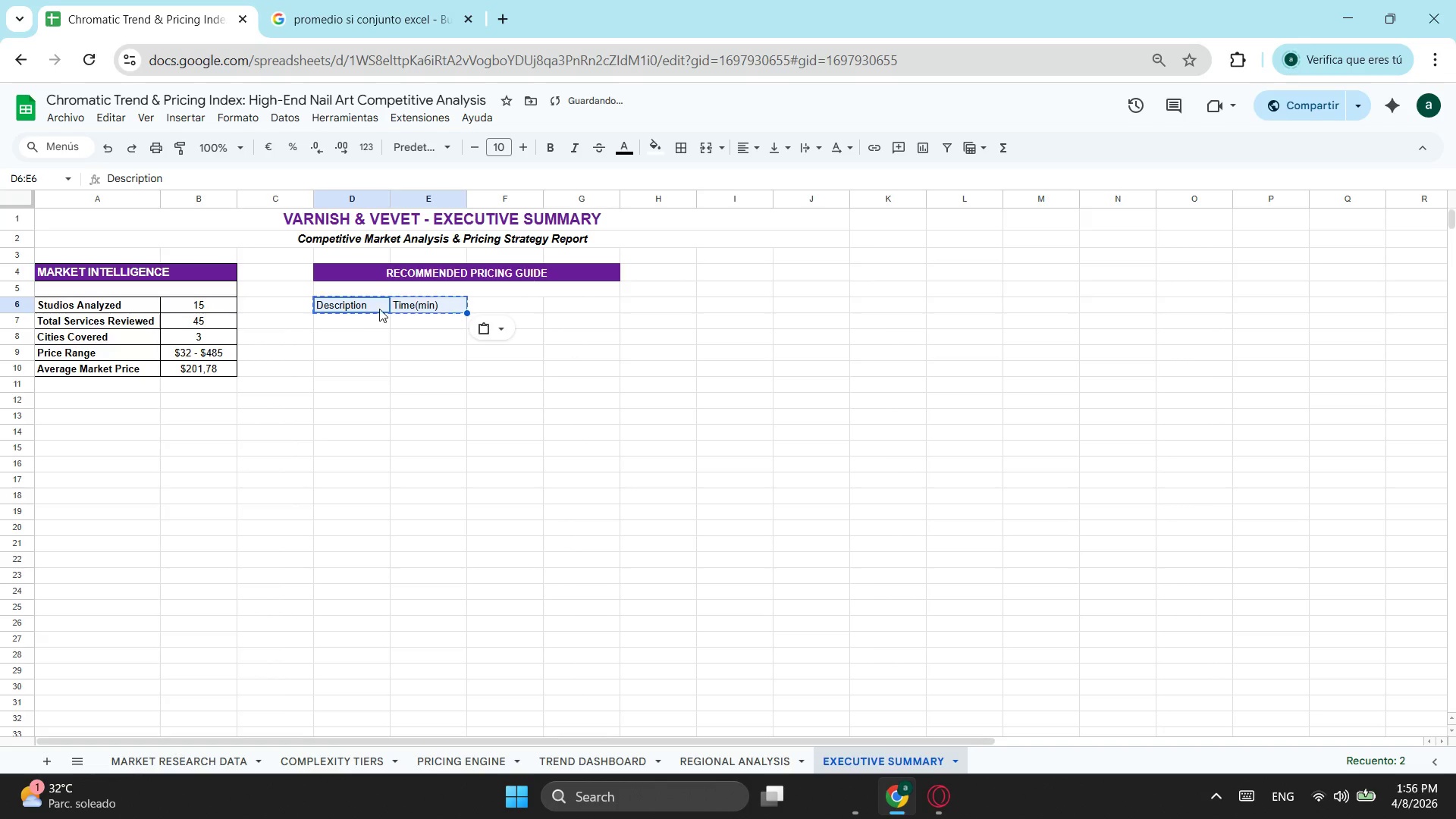 
key(Control+X)
 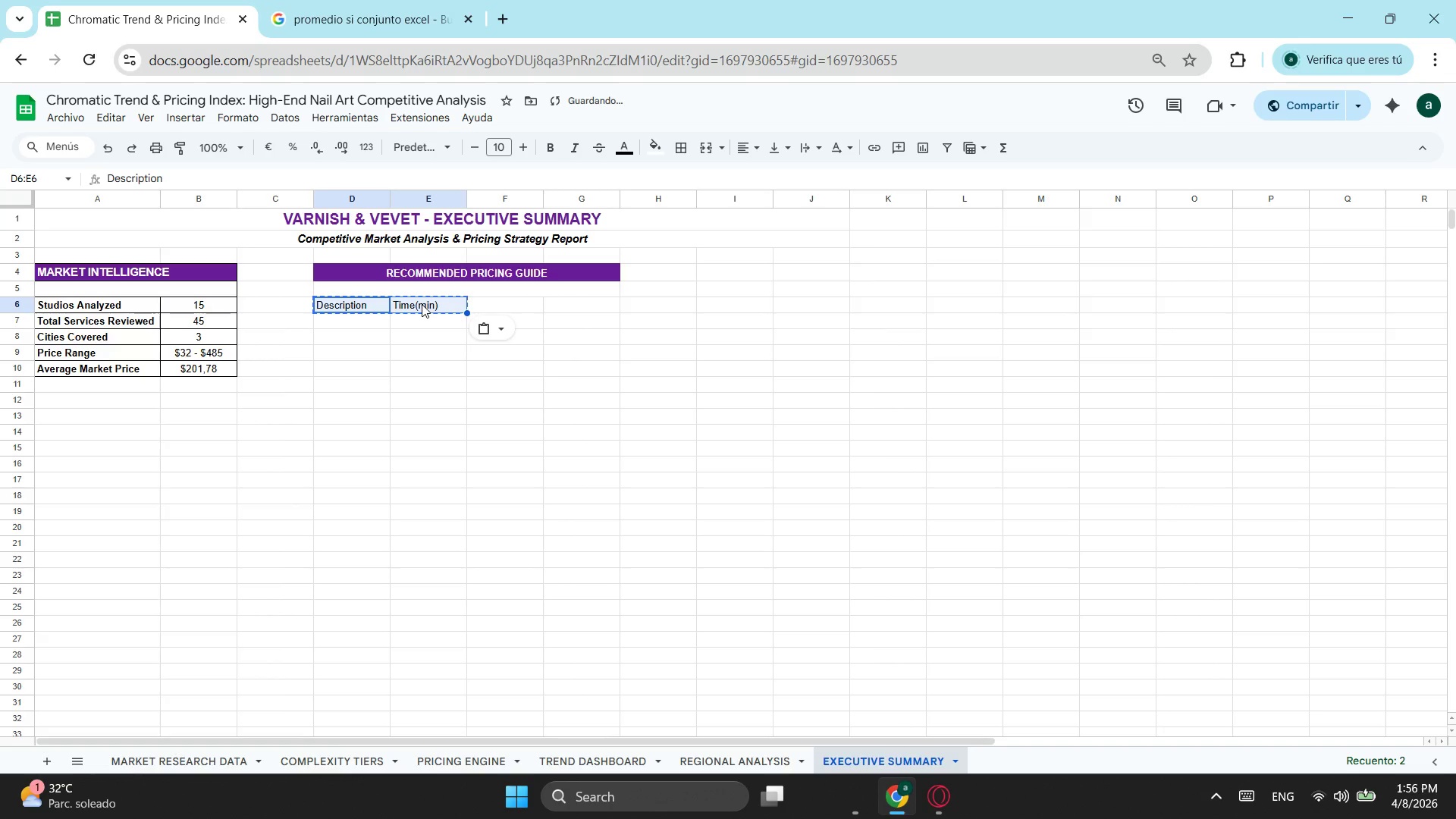 
left_click([422, 304])
 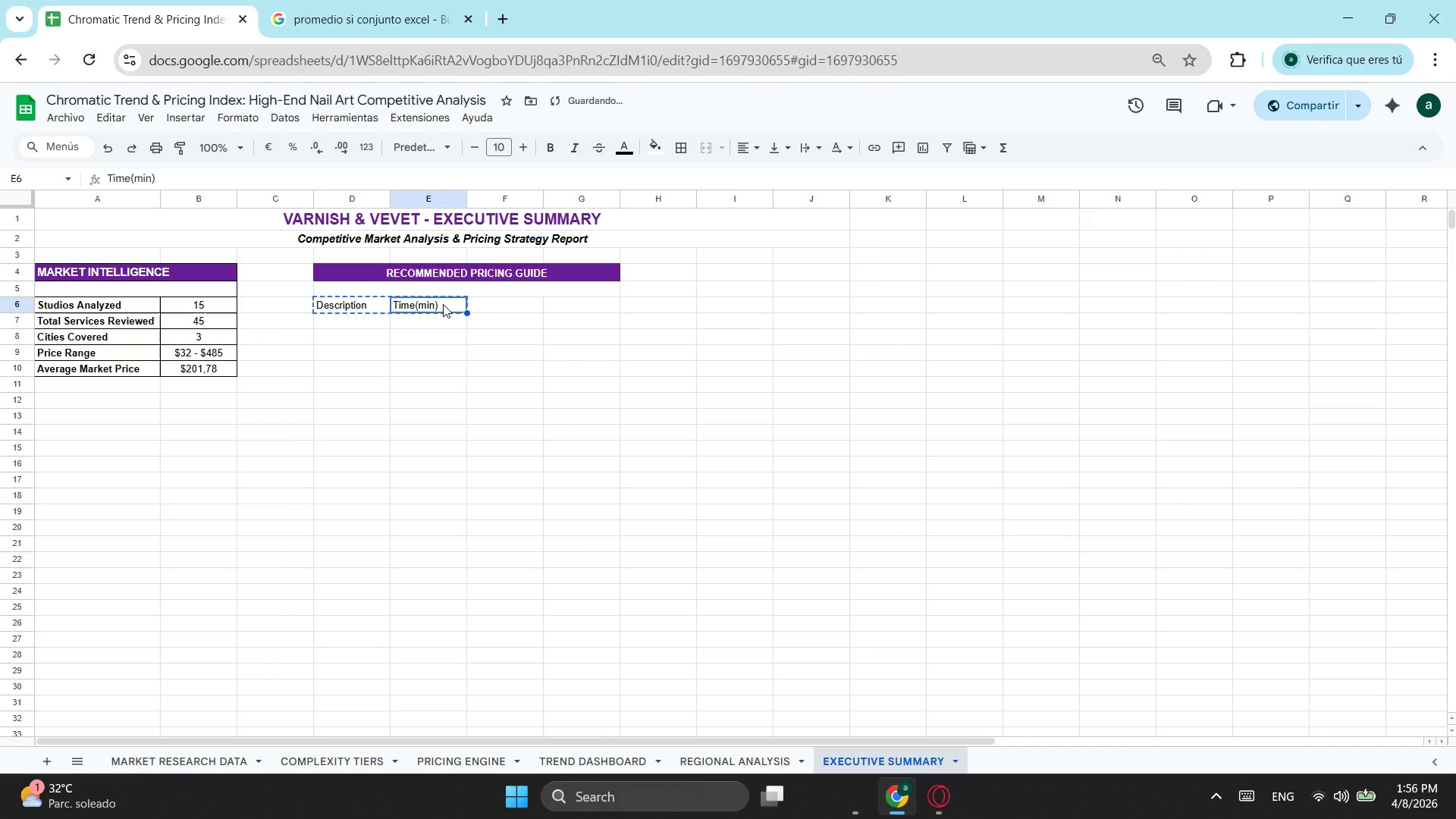 
key(Control+V)
 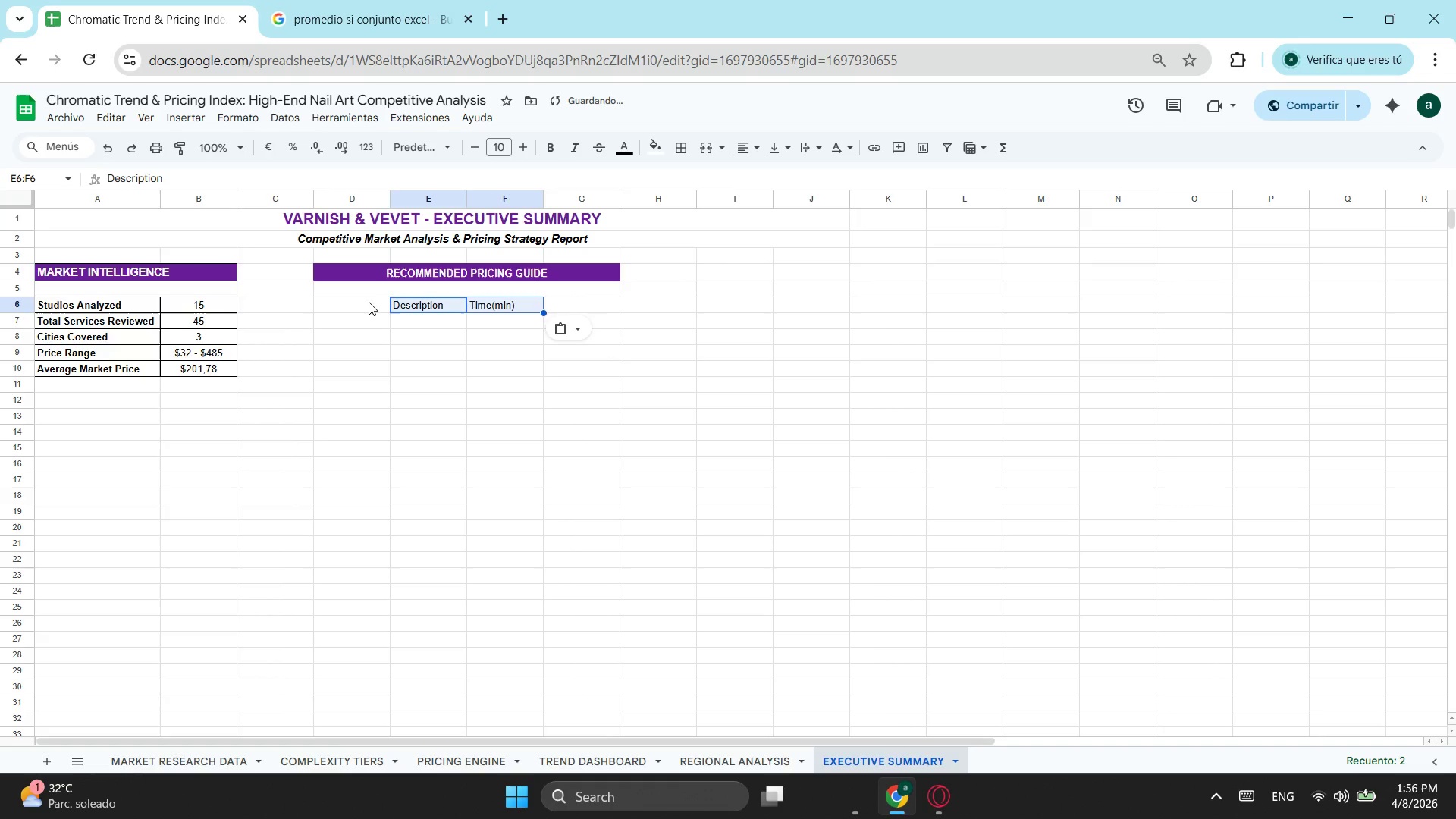 
left_click([366, 302])
 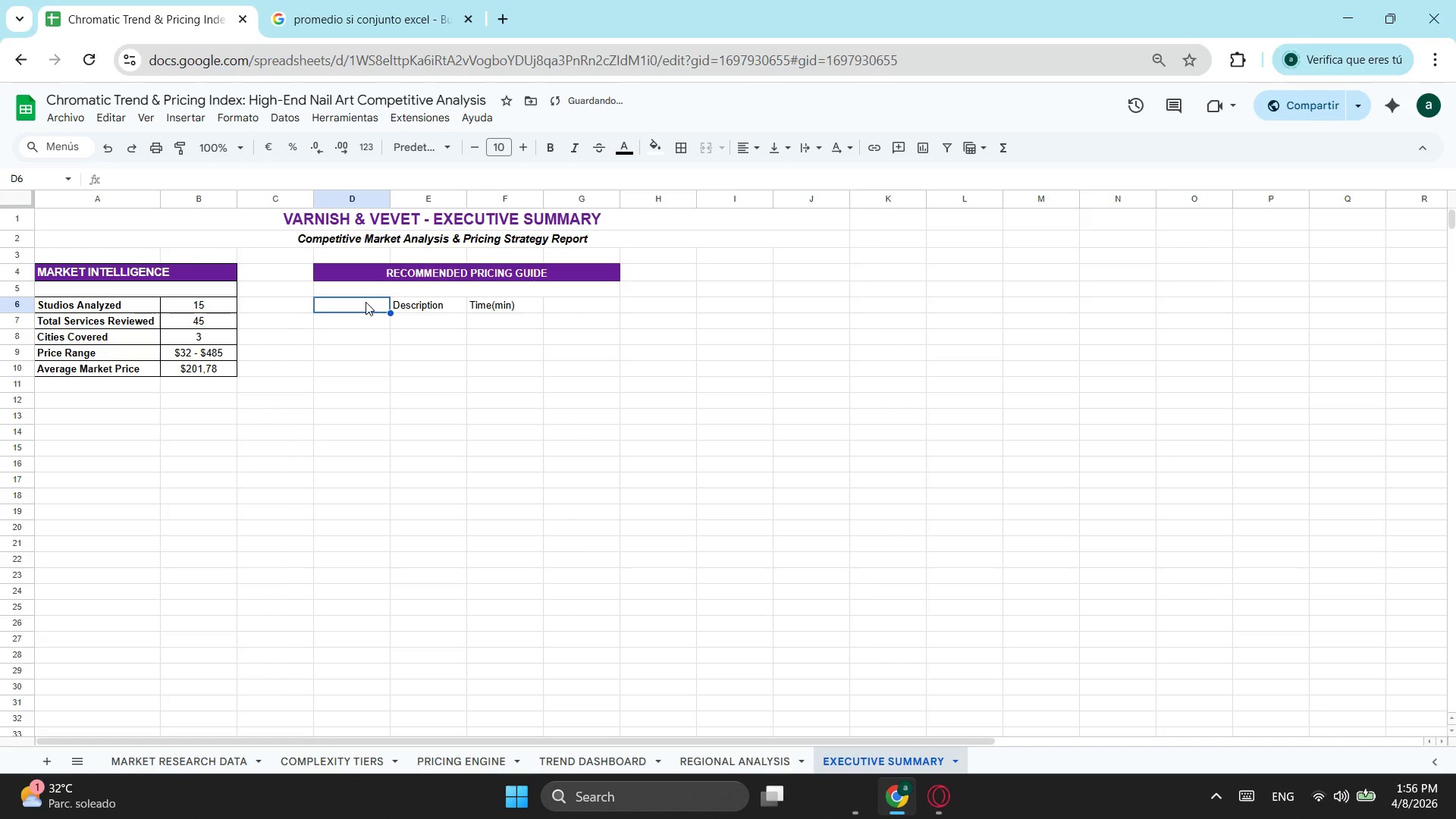 
type(Tier)
key(Tab)
key(Tab)
key(Tab)
type(Suggested Range(USD))
 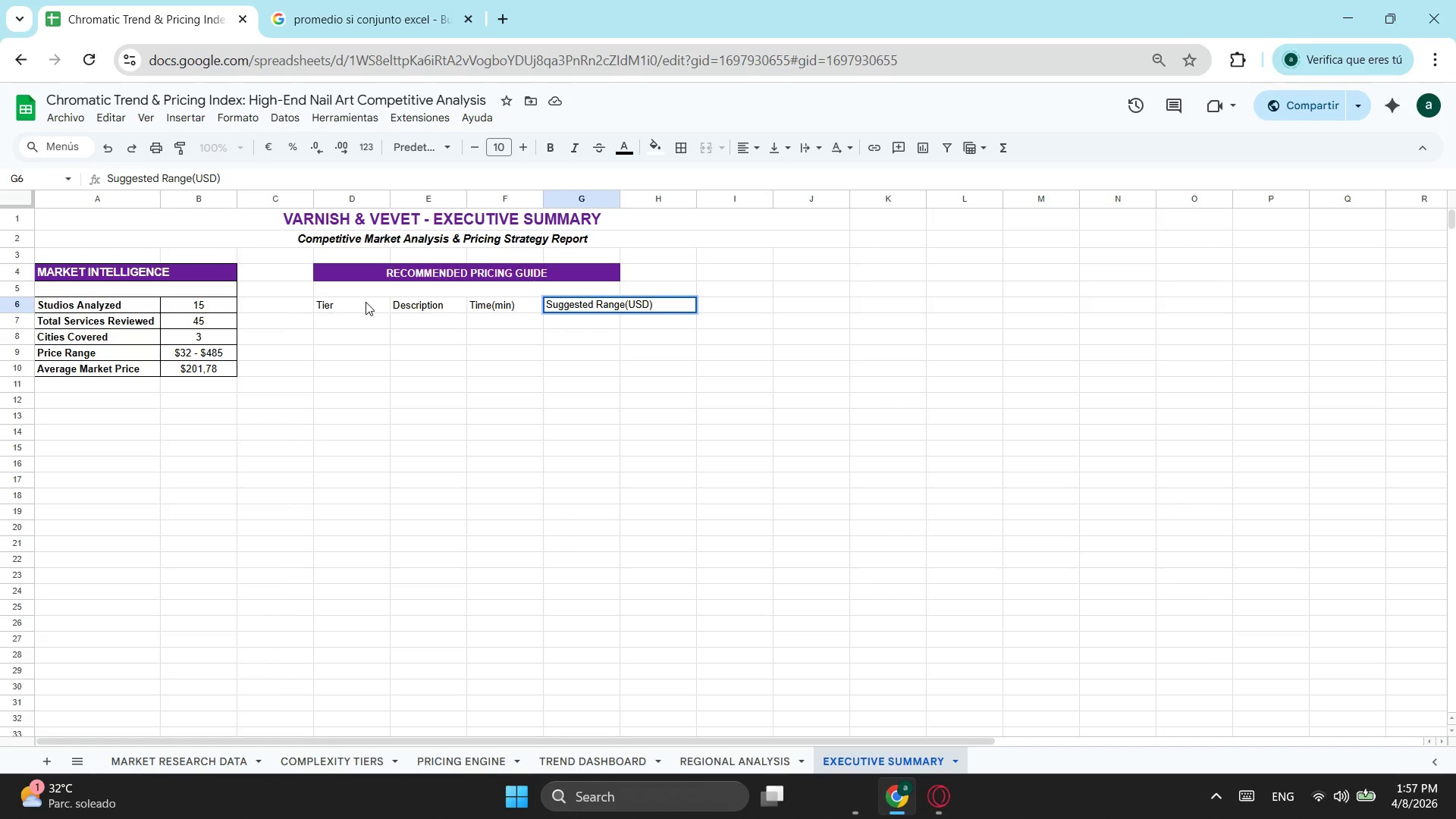 
left_click([422, 477])
 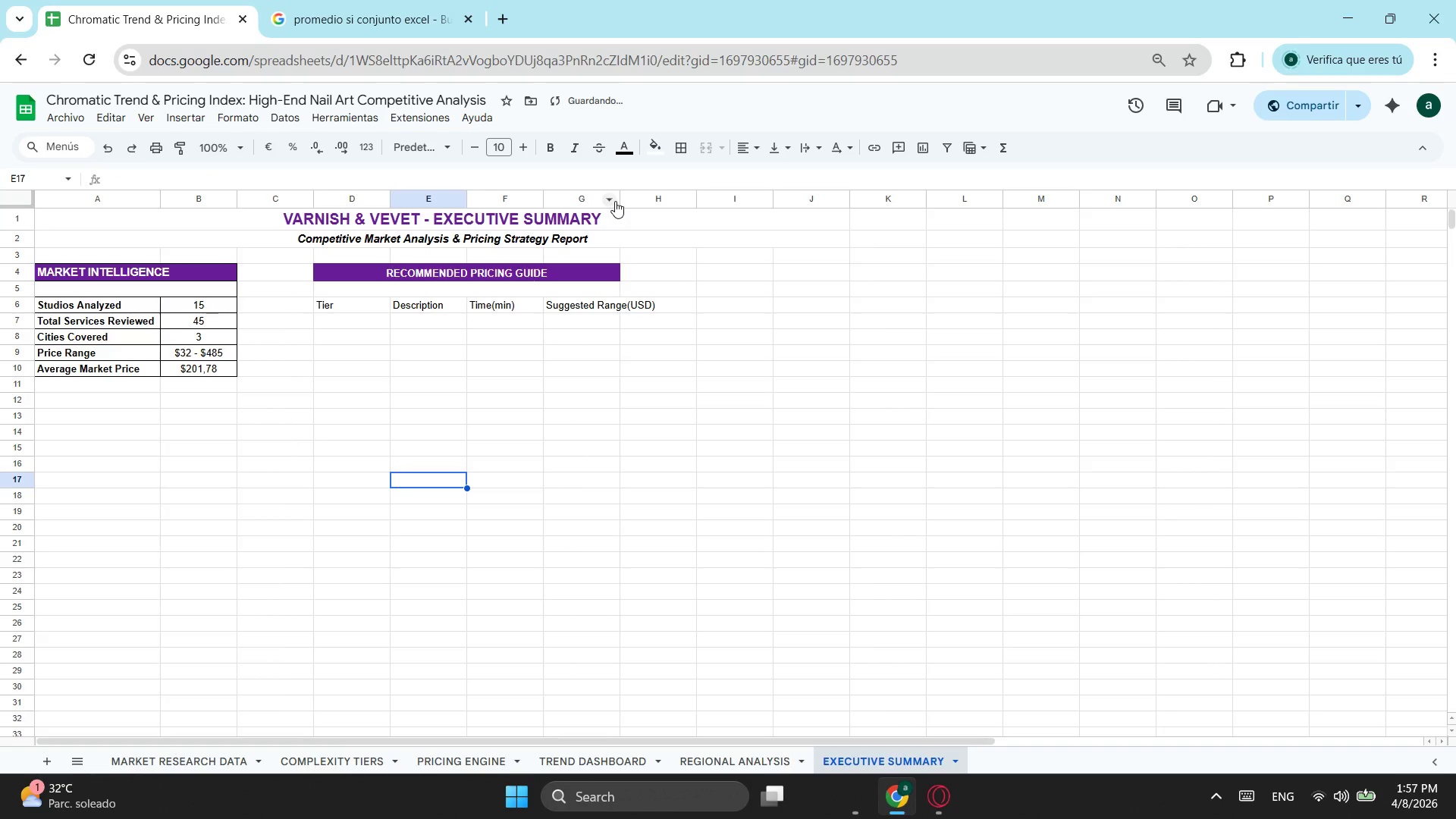 
left_click_drag(start_coordinate=[623, 198], to_coordinate=[672, 202])
 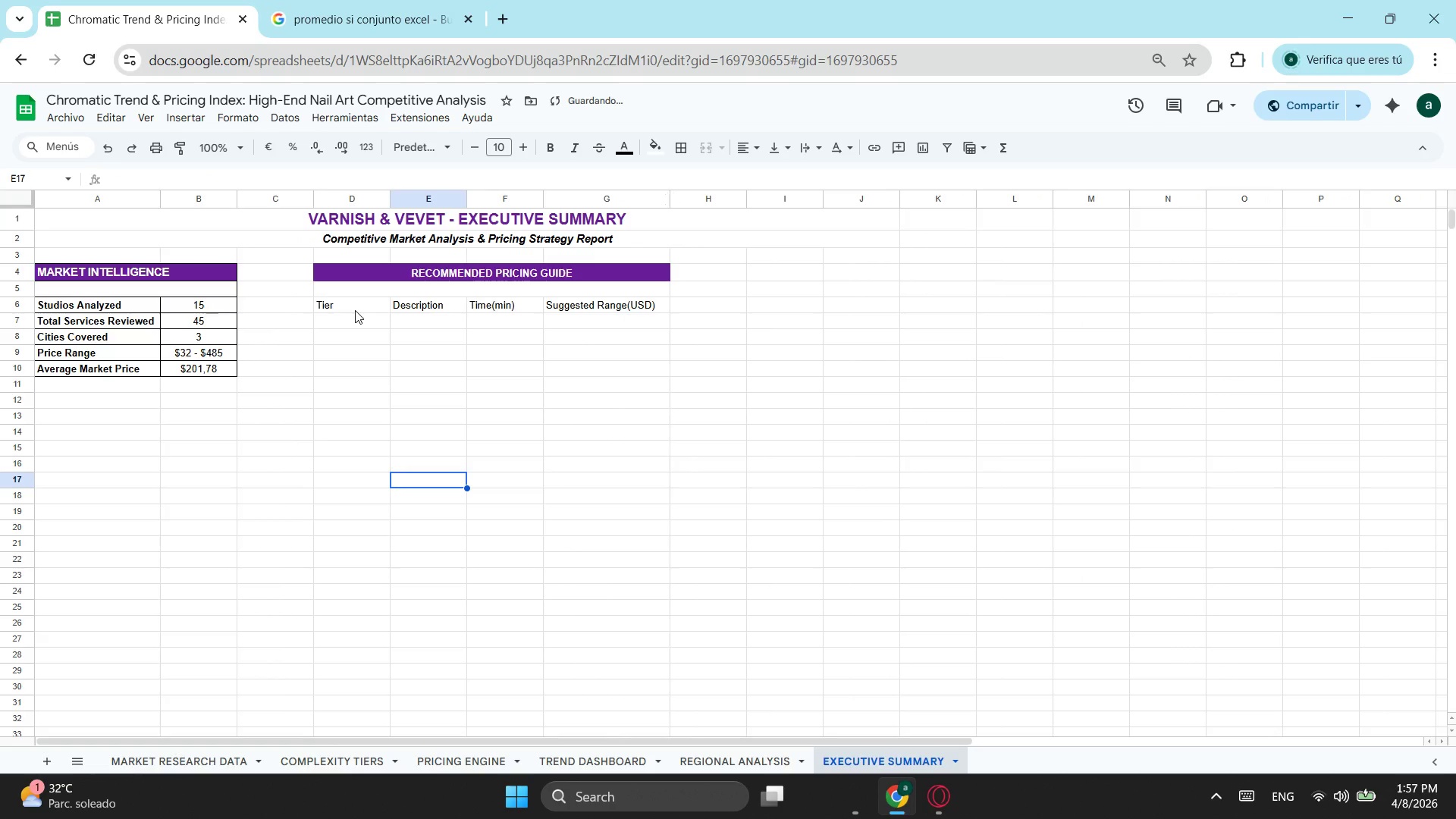 
left_click_drag(start_coordinate=[355, 310], to_coordinate=[564, 304])
 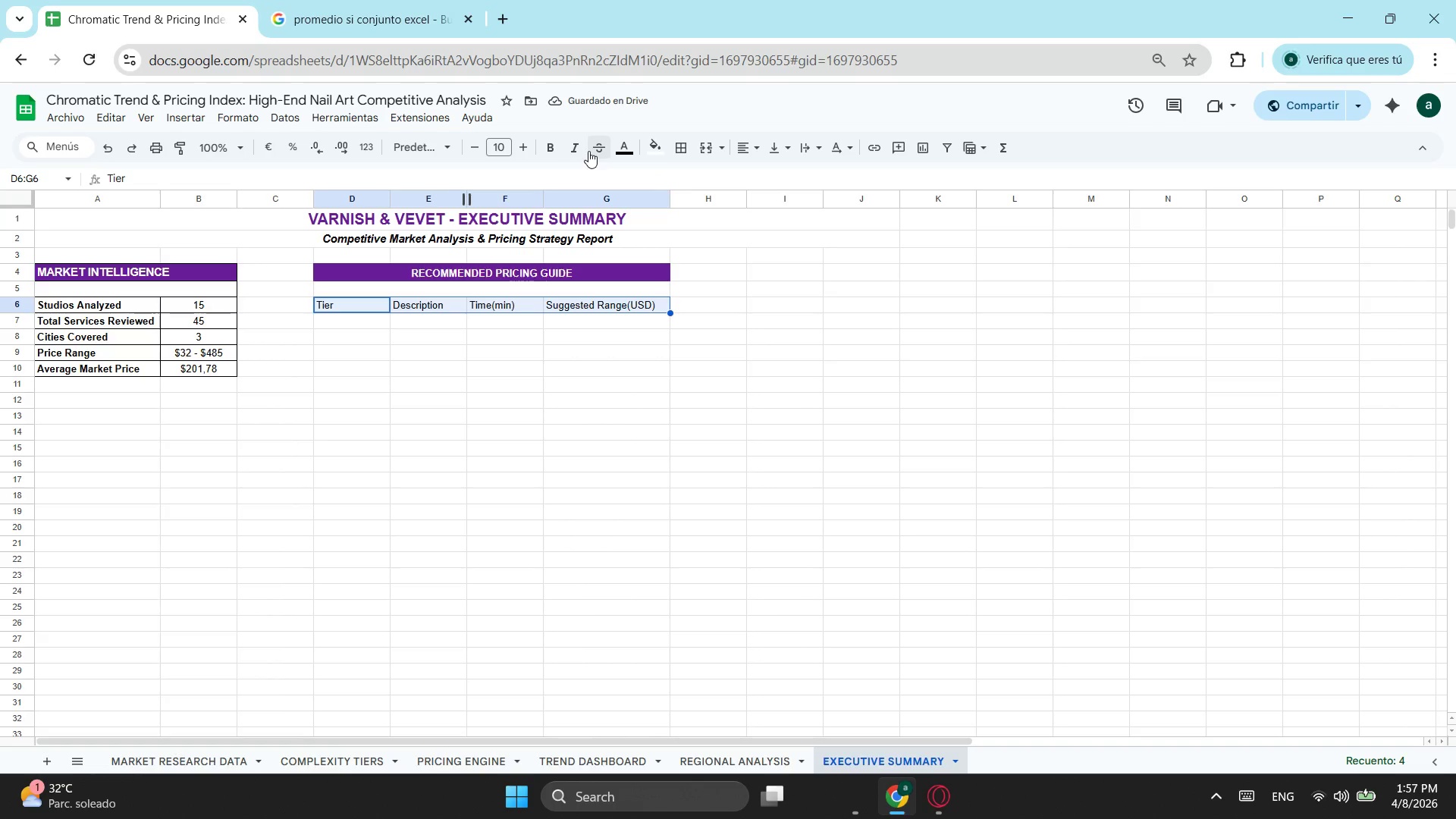 
left_click([548, 144])
 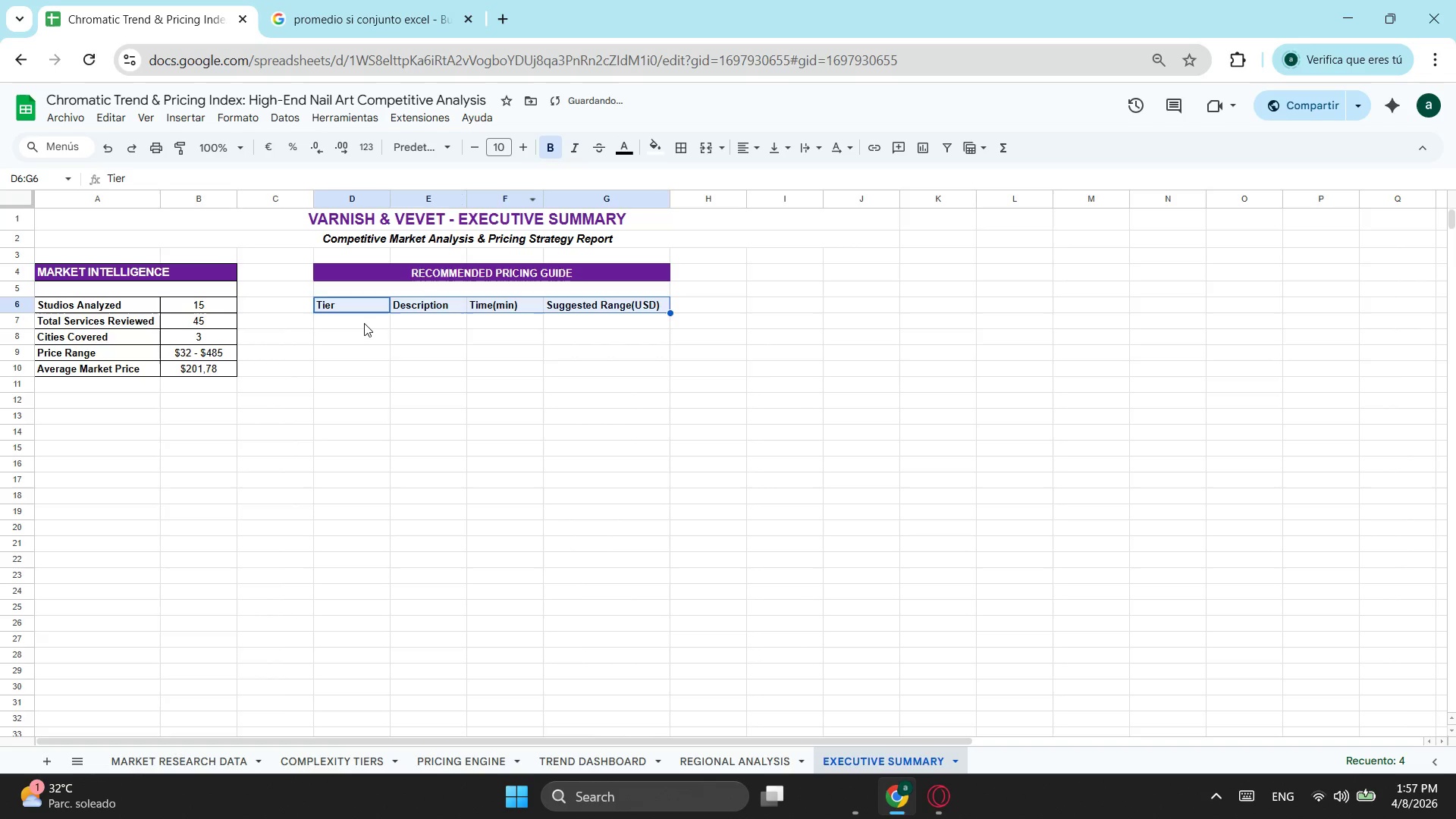 
left_click([364, 320])
 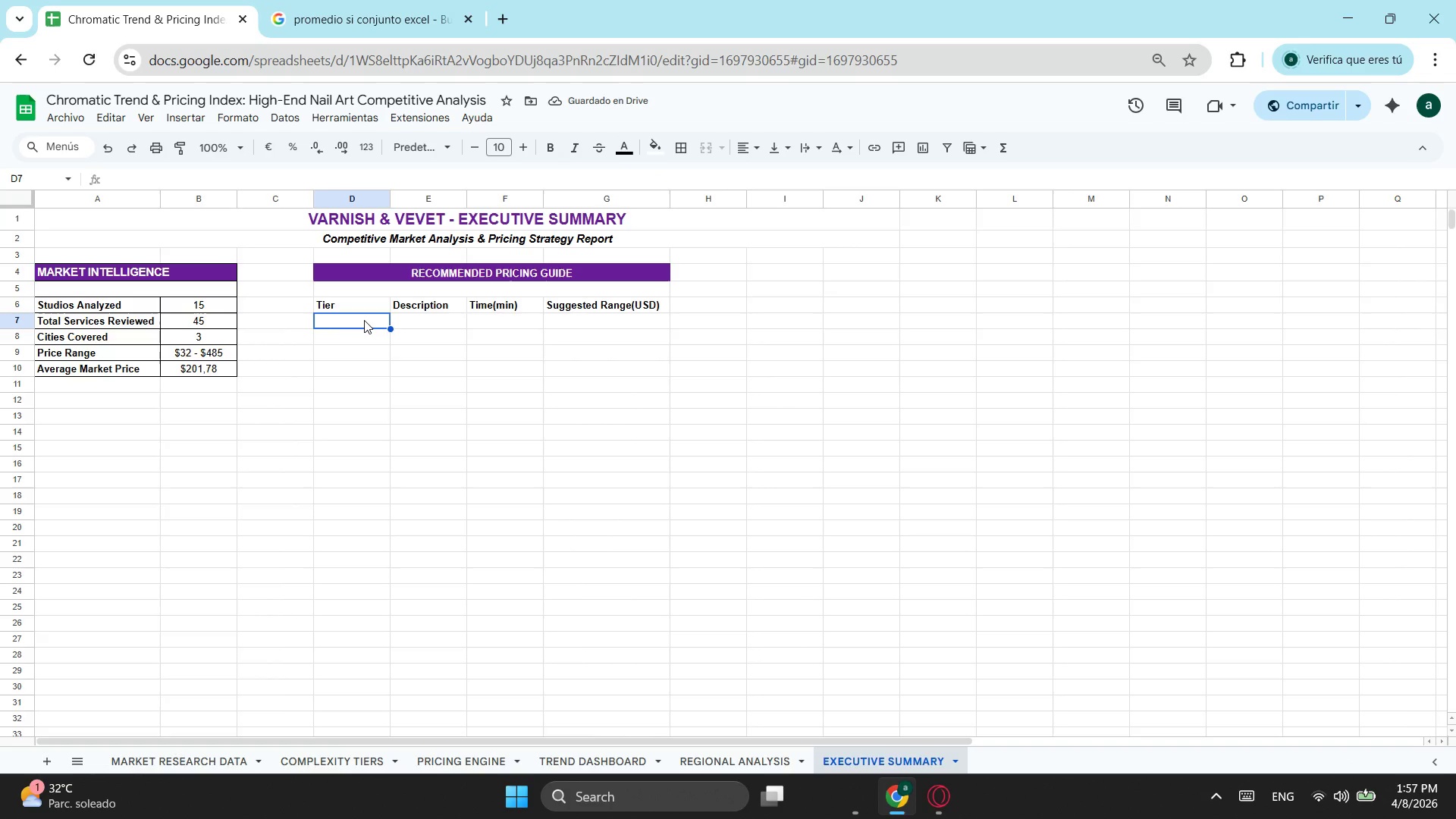 
key(1)
 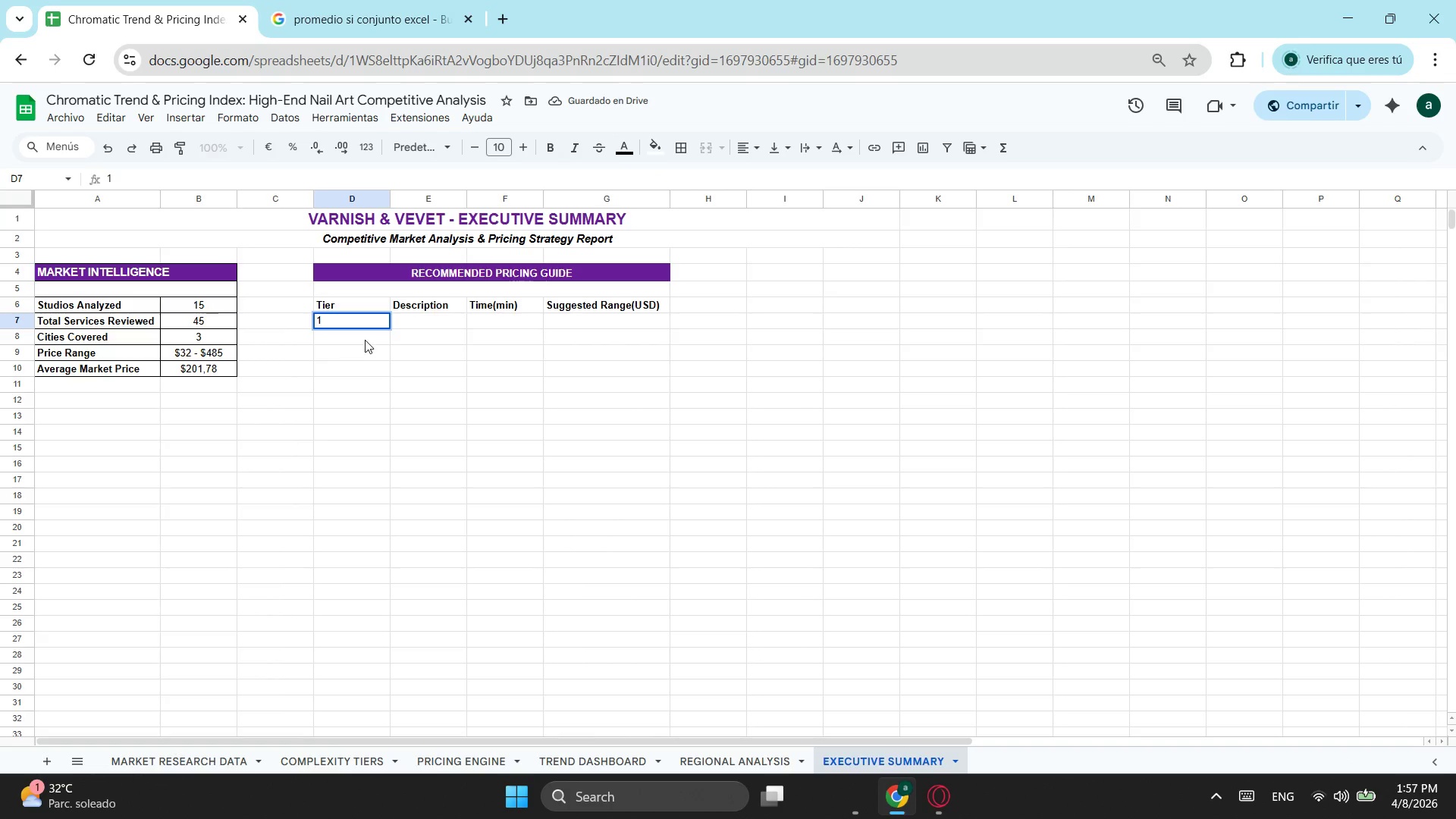 
left_click([365, 340])
 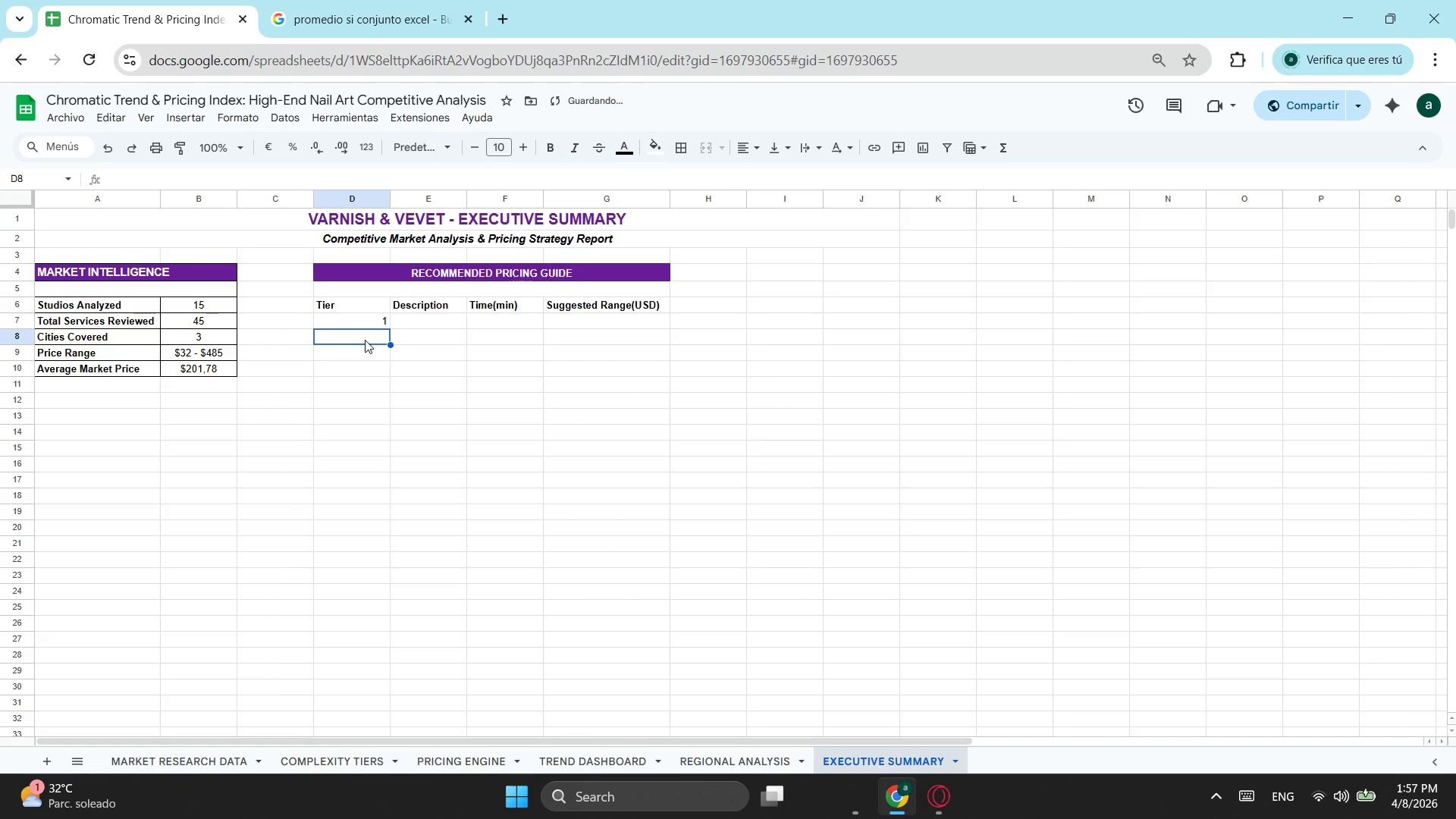 
key(2)
 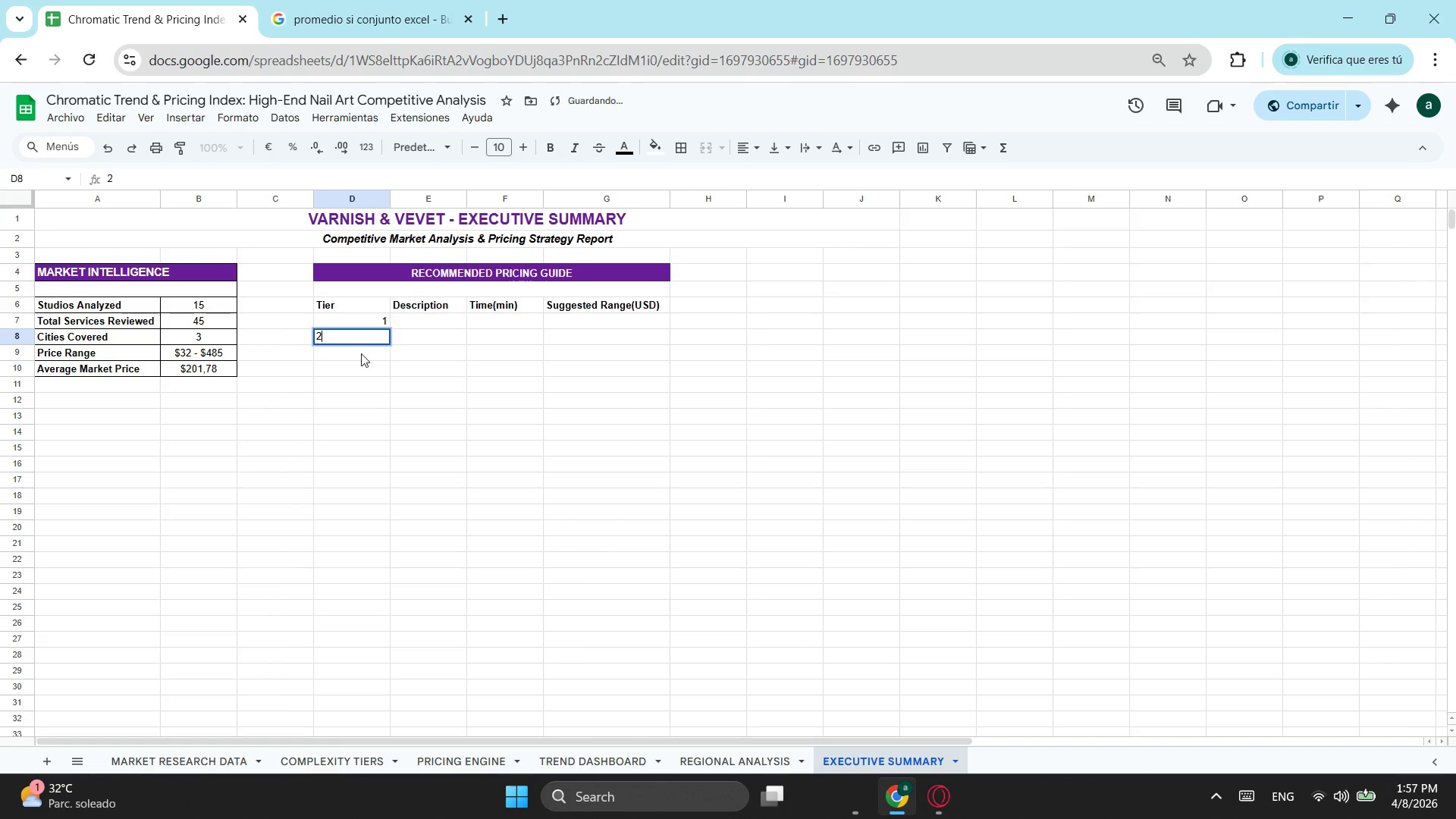 
left_click([361, 353])
 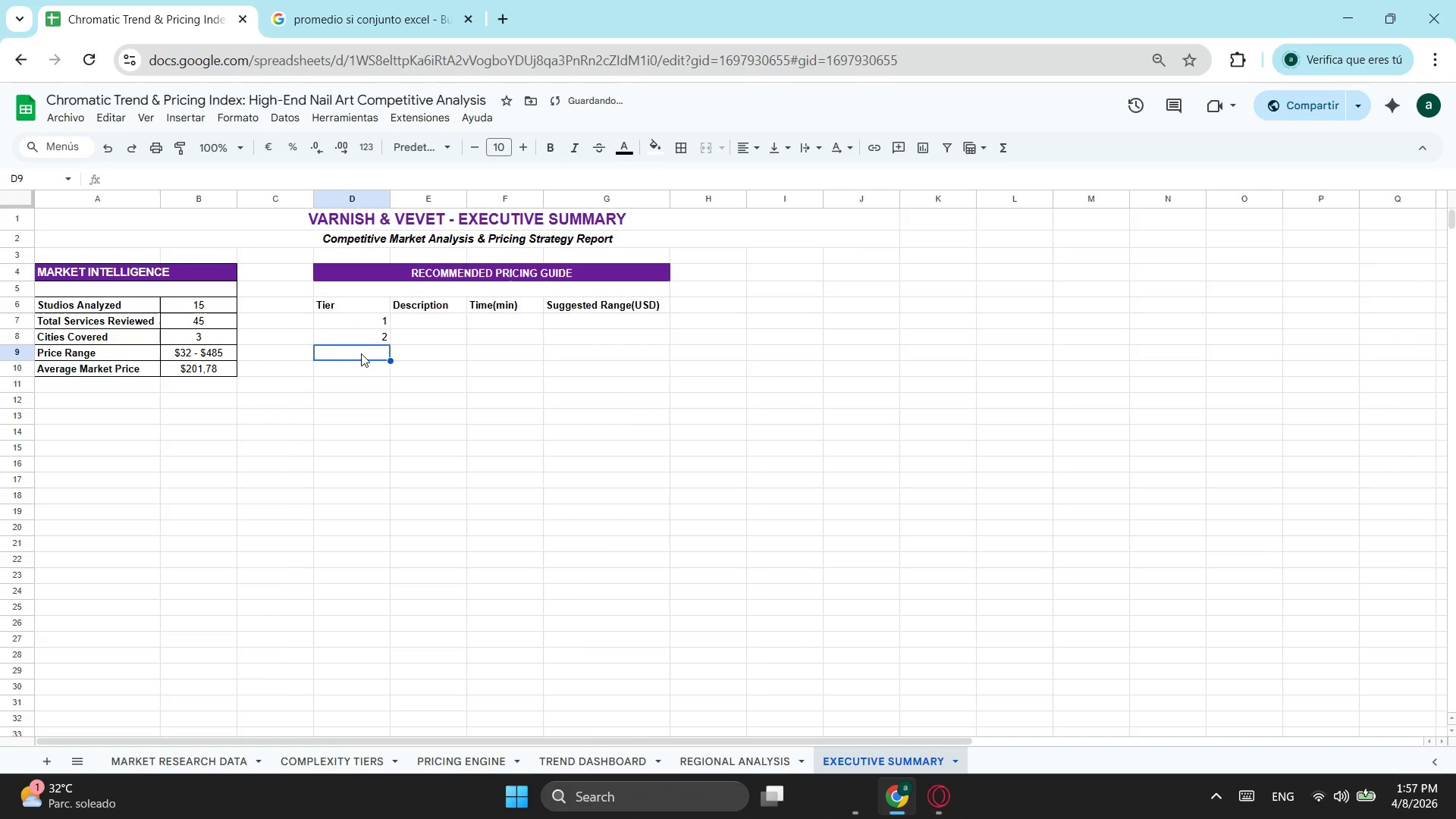 
key(3)
 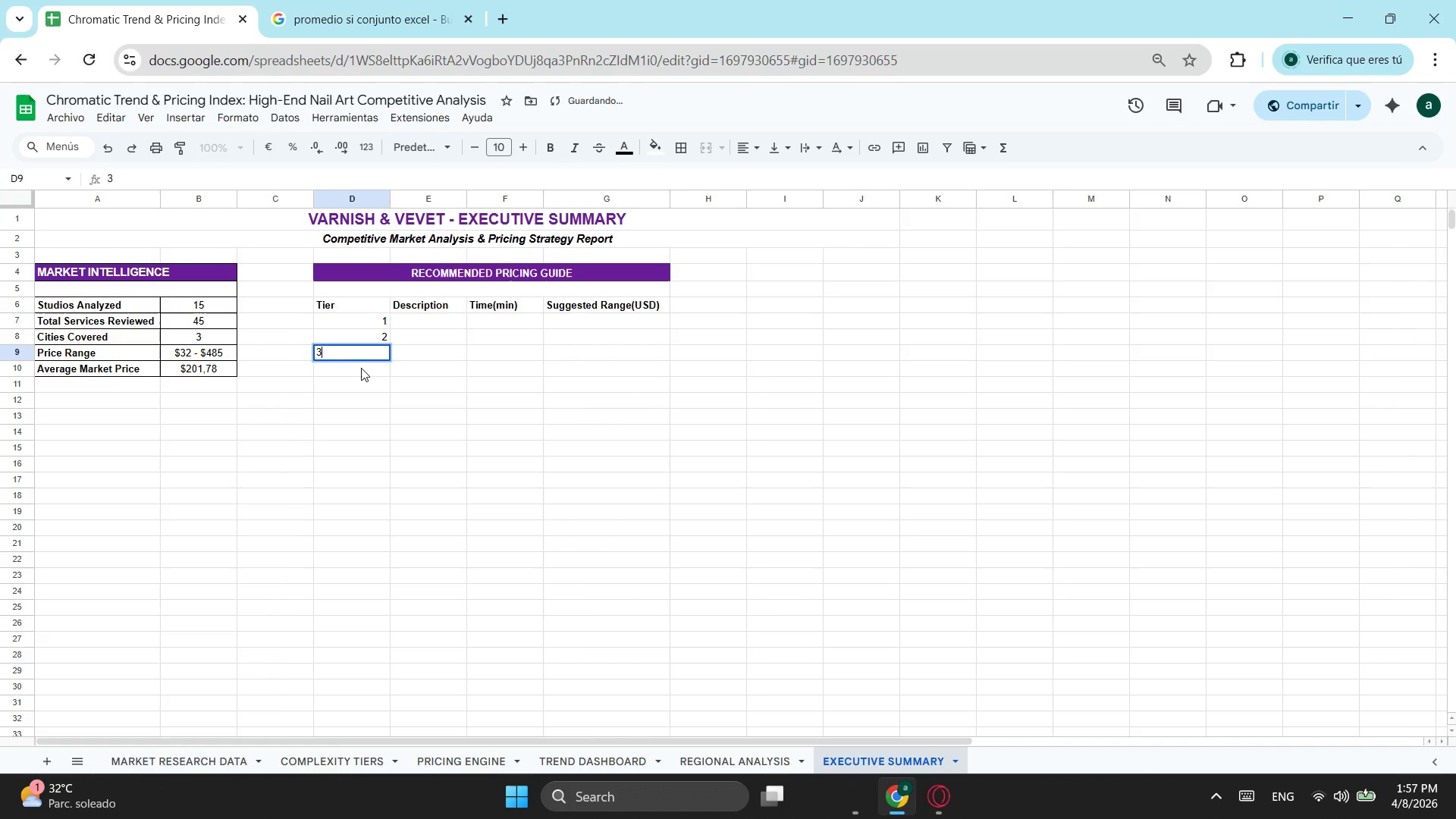 
left_click([360, 371])
 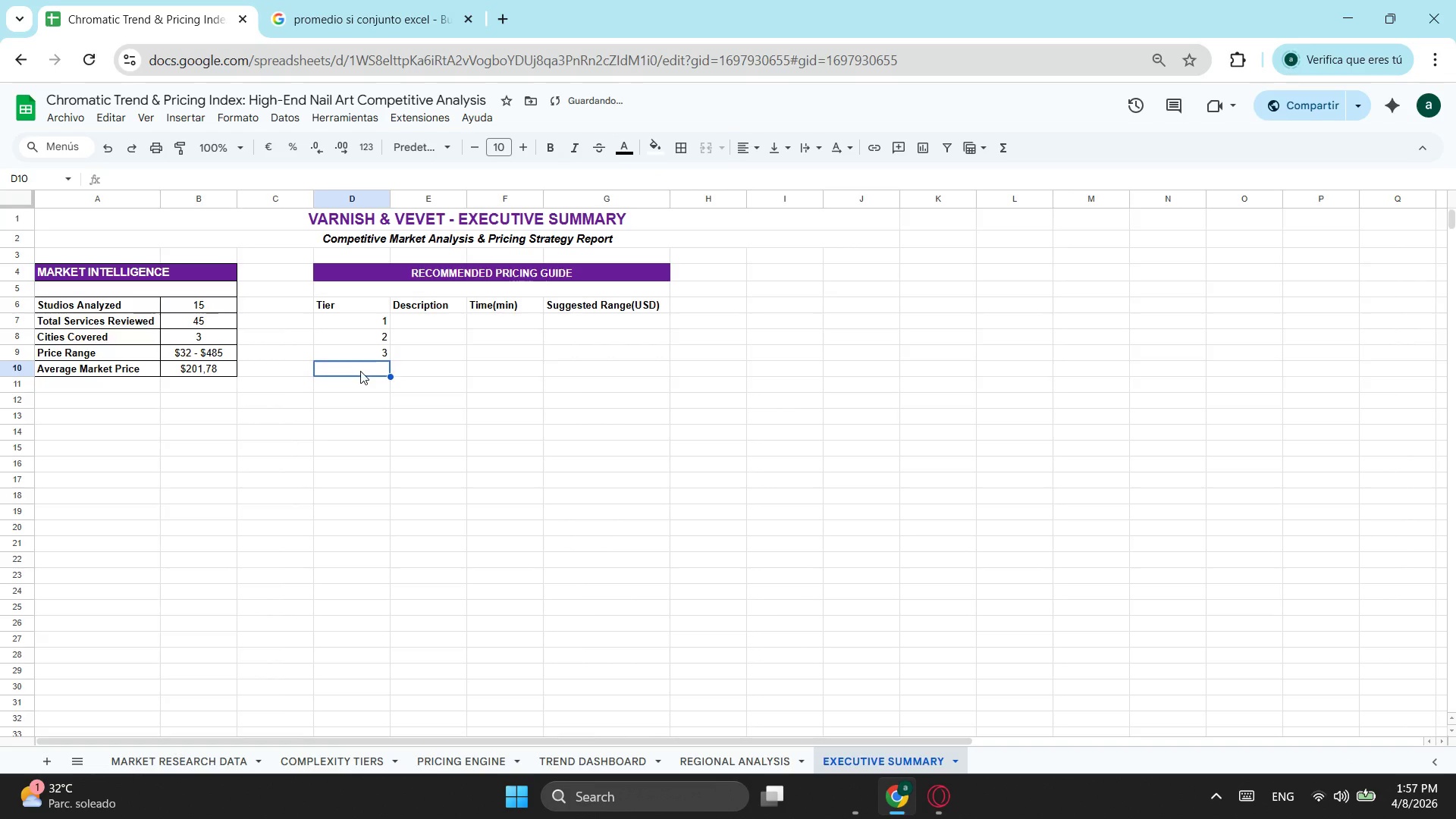 
key(4)
 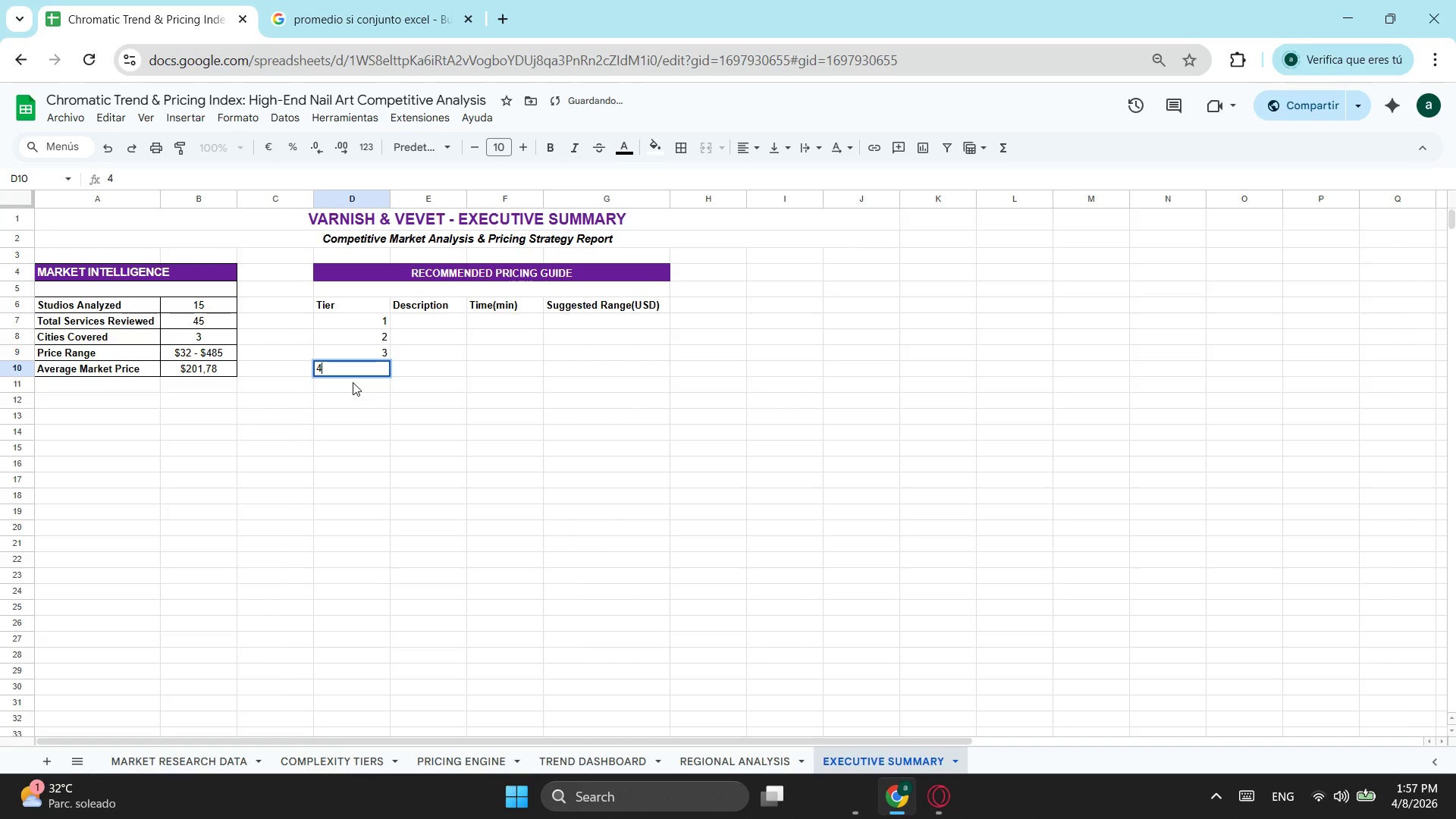 
left_click([353, 382])
 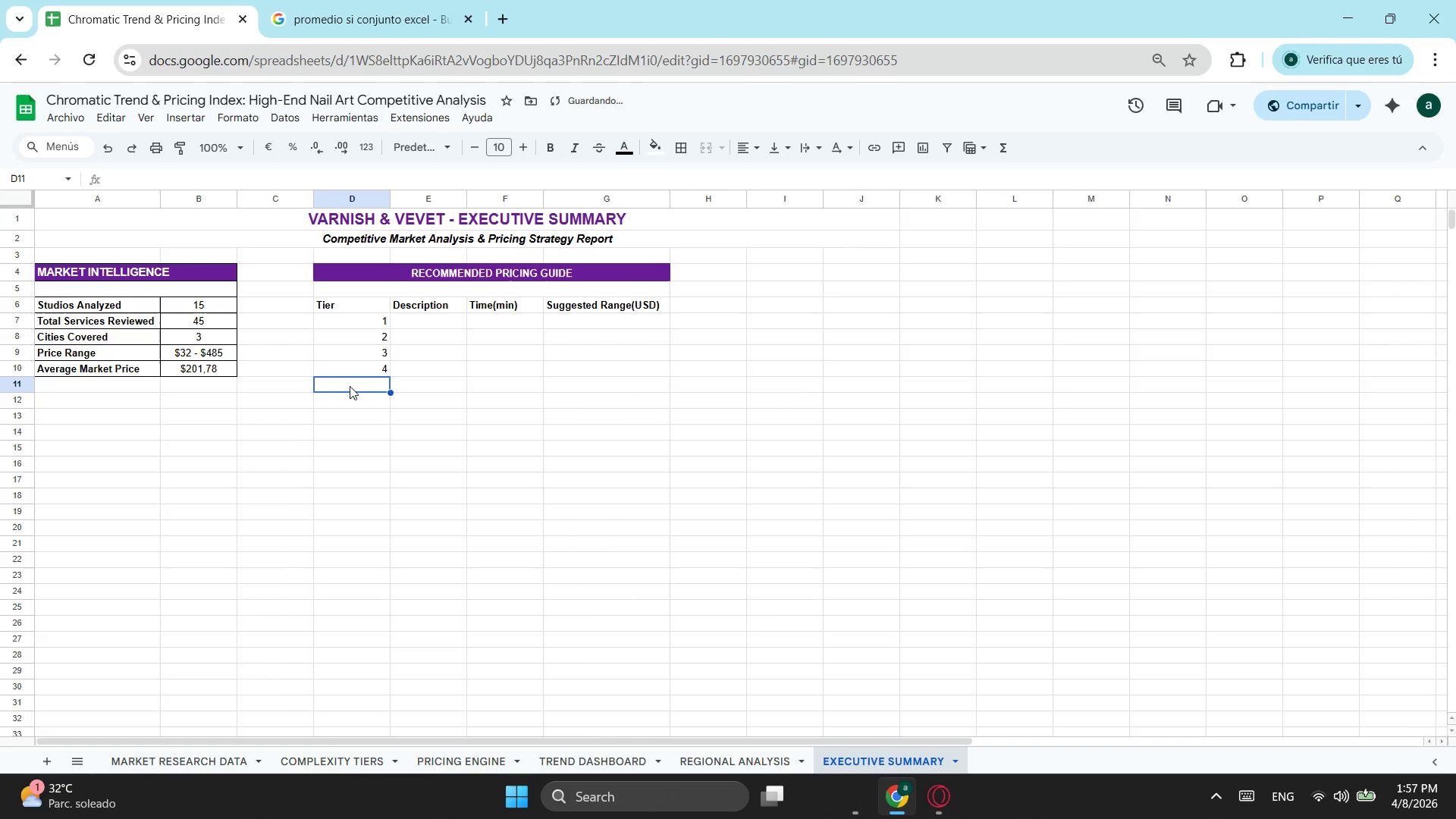 
key(5)
 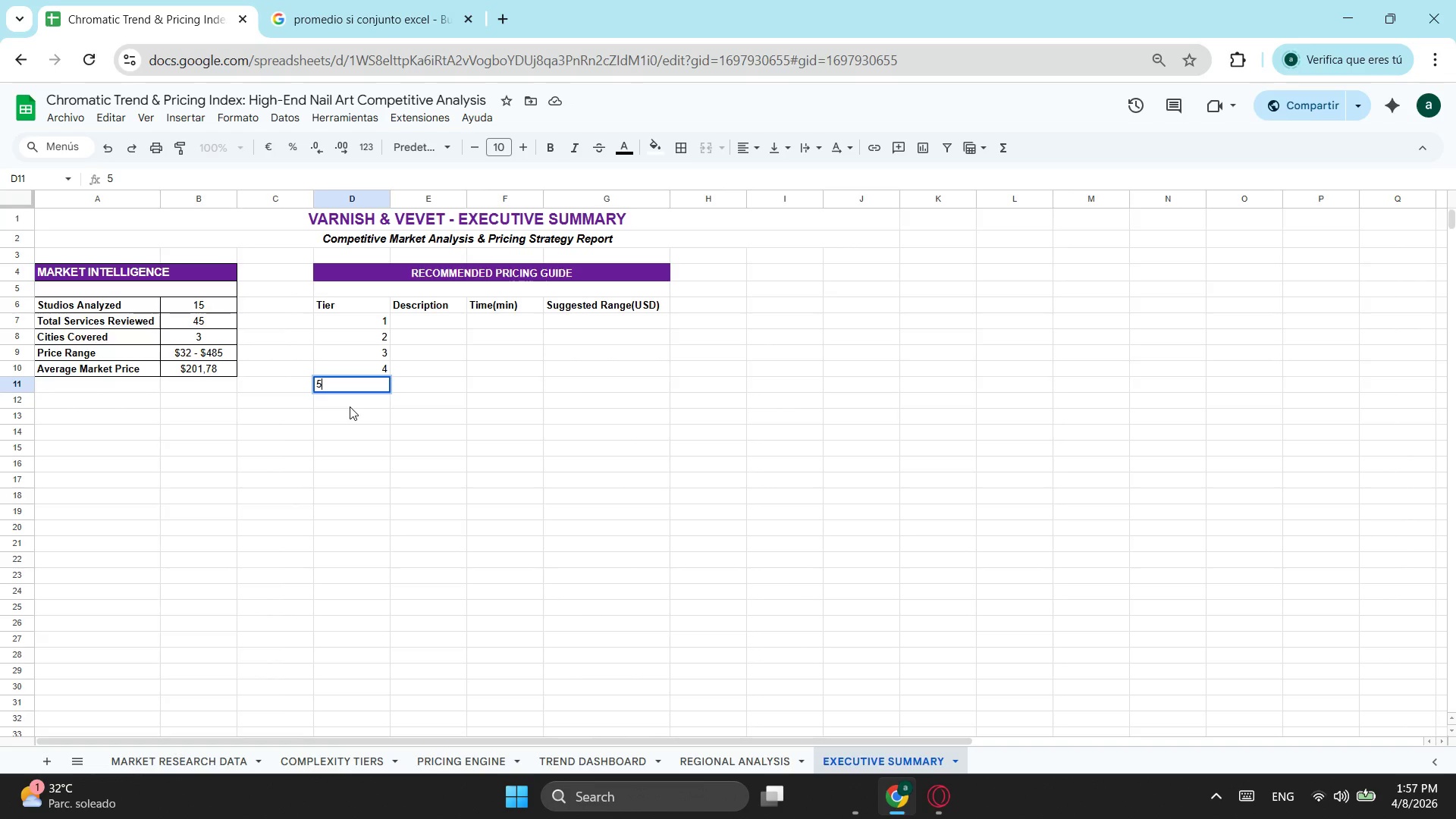 
wait(7.7)
 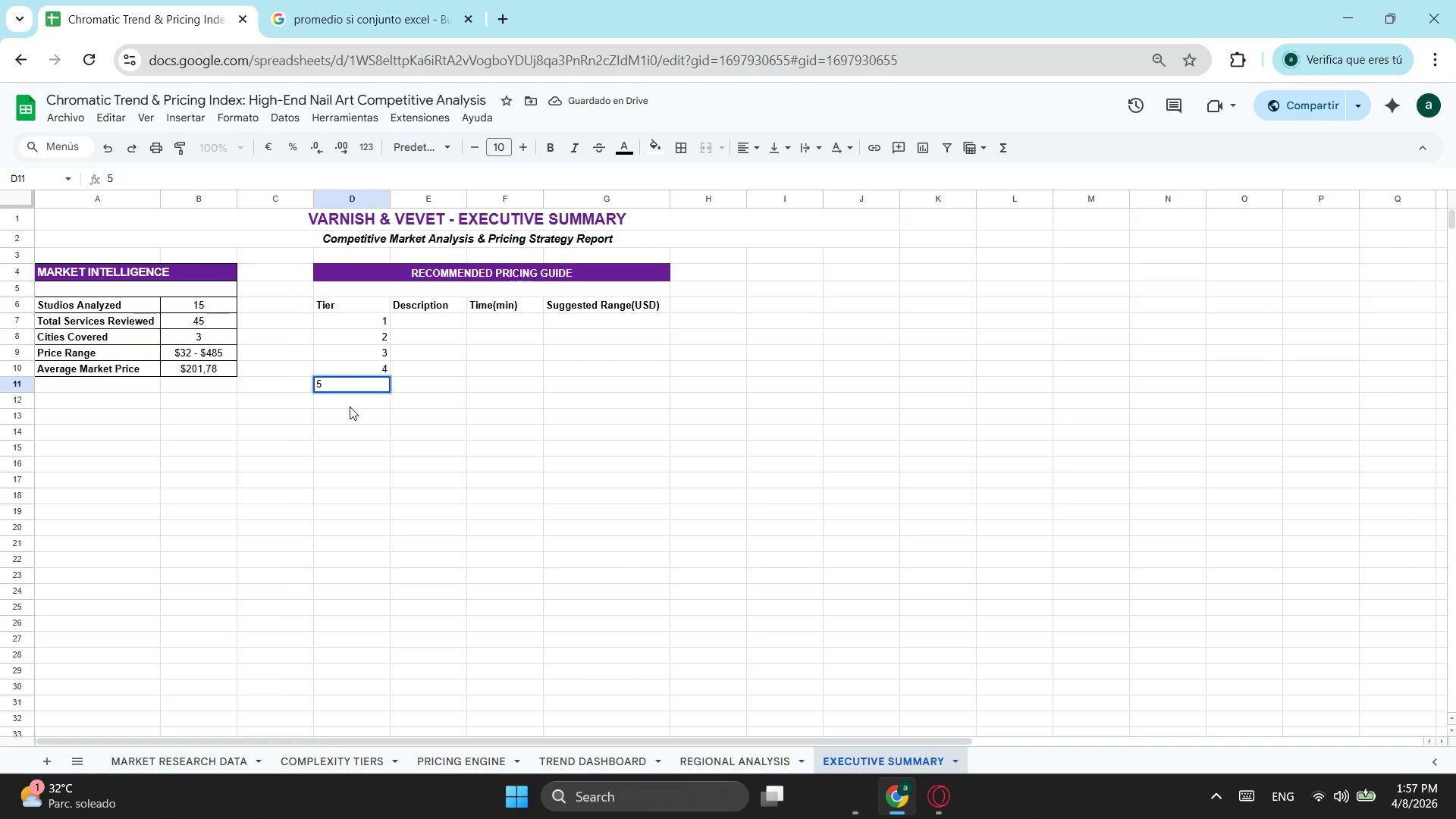 
left_click([443, 326])
 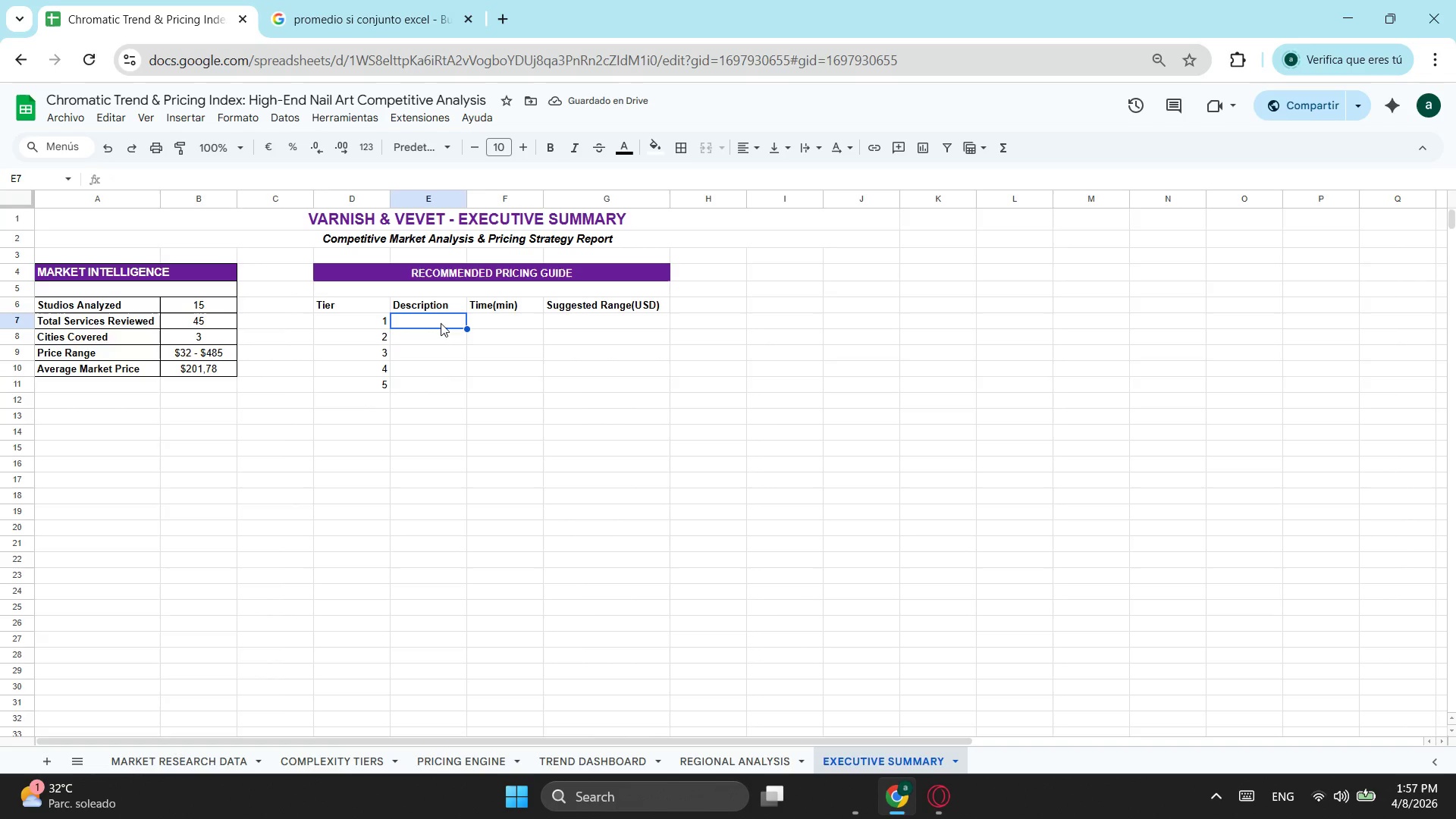 
left_click([329, 754])
 